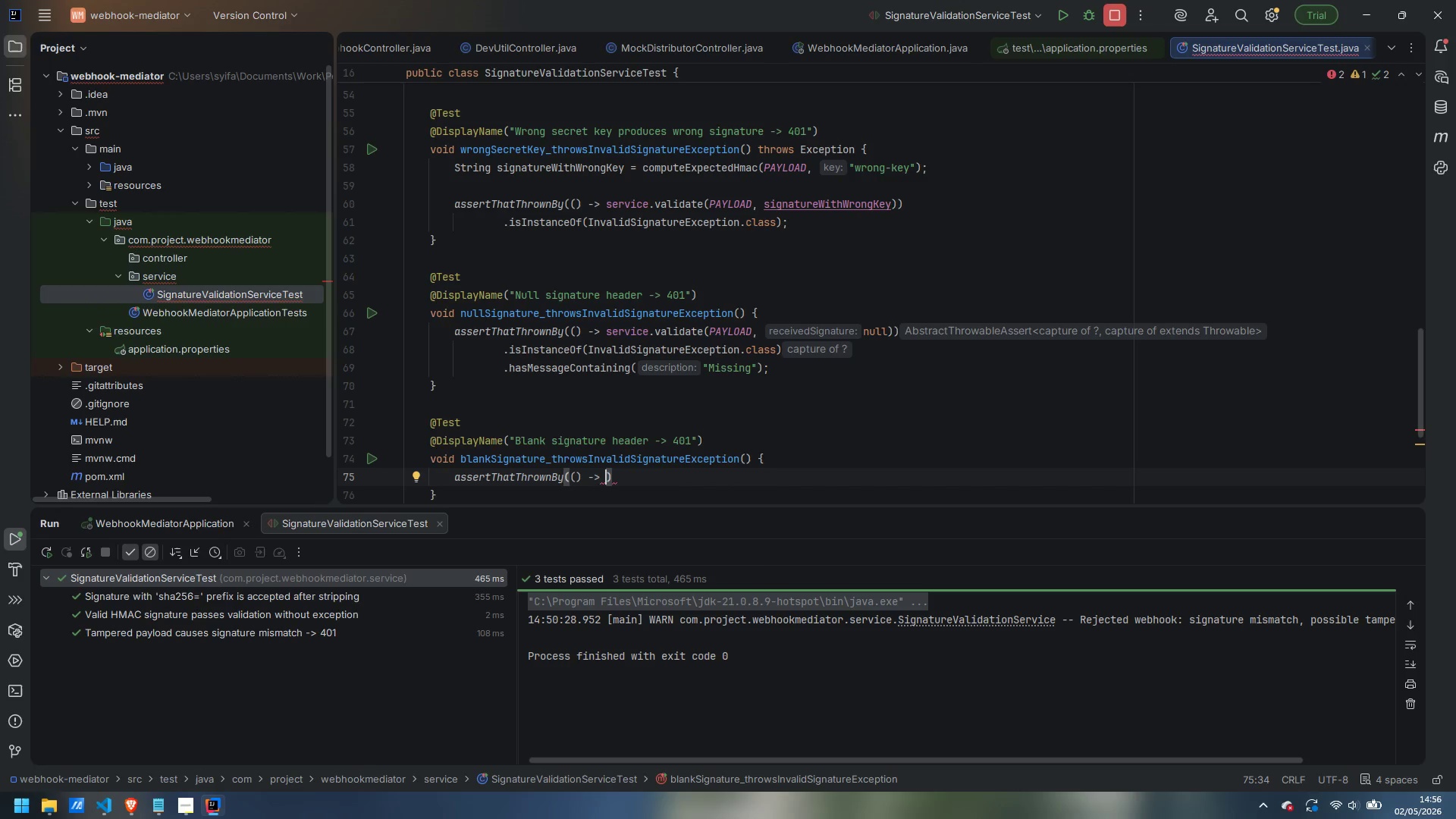 
wait(6.39)
 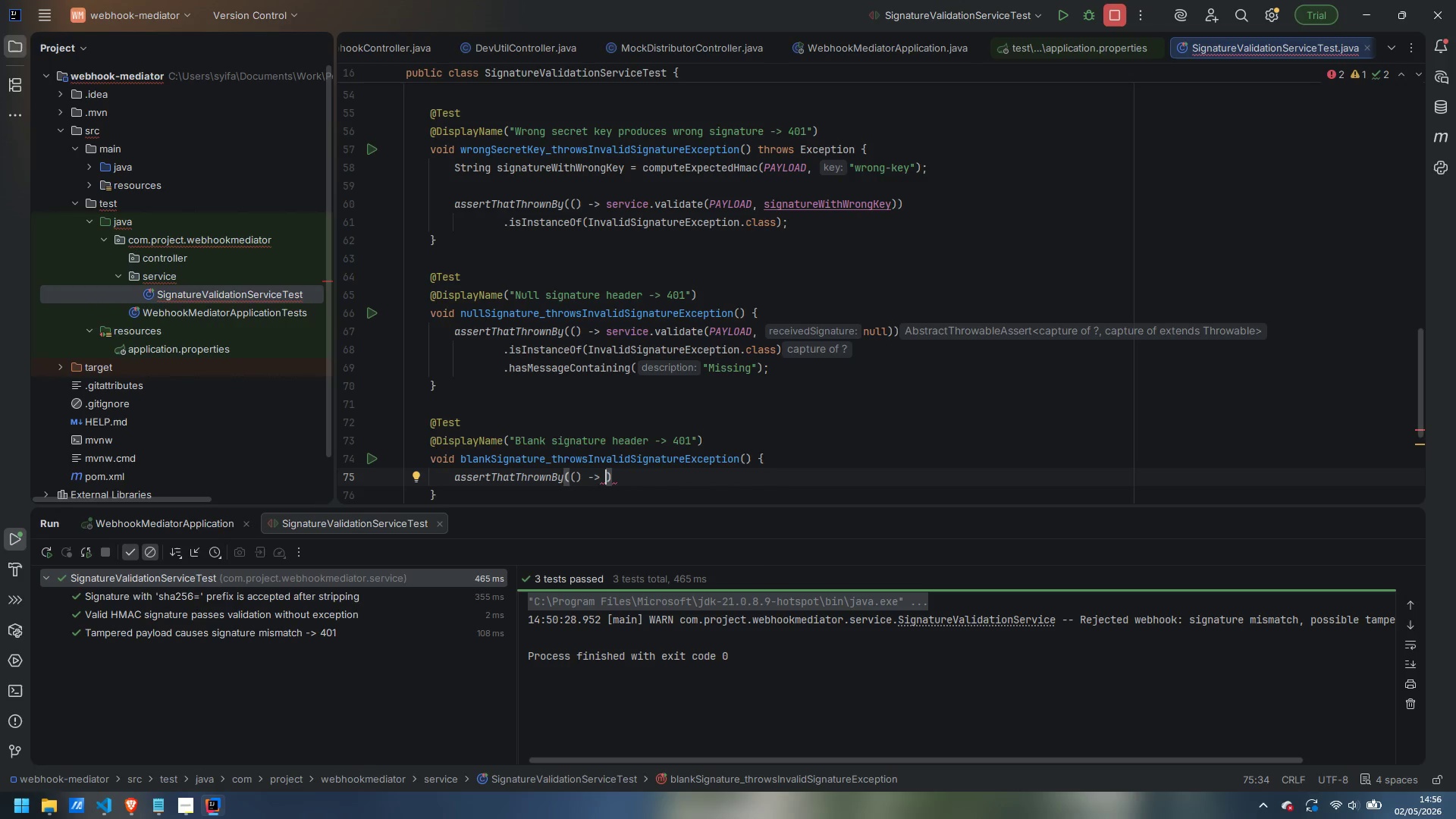 
type(service.vli)
key(Backspace)
key(Backspace)
type(alidate(PAYLOAD, "    )
 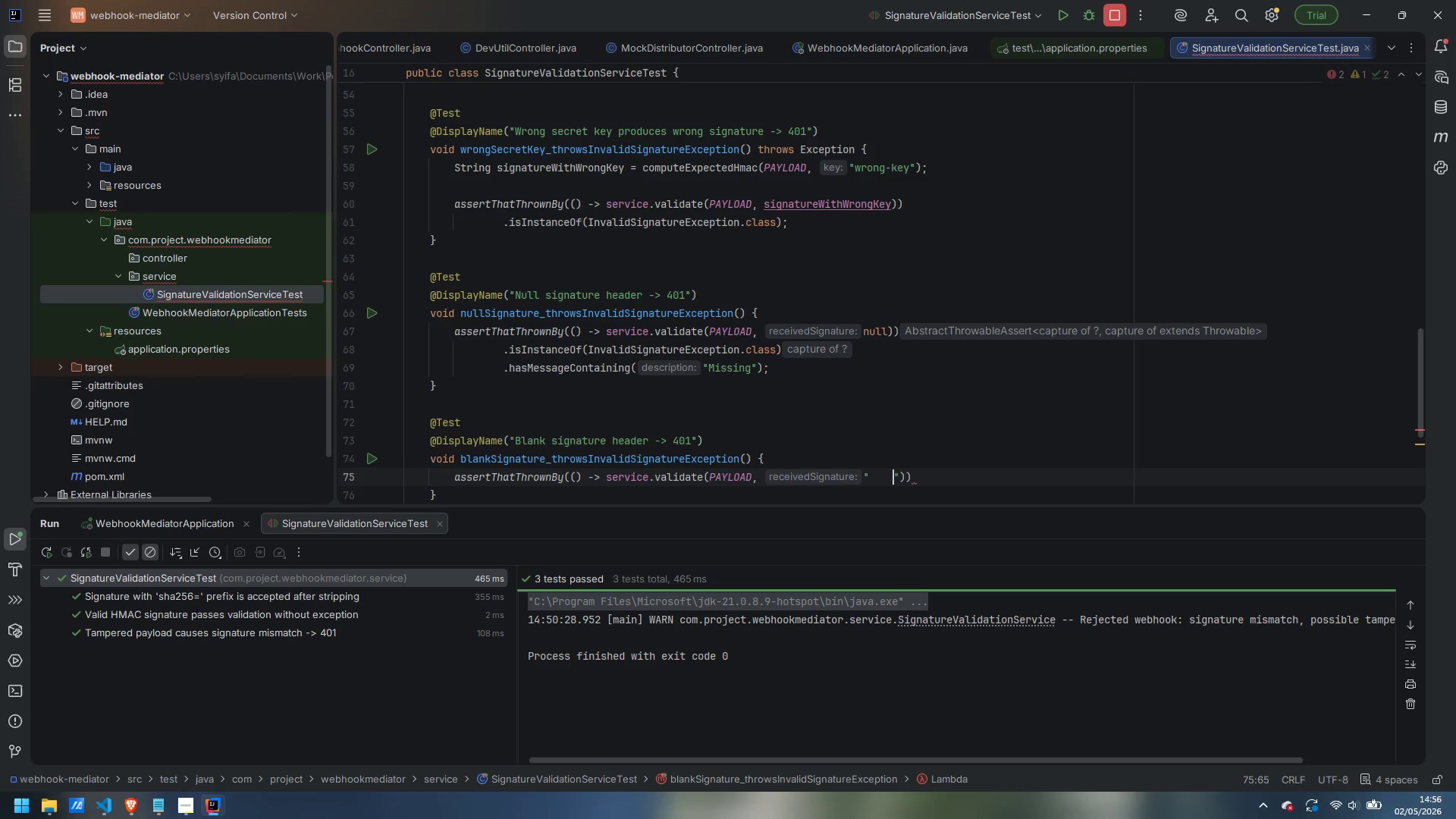 
key(ArrowRight)
 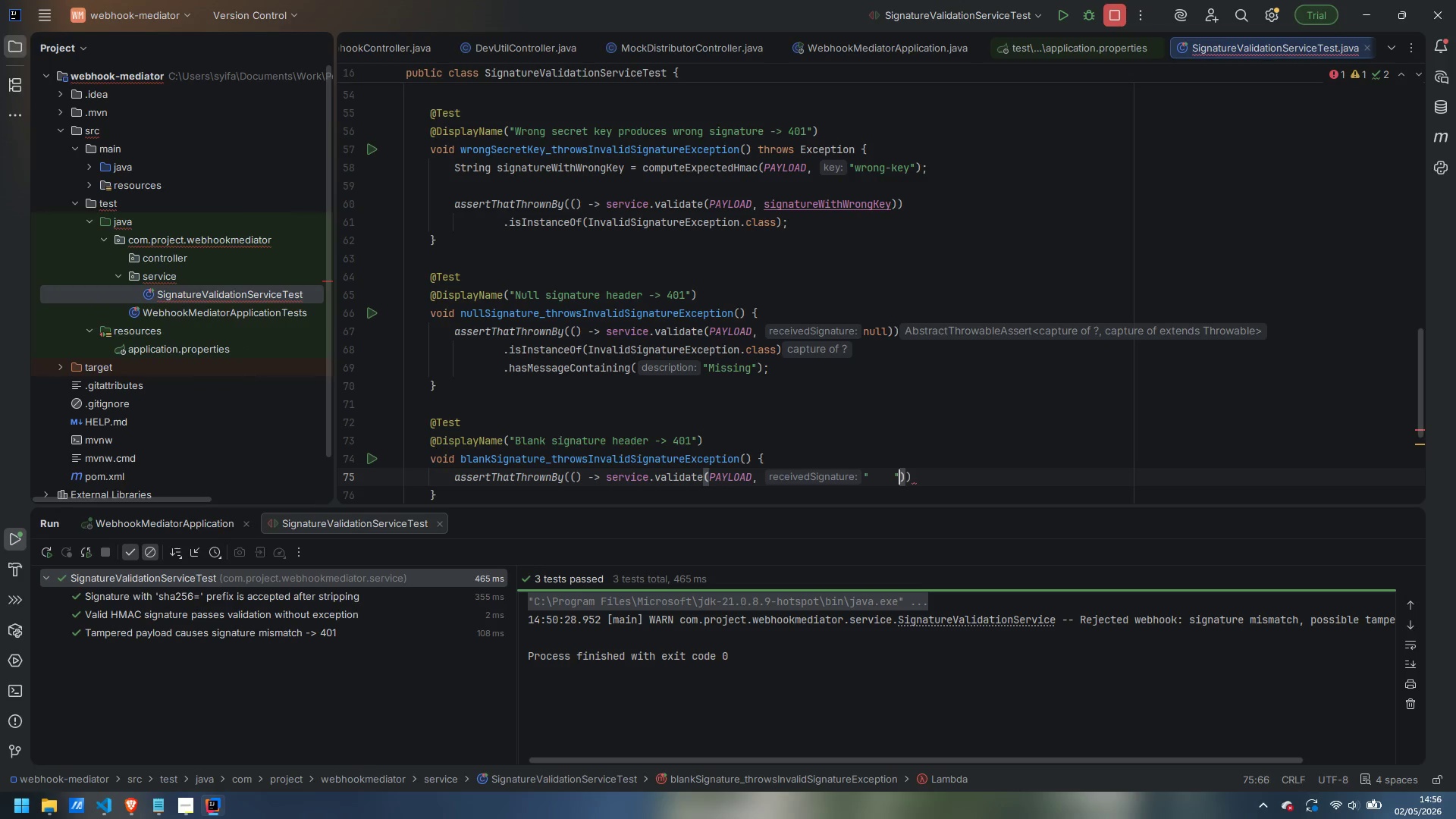 
key(ArrowRight)
 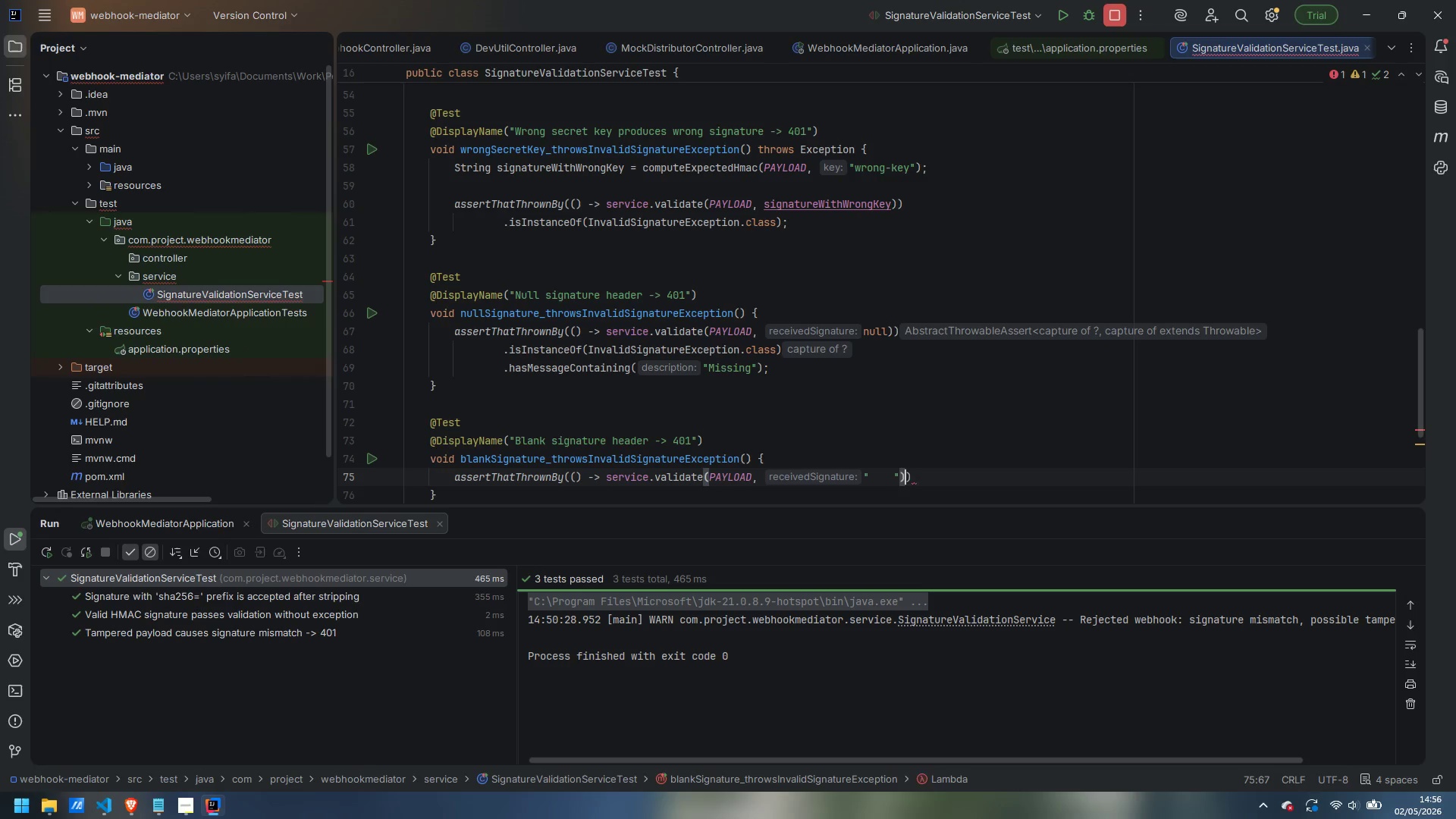 
key(ArrowRight)
 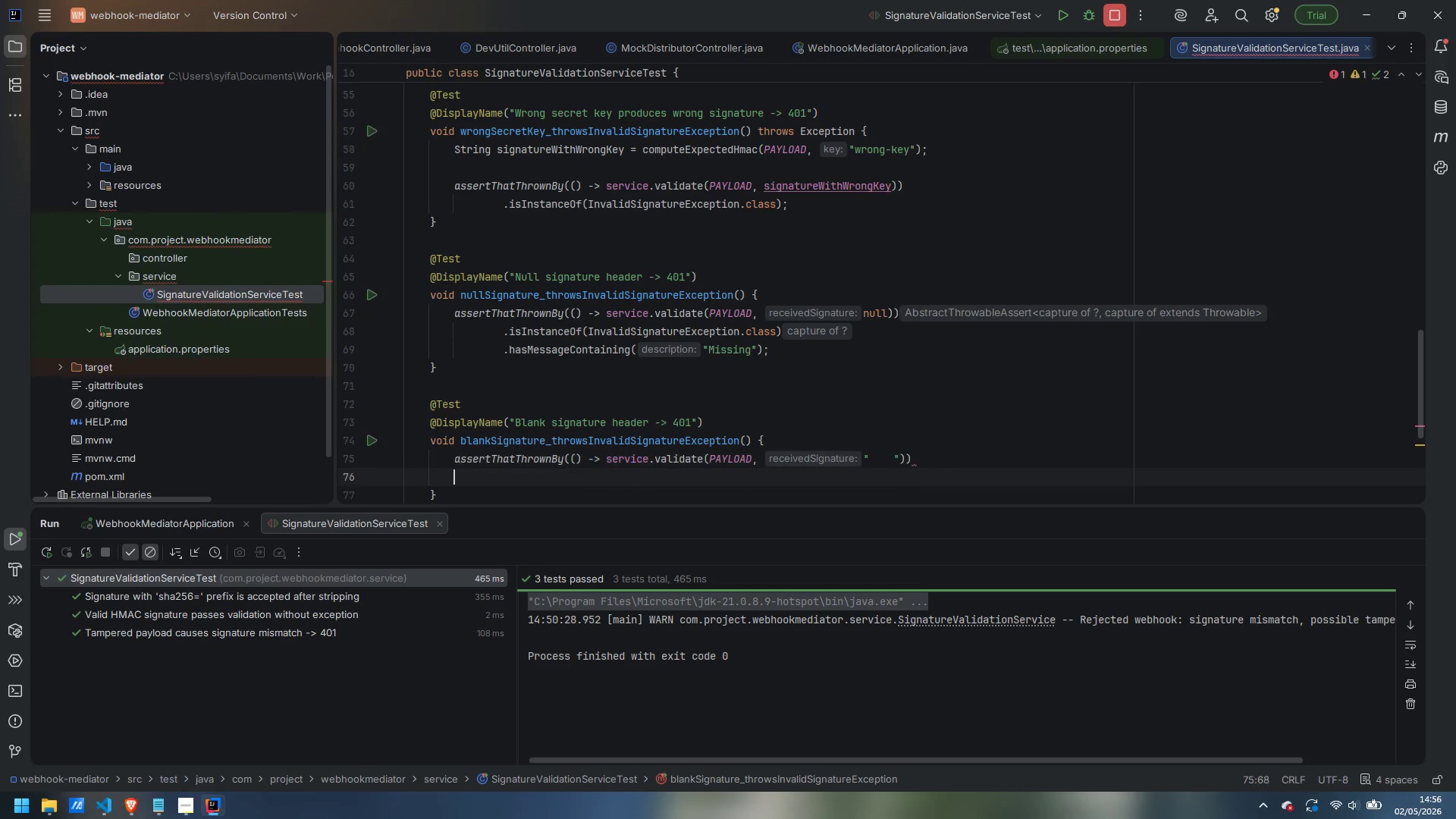 
key(Enter)
 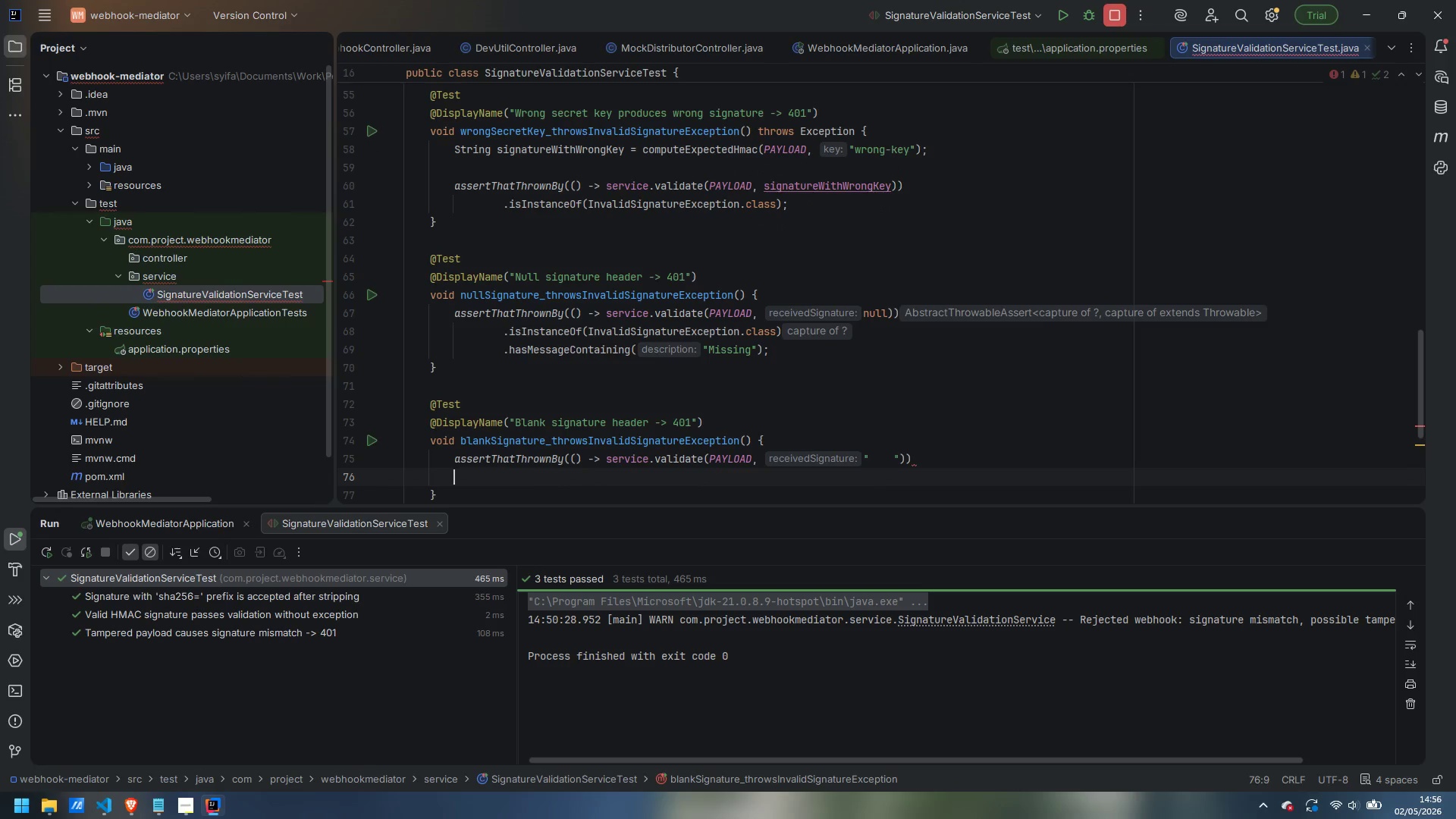 
type(.isInstanceOf(InvalidSignatureException.class)
 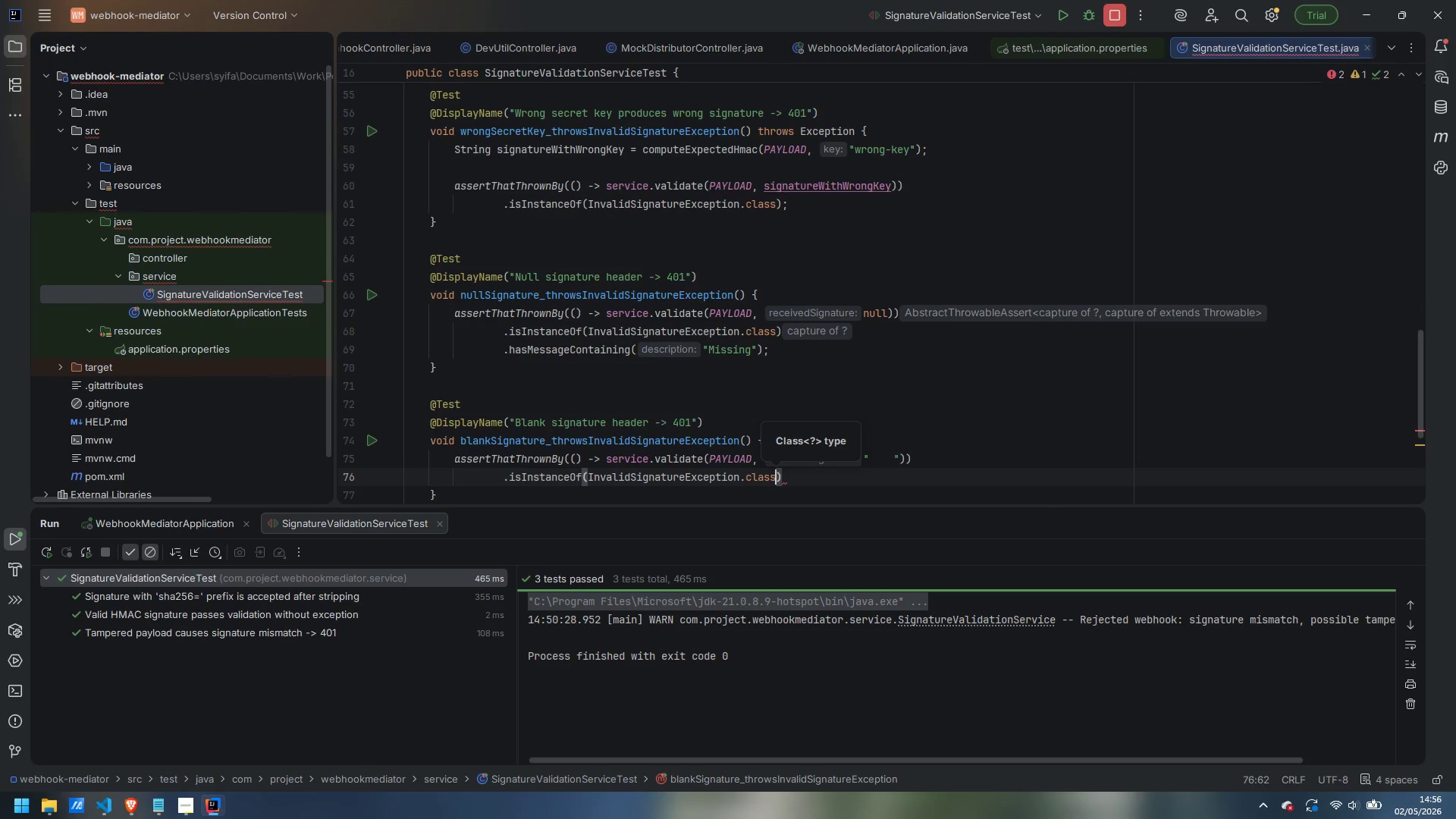 
key(ArrowRight)
 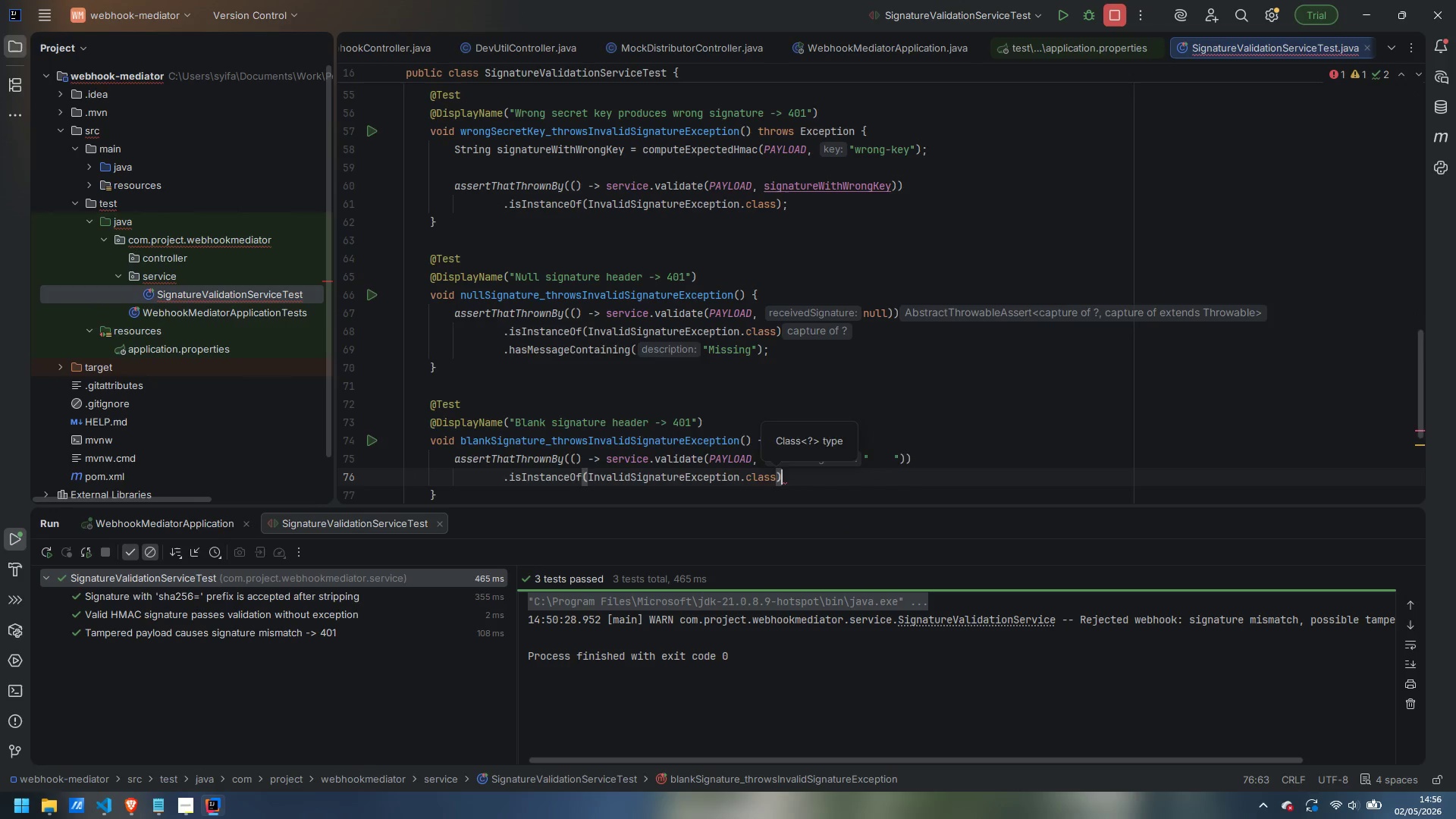 
key(Enter)
 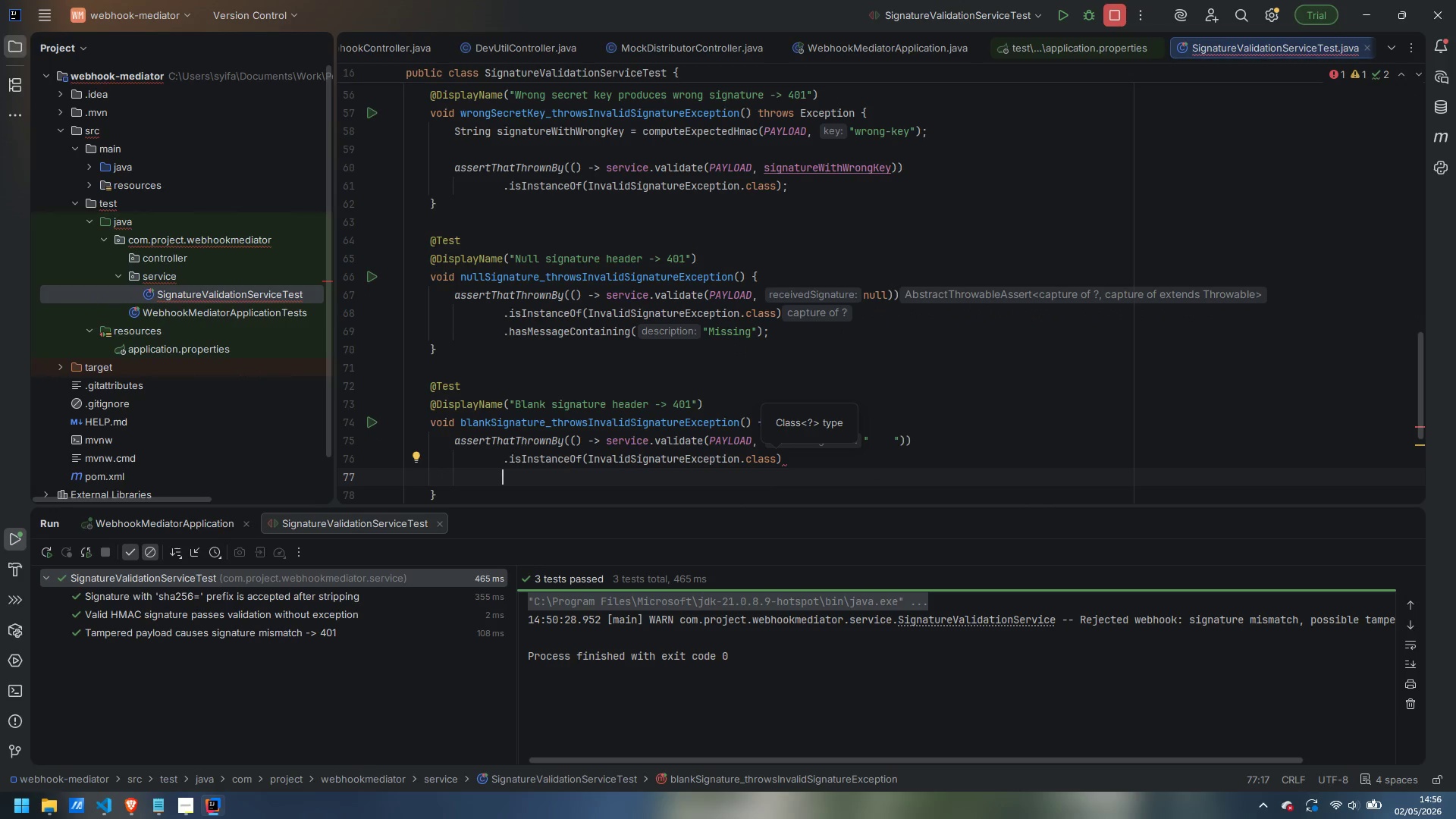 
wait(6.47)
 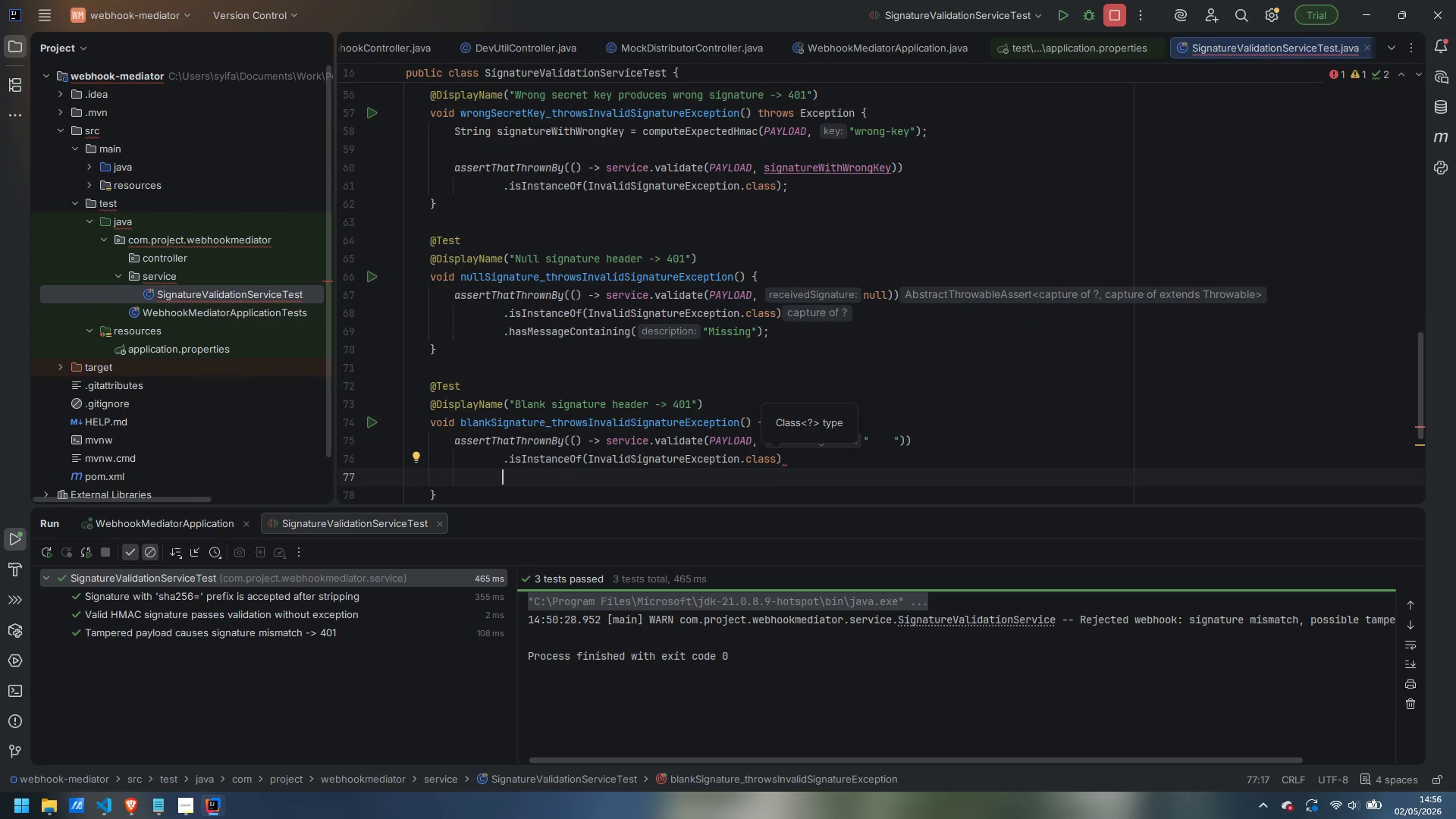 
type(.hasMEssageContaining("Missing)
 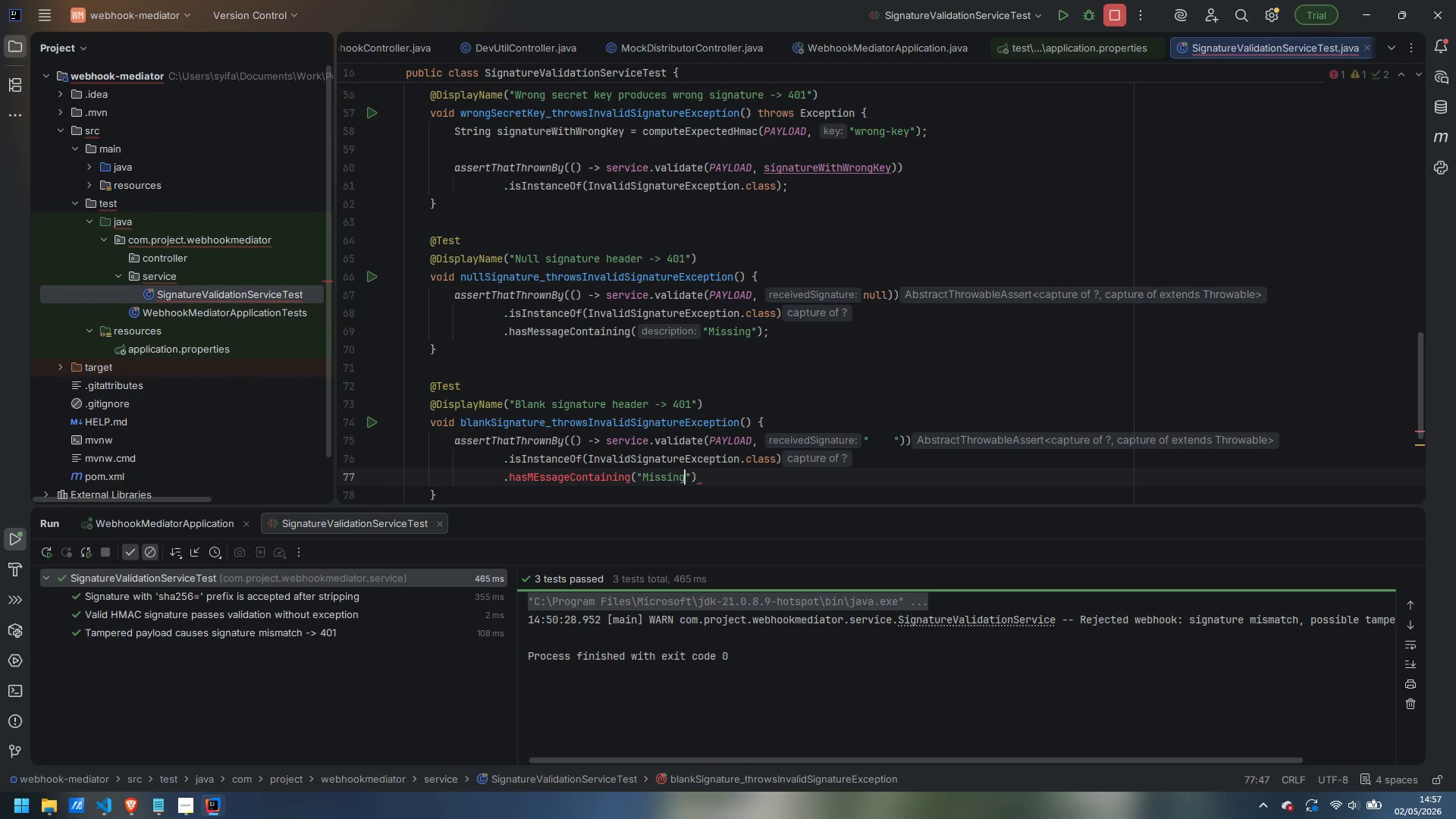 
key(ArrowRight)
 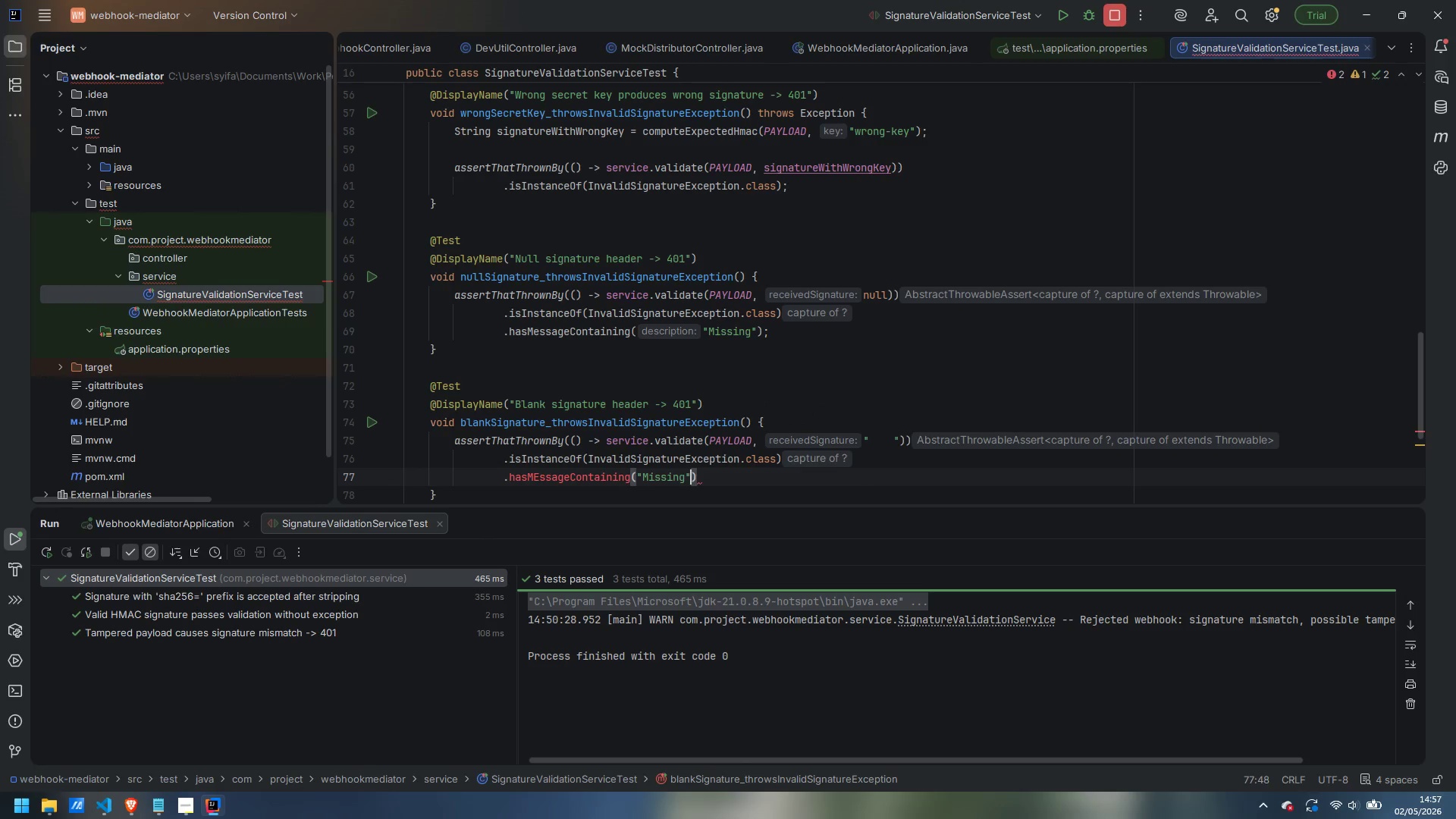 
key(ArrowRight)
 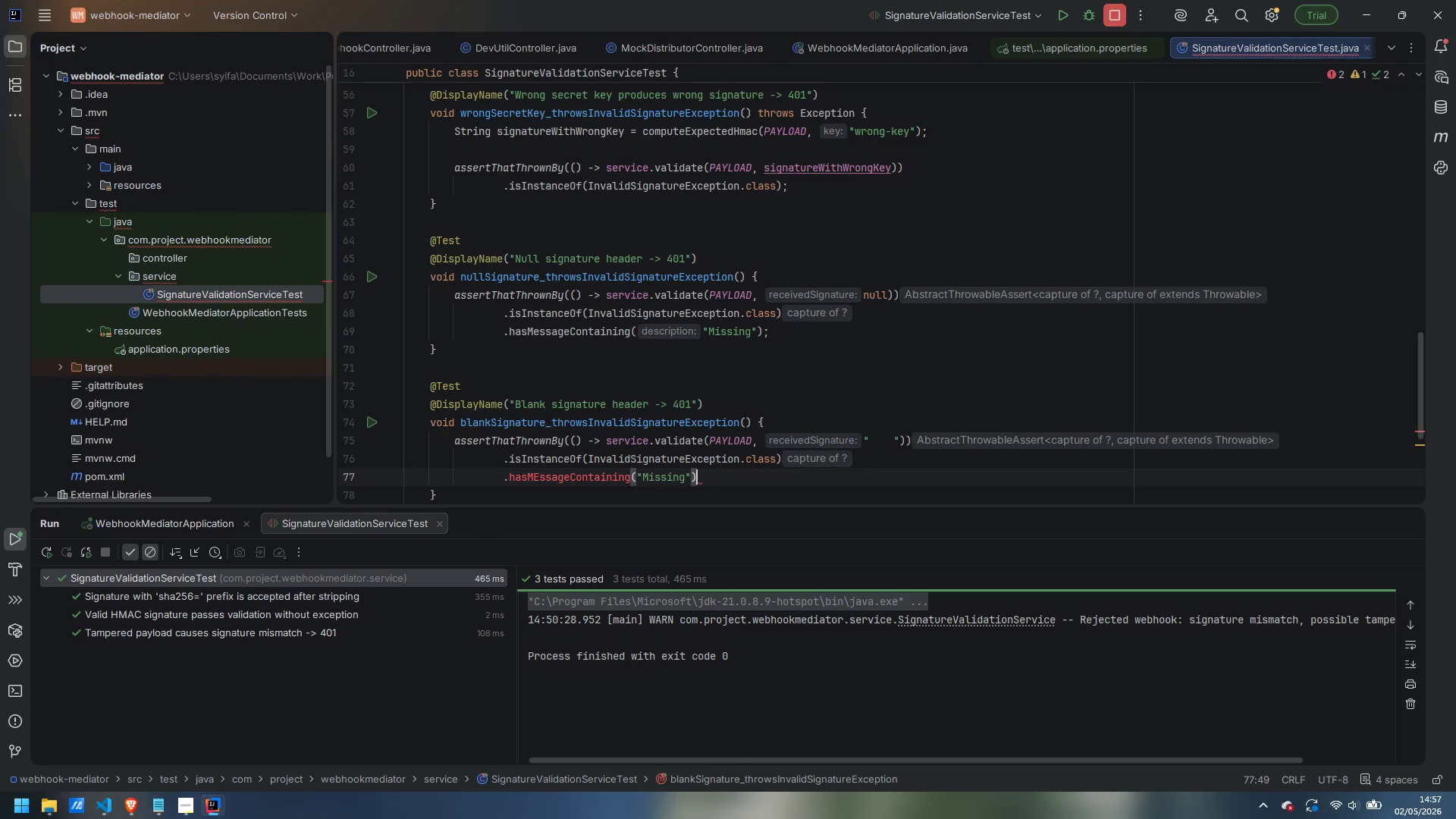 
key(Semicolon)
 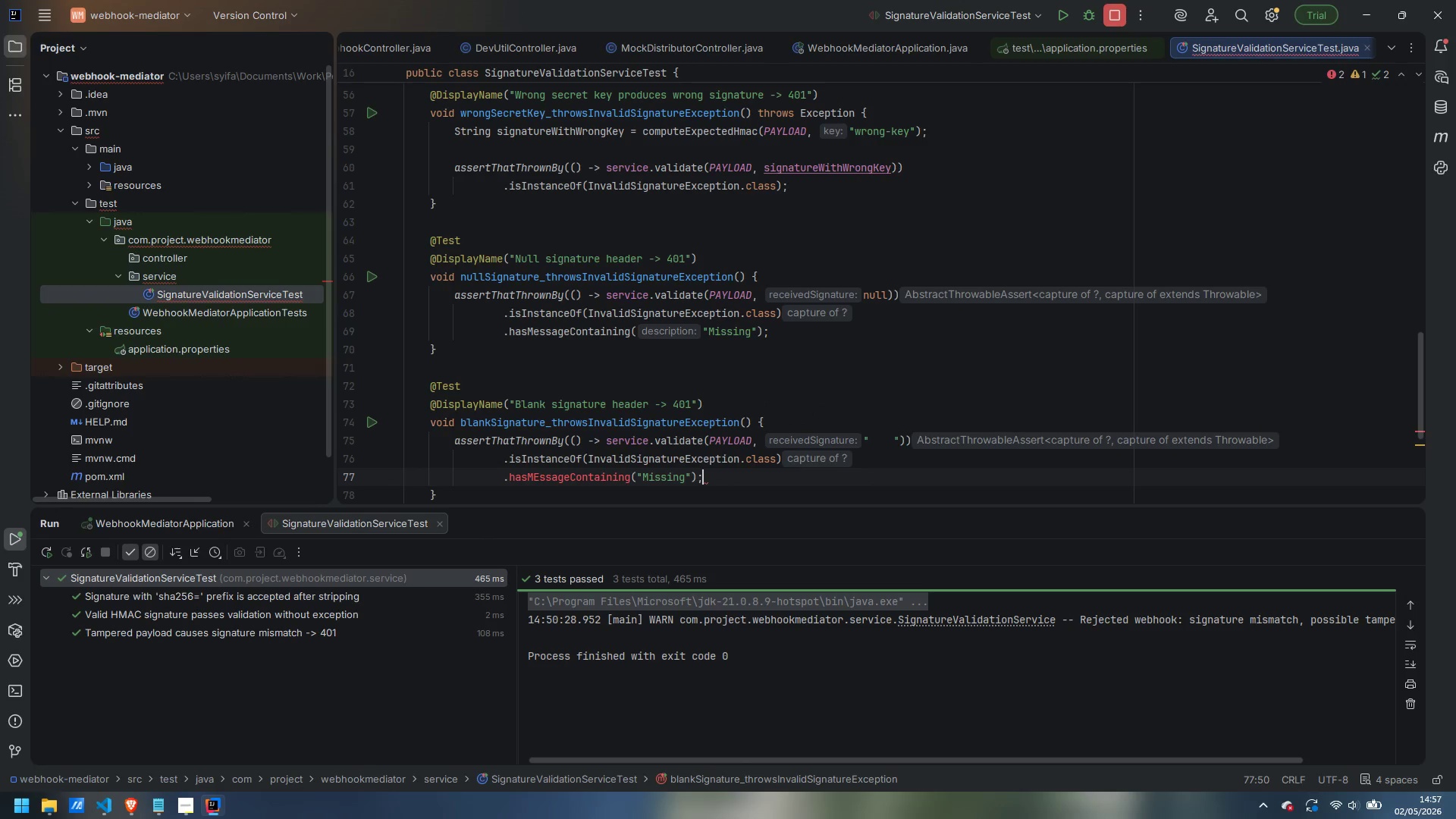 
key(Control+ArrowLeft)
 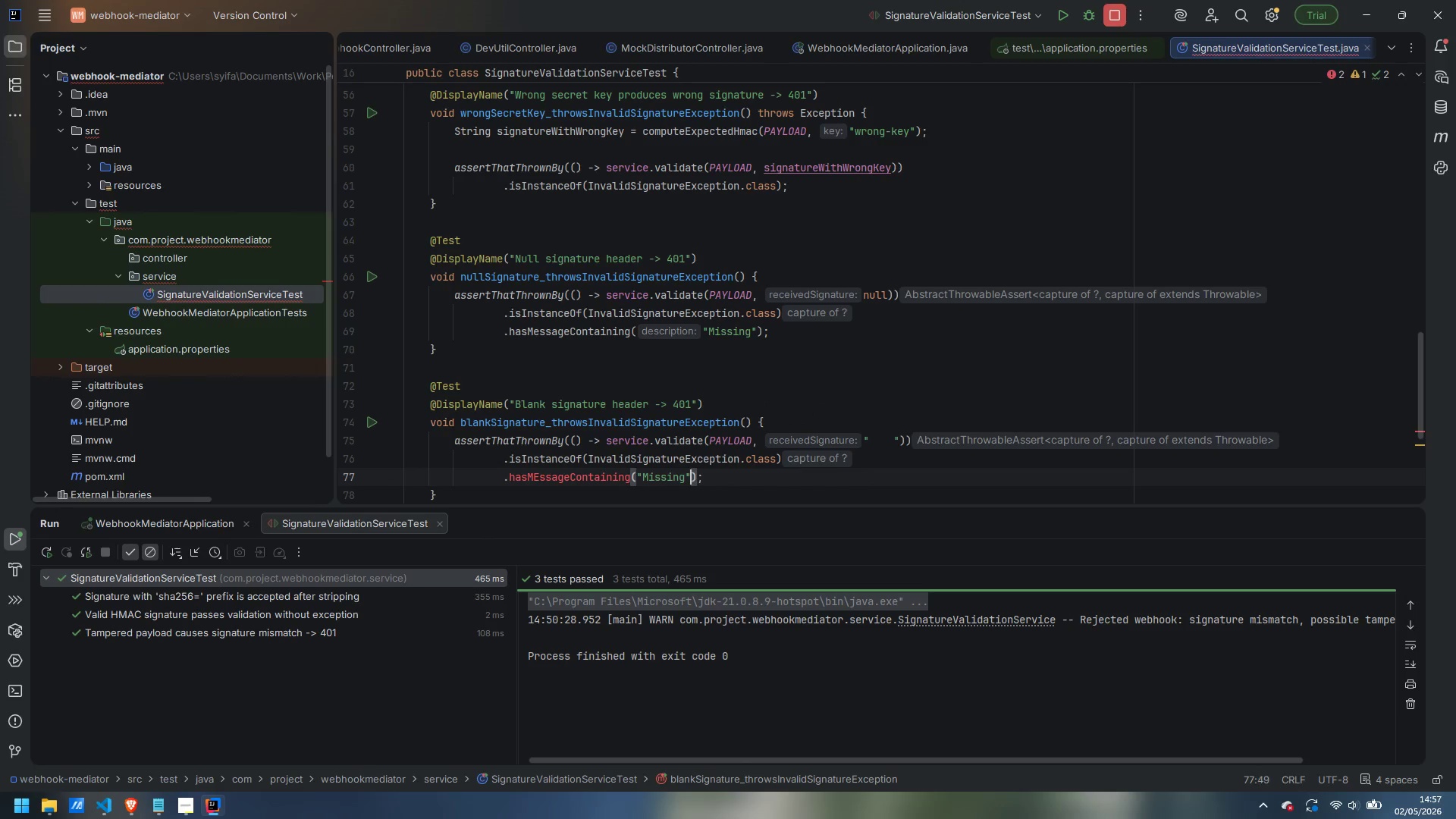 
key(Control+ArrowLeft)
 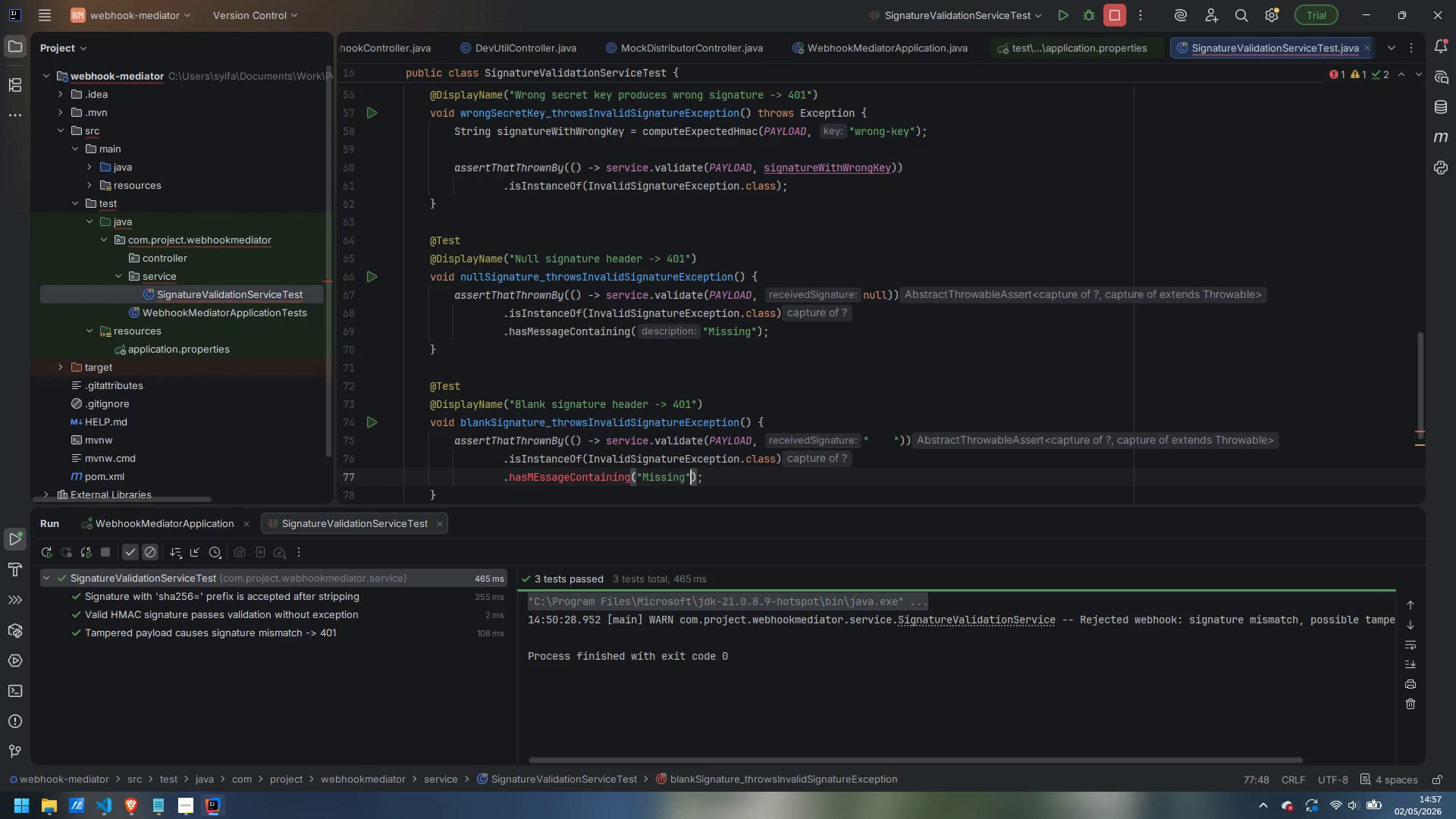 
key(Control+ArrowLeft)
 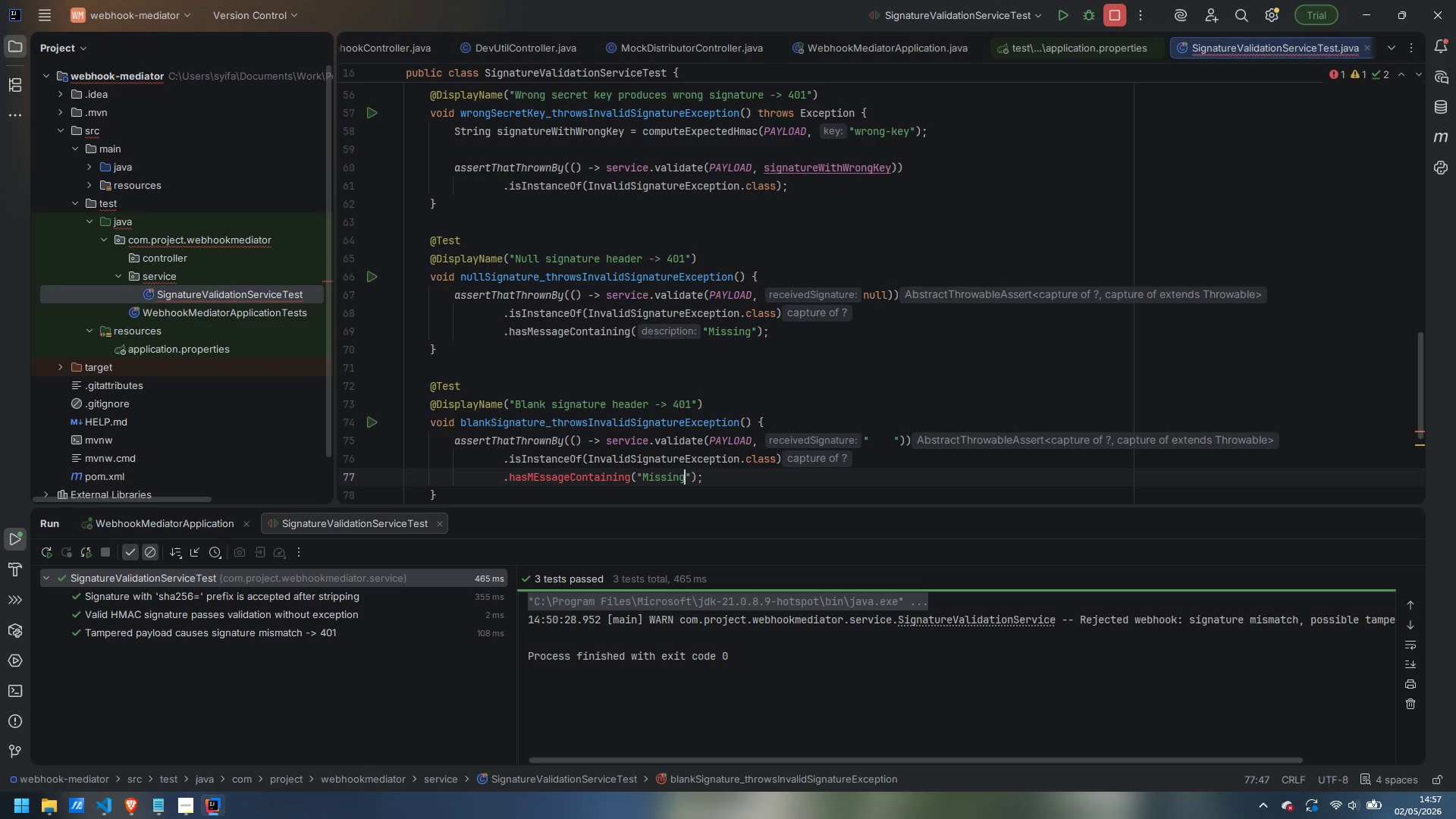 
key(Control+ArrowLeft)
 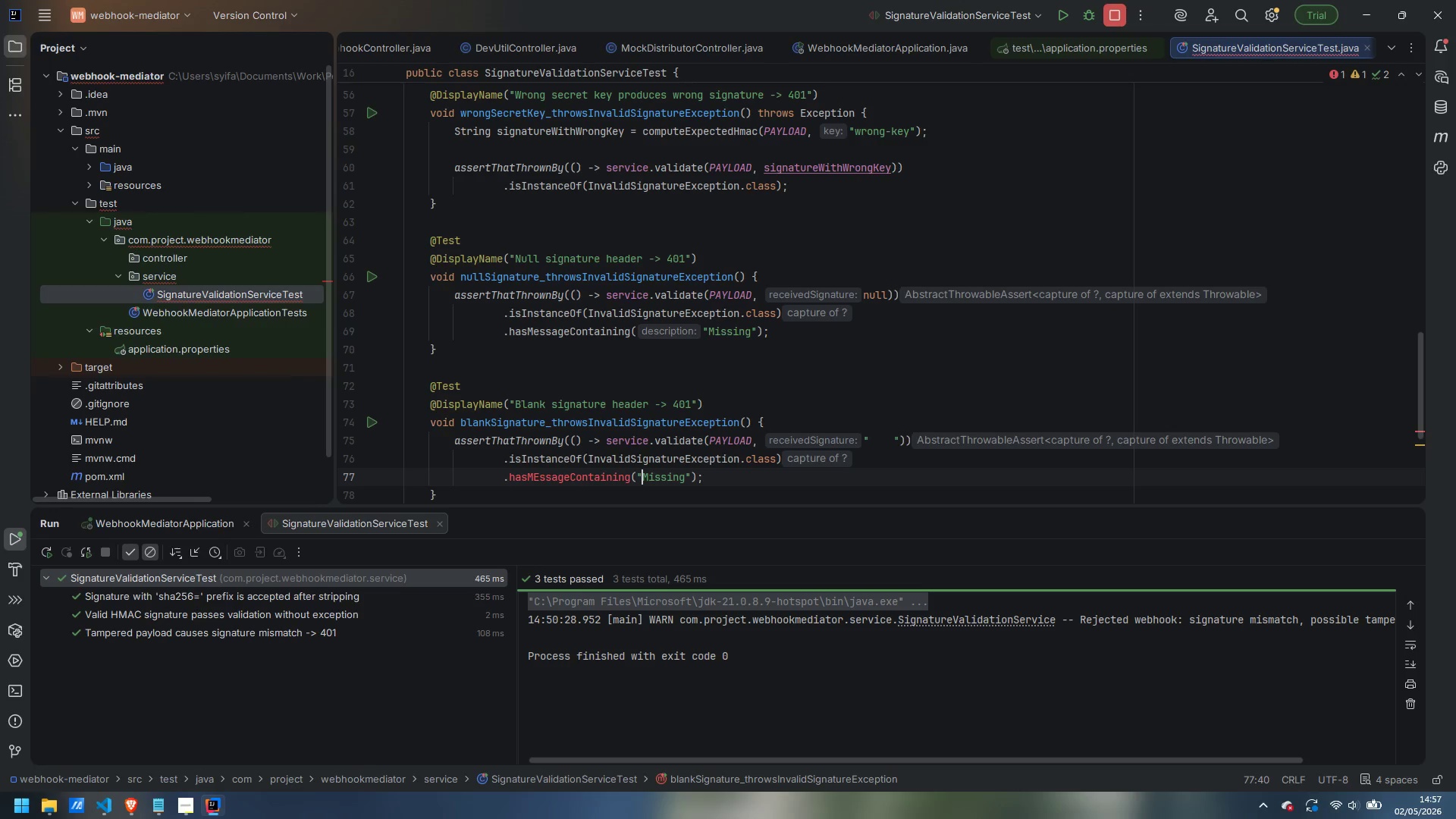 
key(Control+ArrowLeft)
 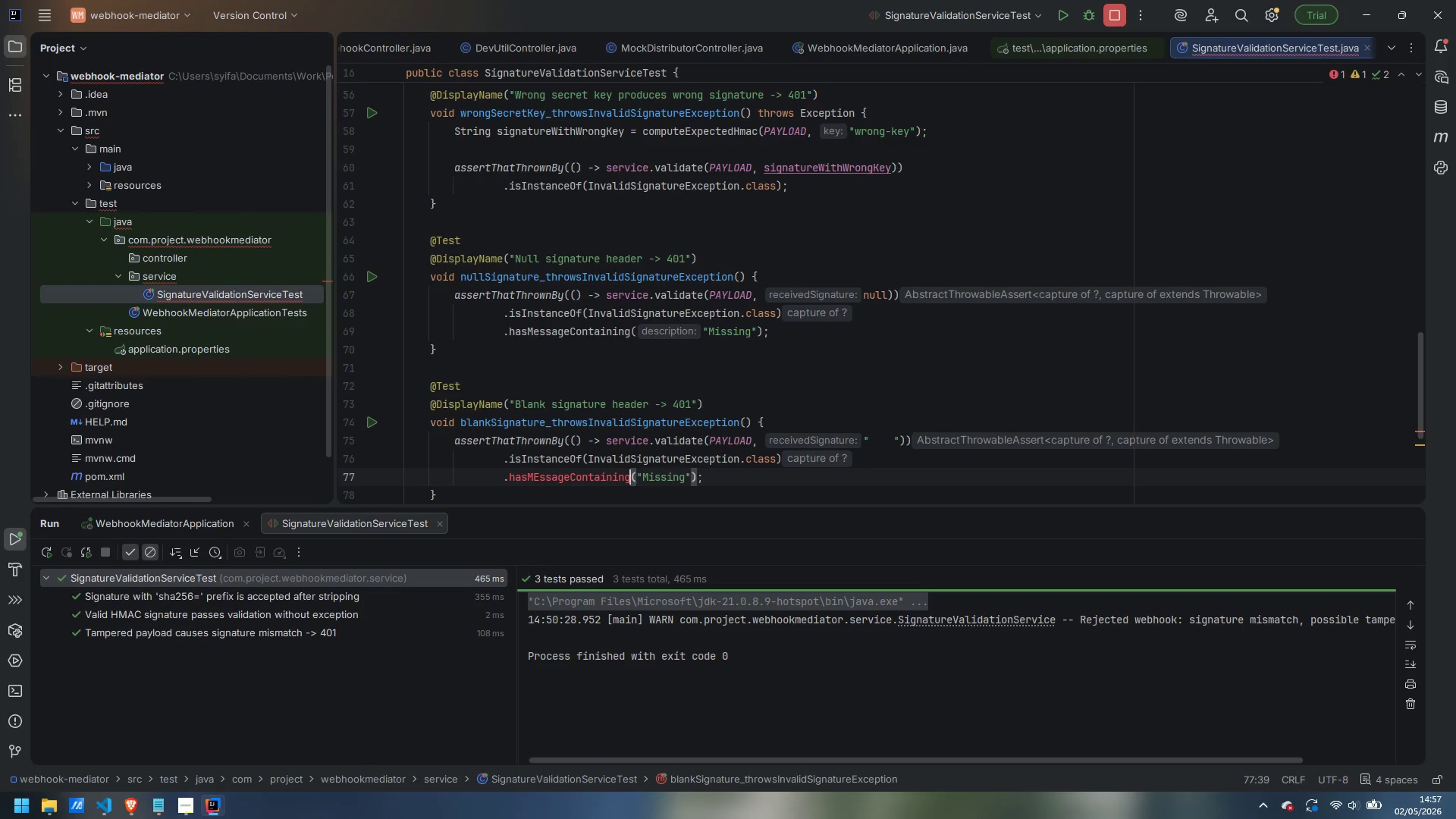 
key(Control+ArrowLeft)
 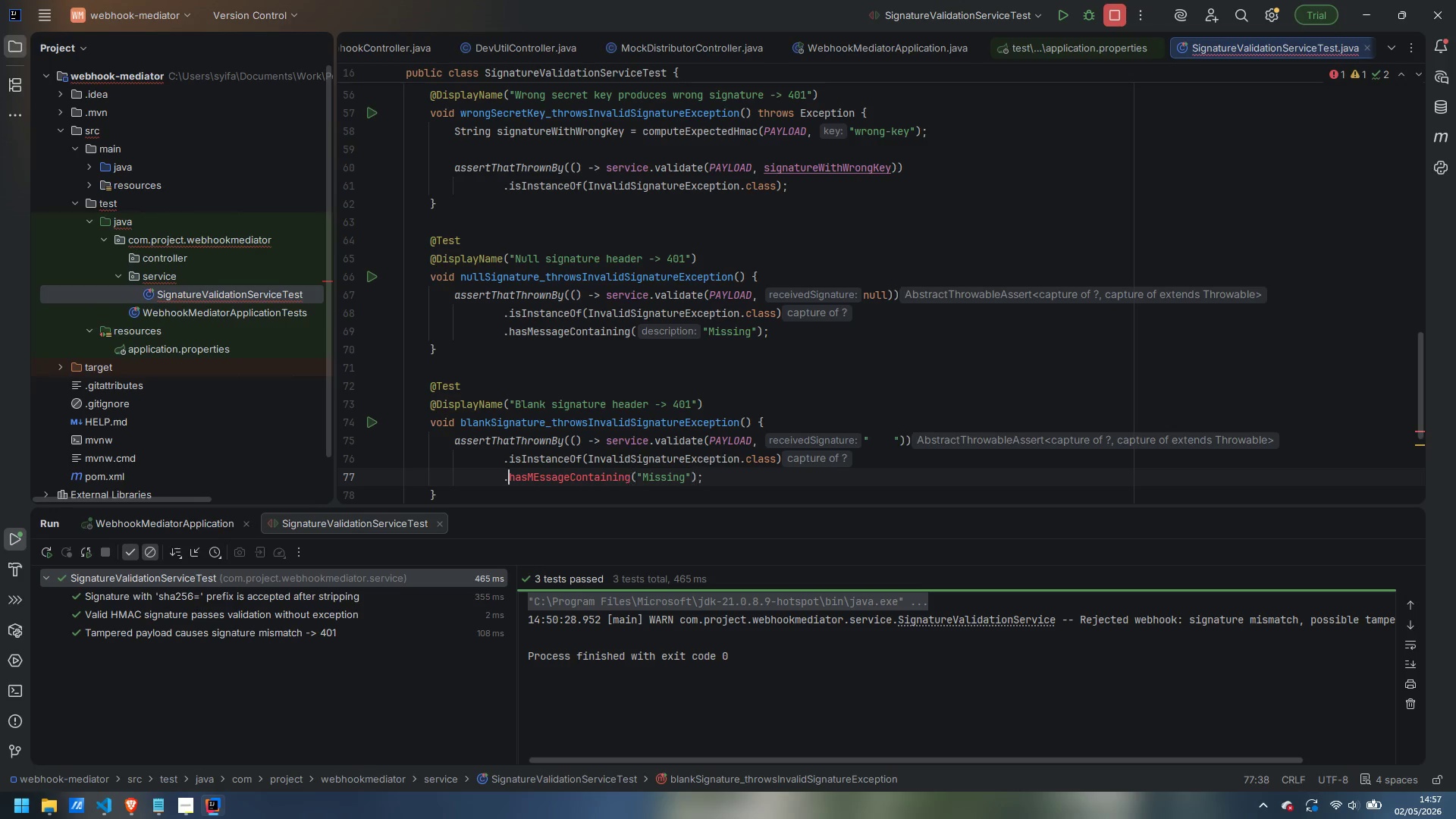 
key(Control+ArrowLeft)
 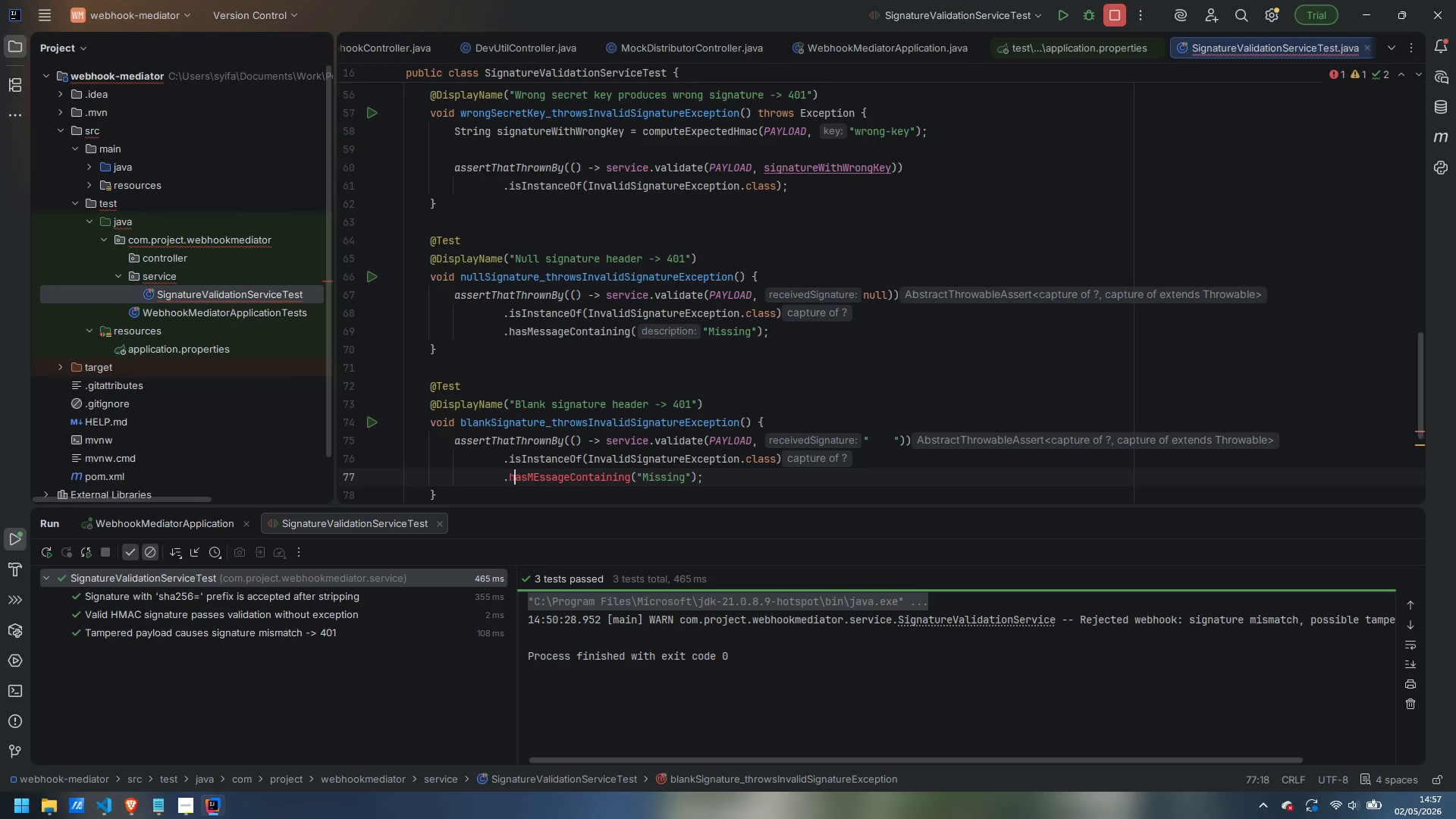 
key(ArrowRight)
 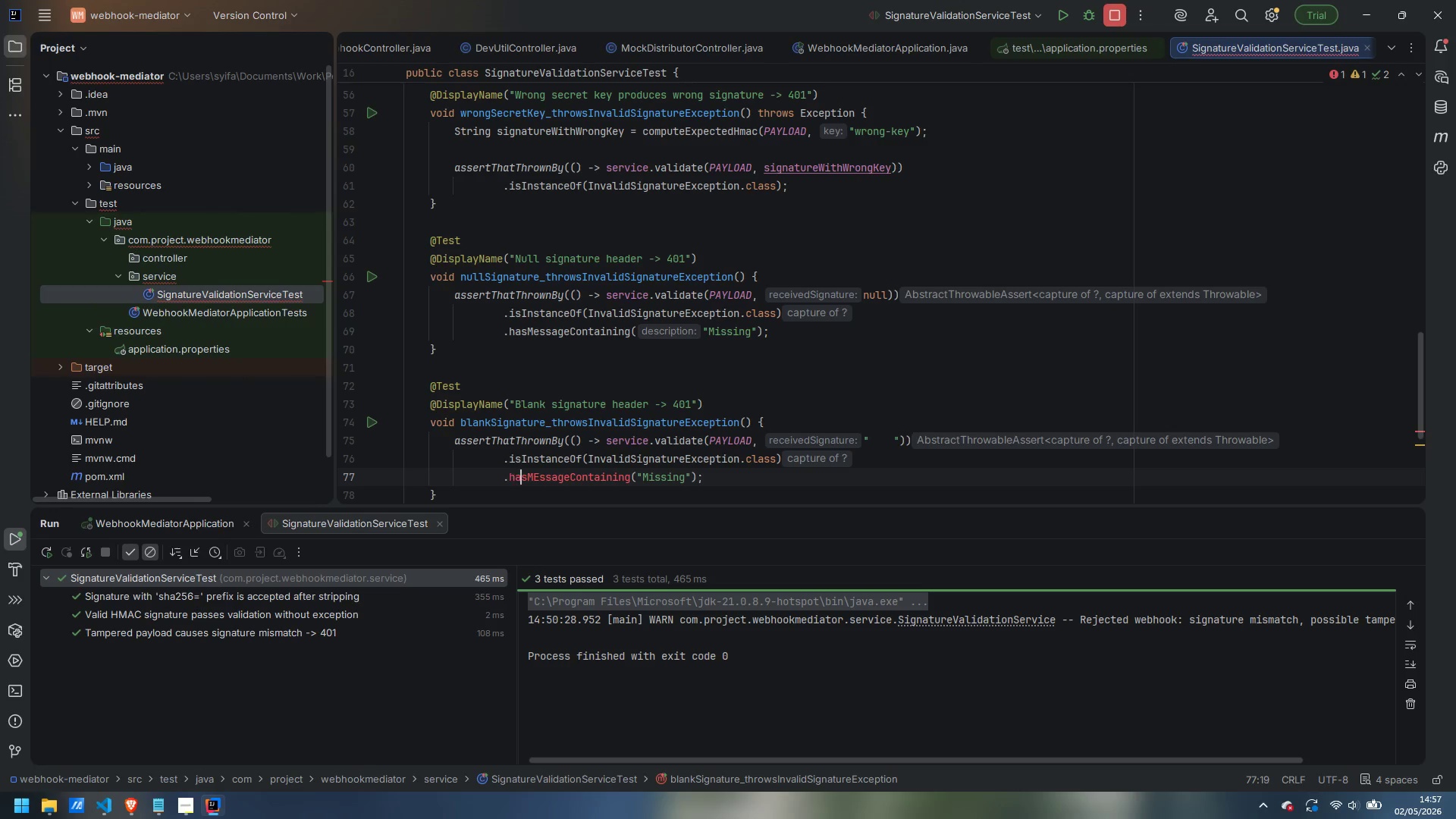 
key(ArrowRight)
 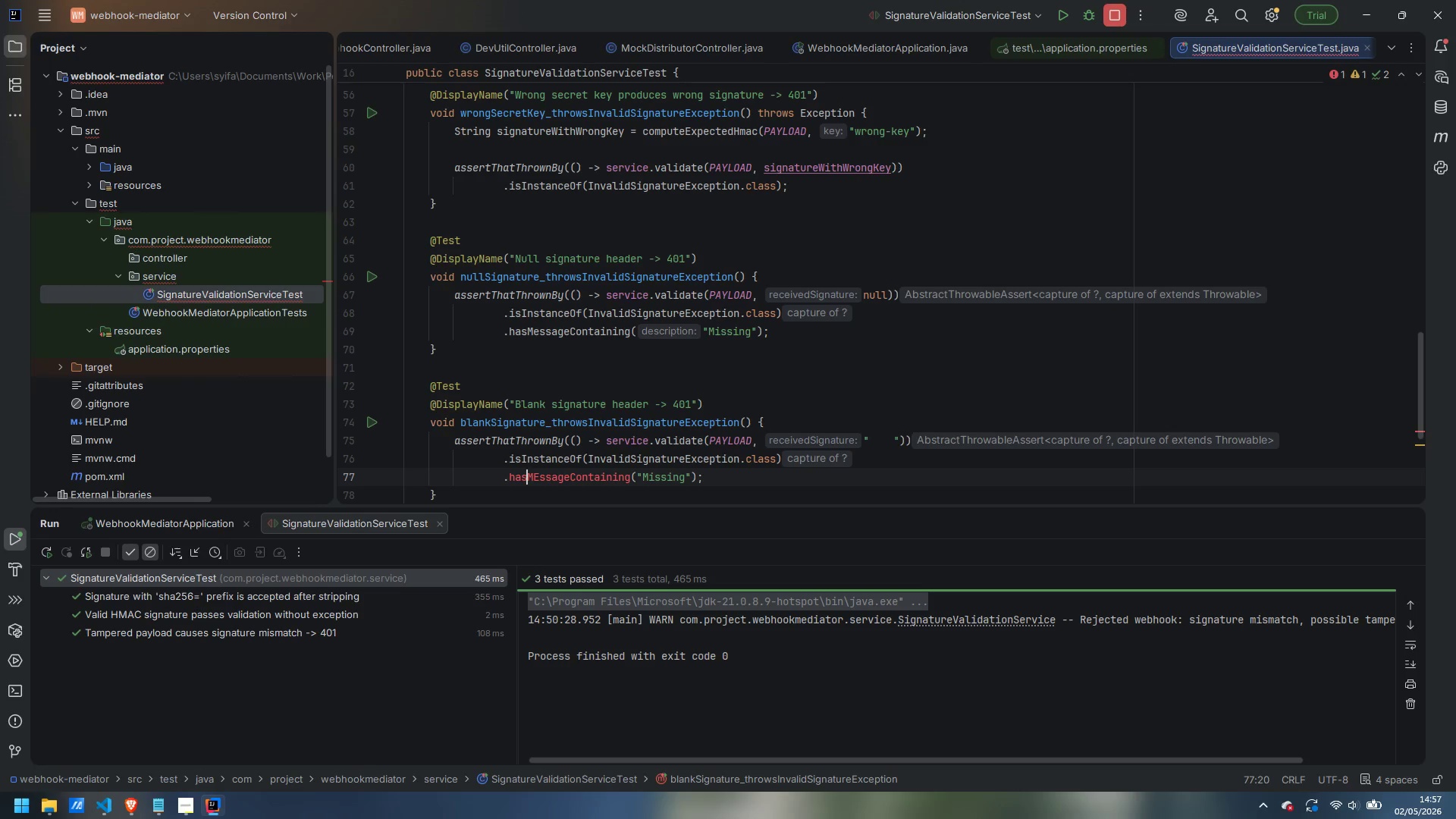 
key(ArrowRight)
 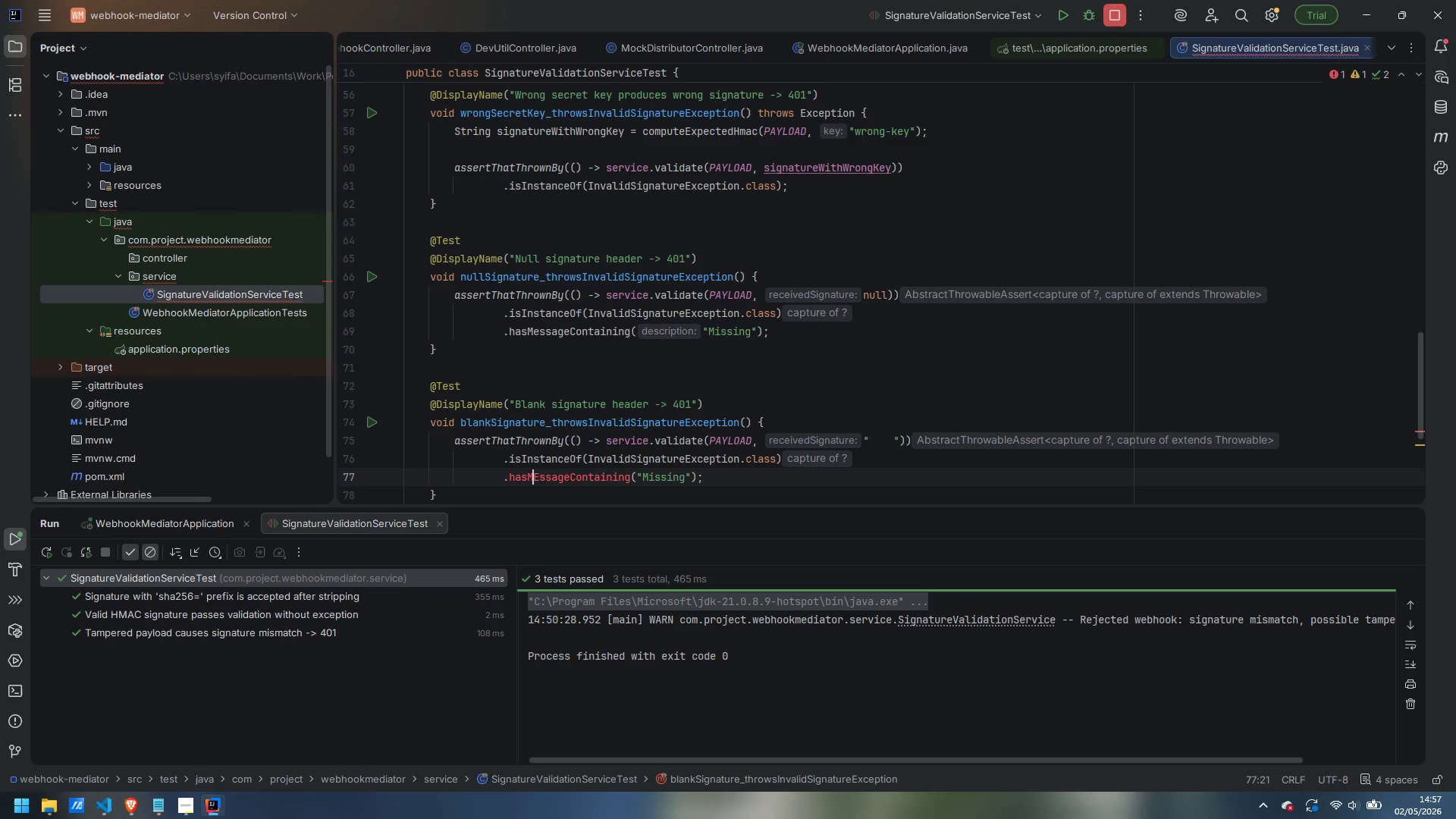 
key(ArrowRight)
 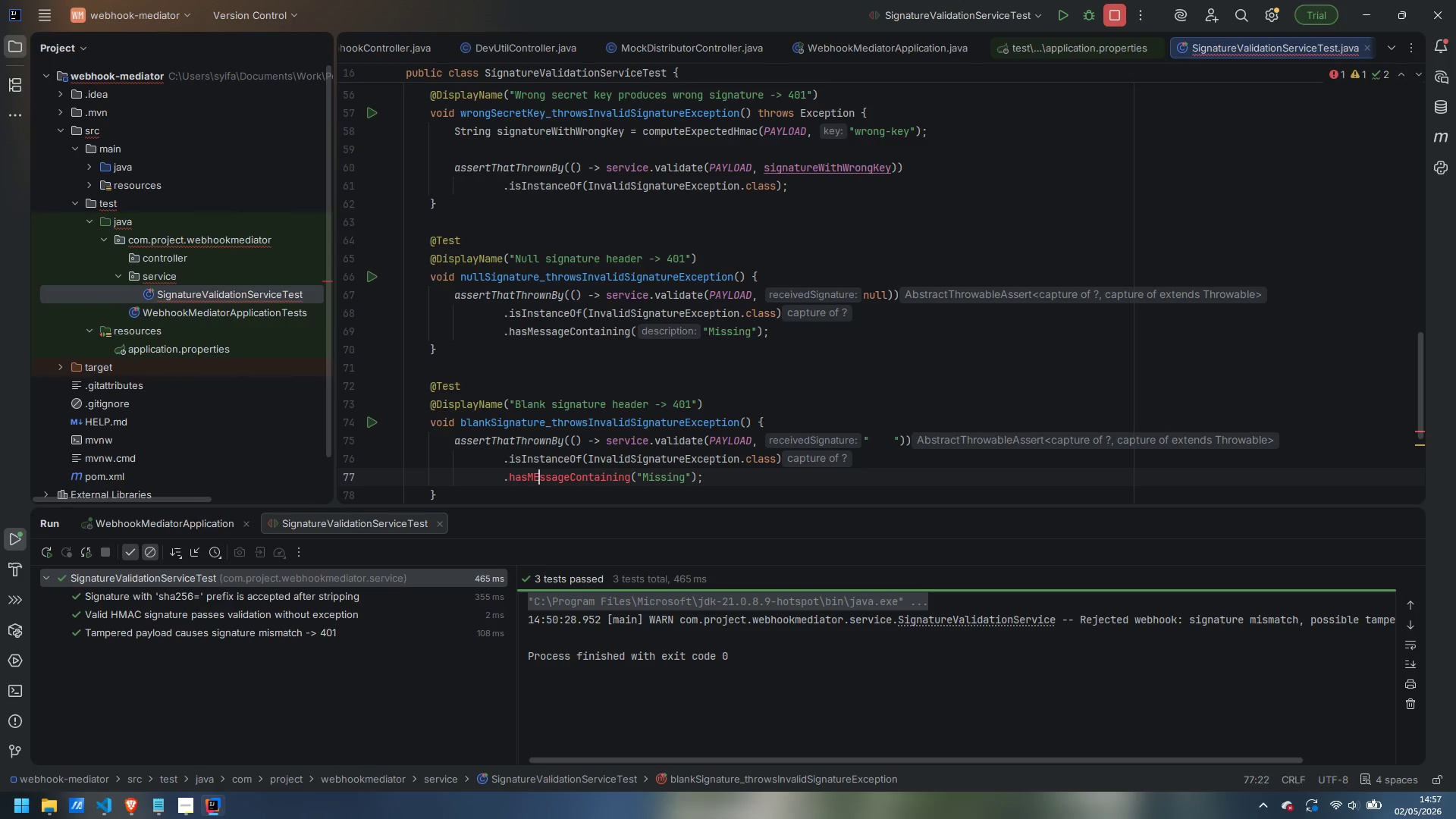 
key(ArrowRight)
 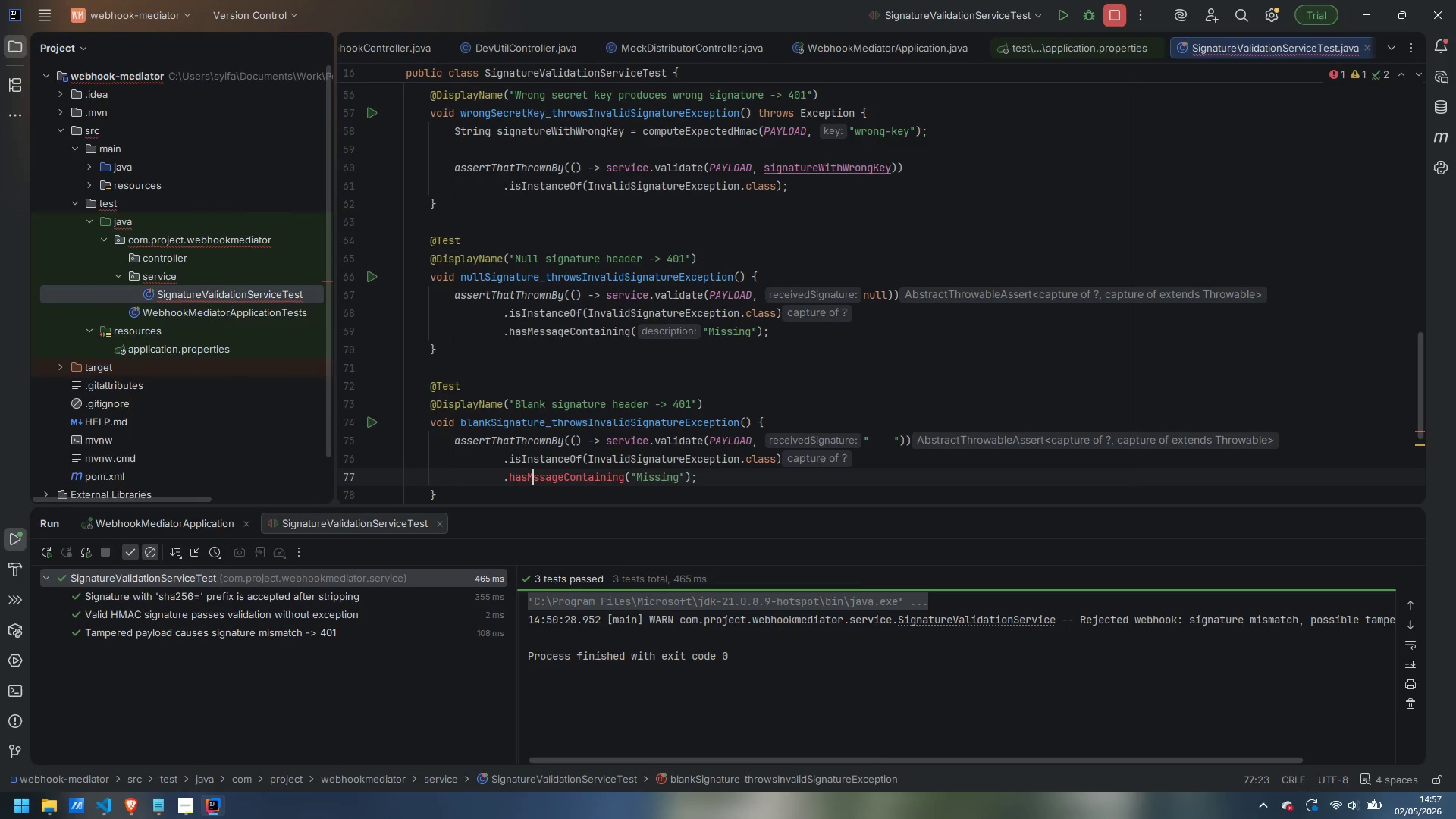 
key(Backspace)
 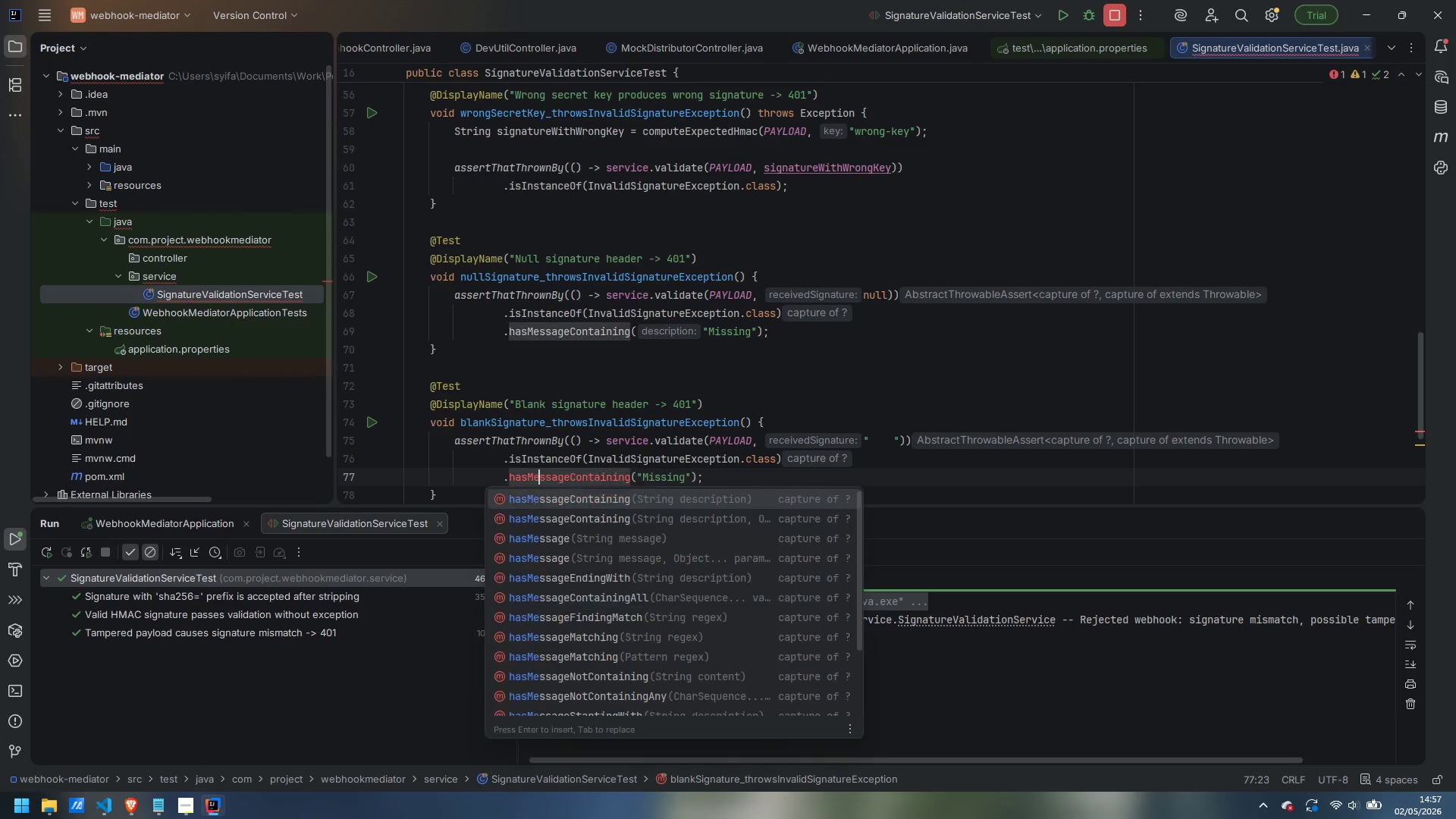 
key(E)
 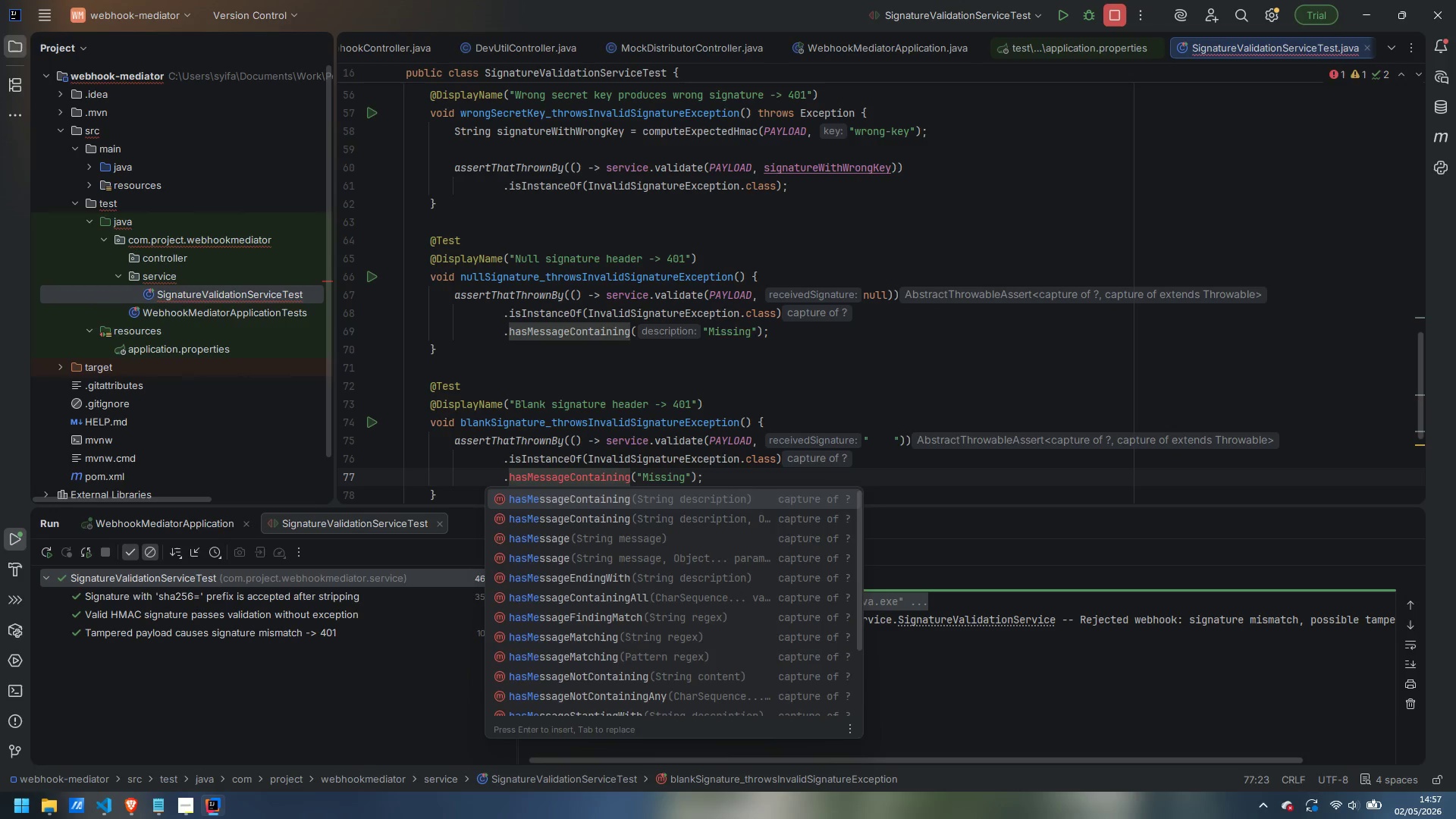 
key(Escape)
 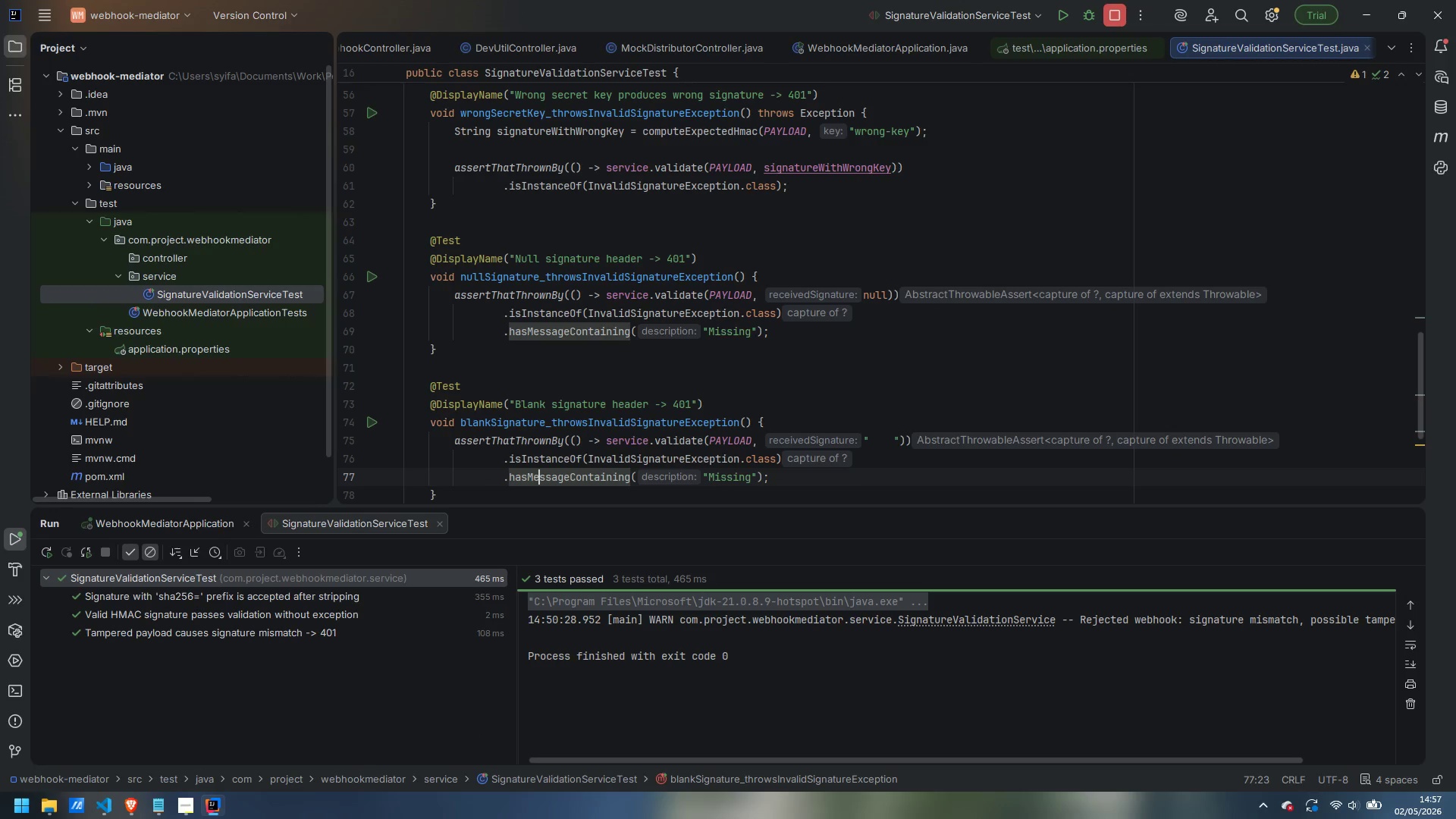 
hold_key(key=ControlLeft, duration=0.31)
 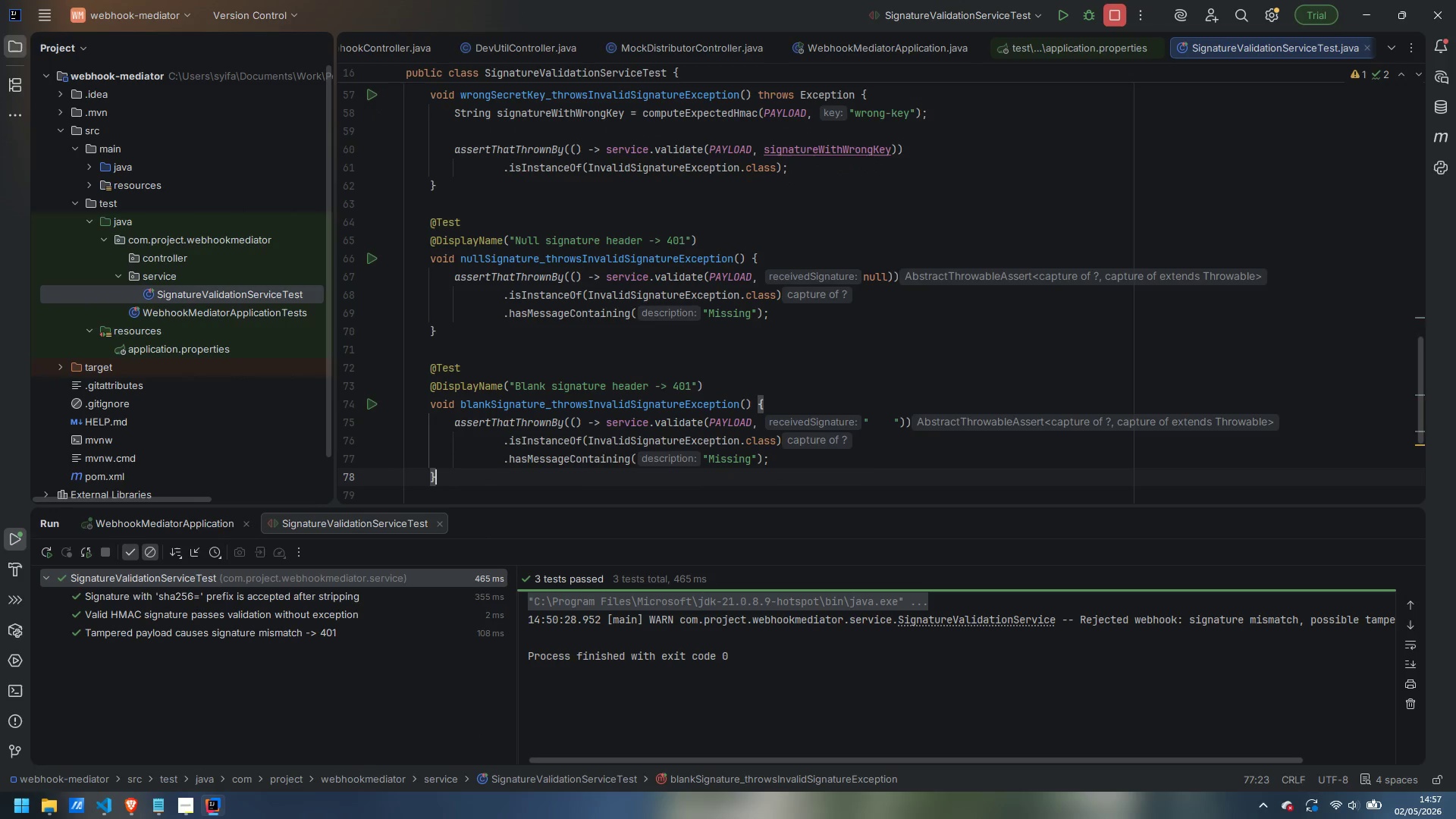 
key(ArrowDown)
 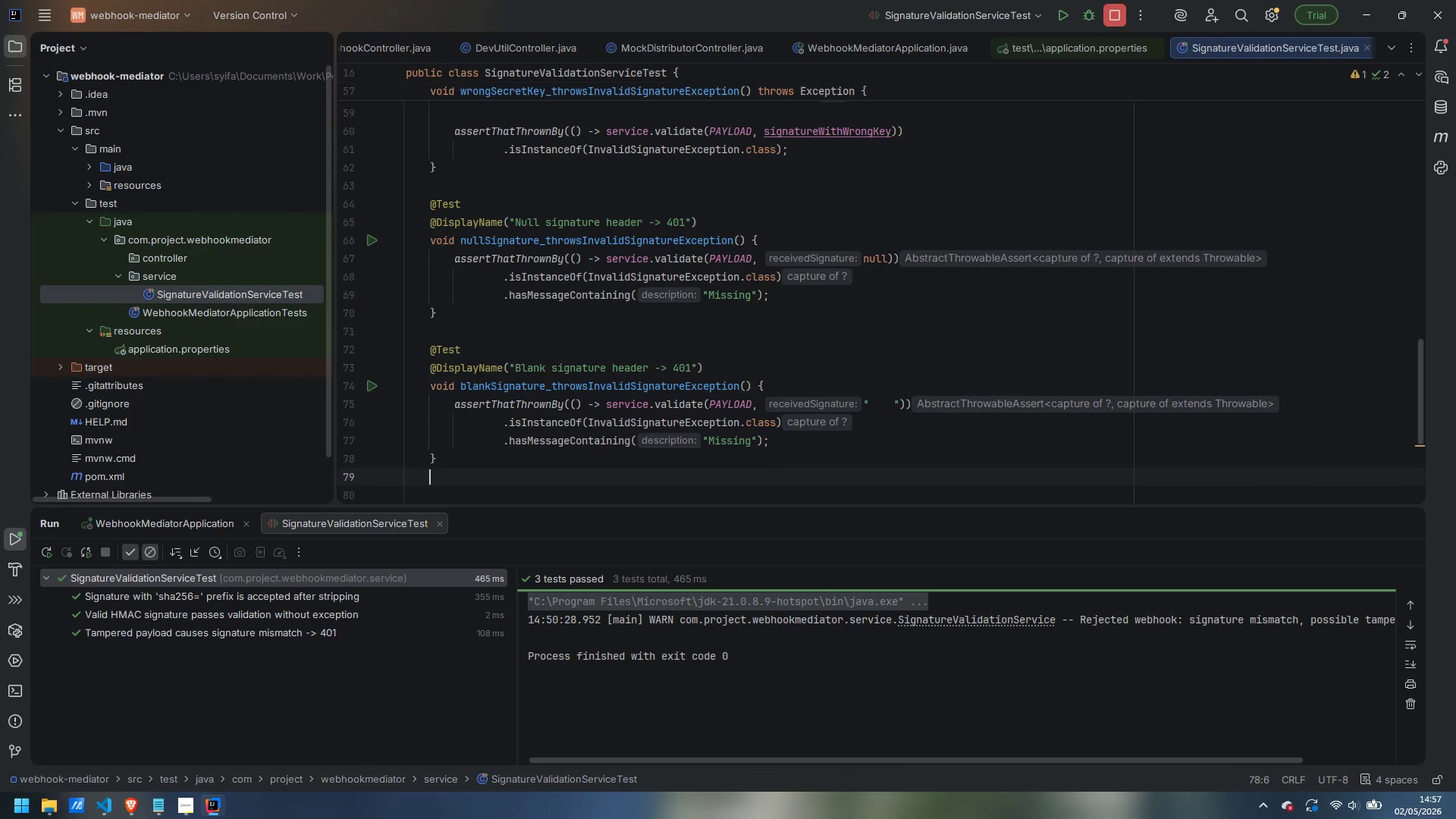 
key(Enter)
 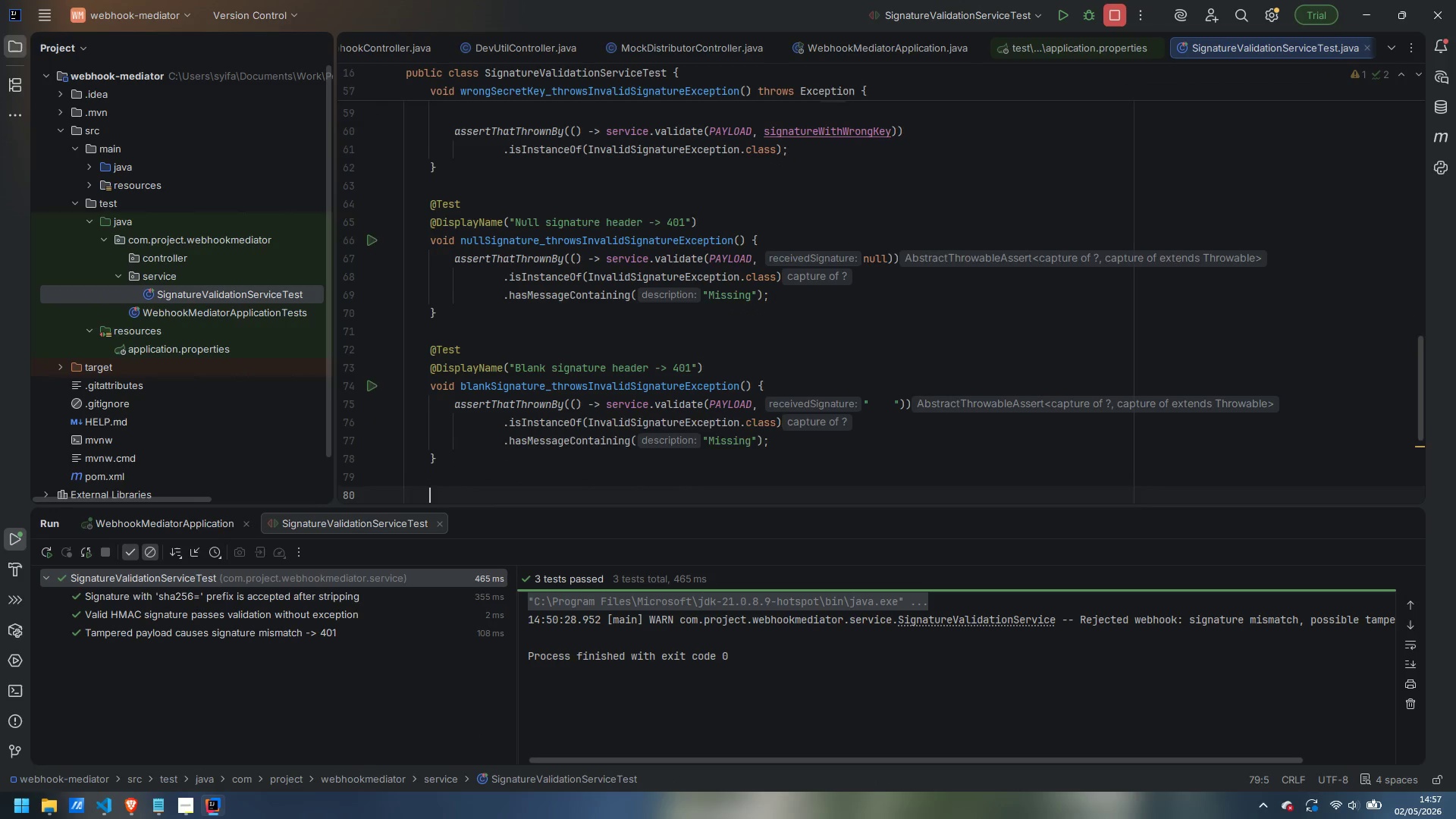 
key(Enter)
 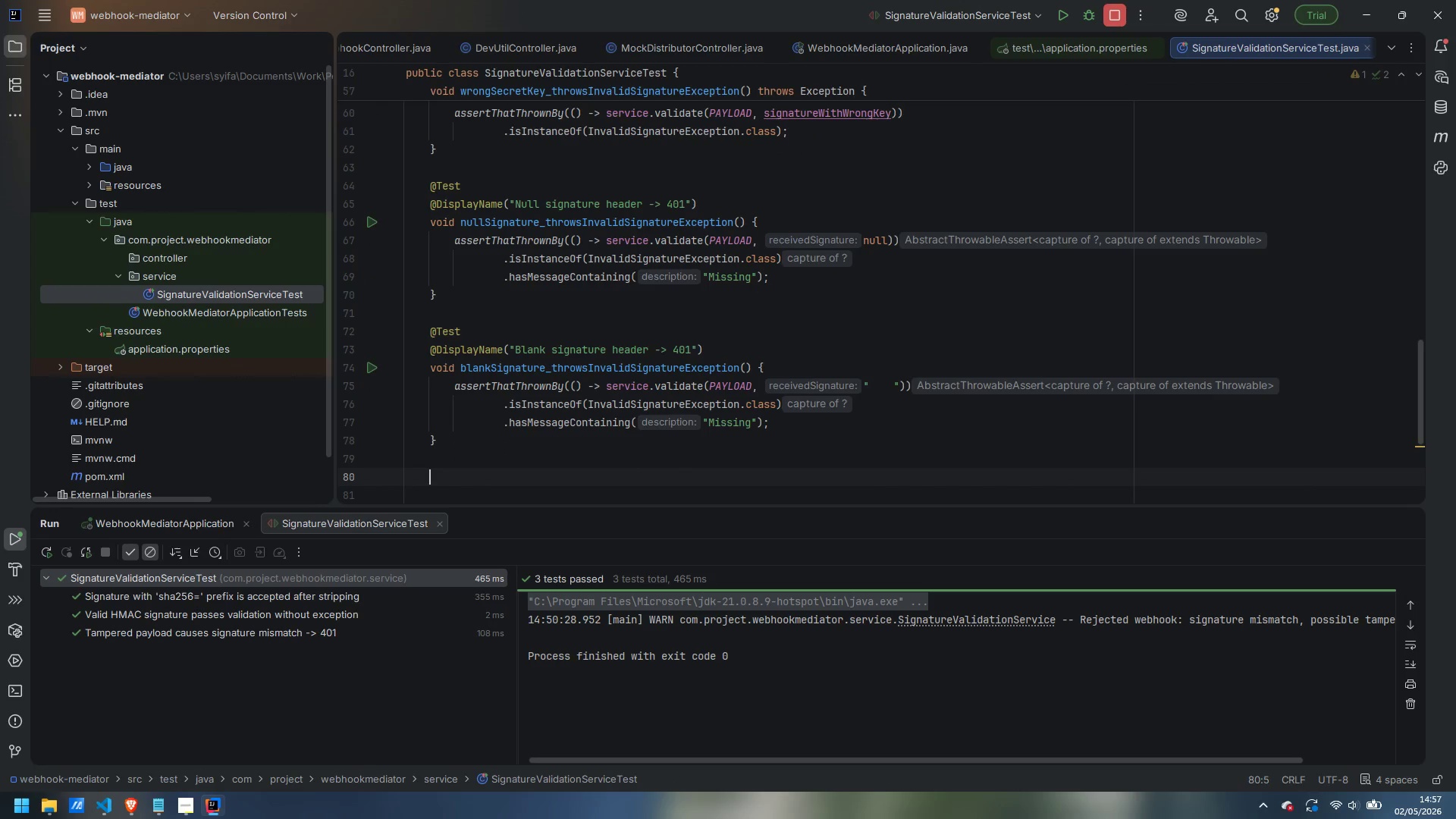 
type(@Test)
 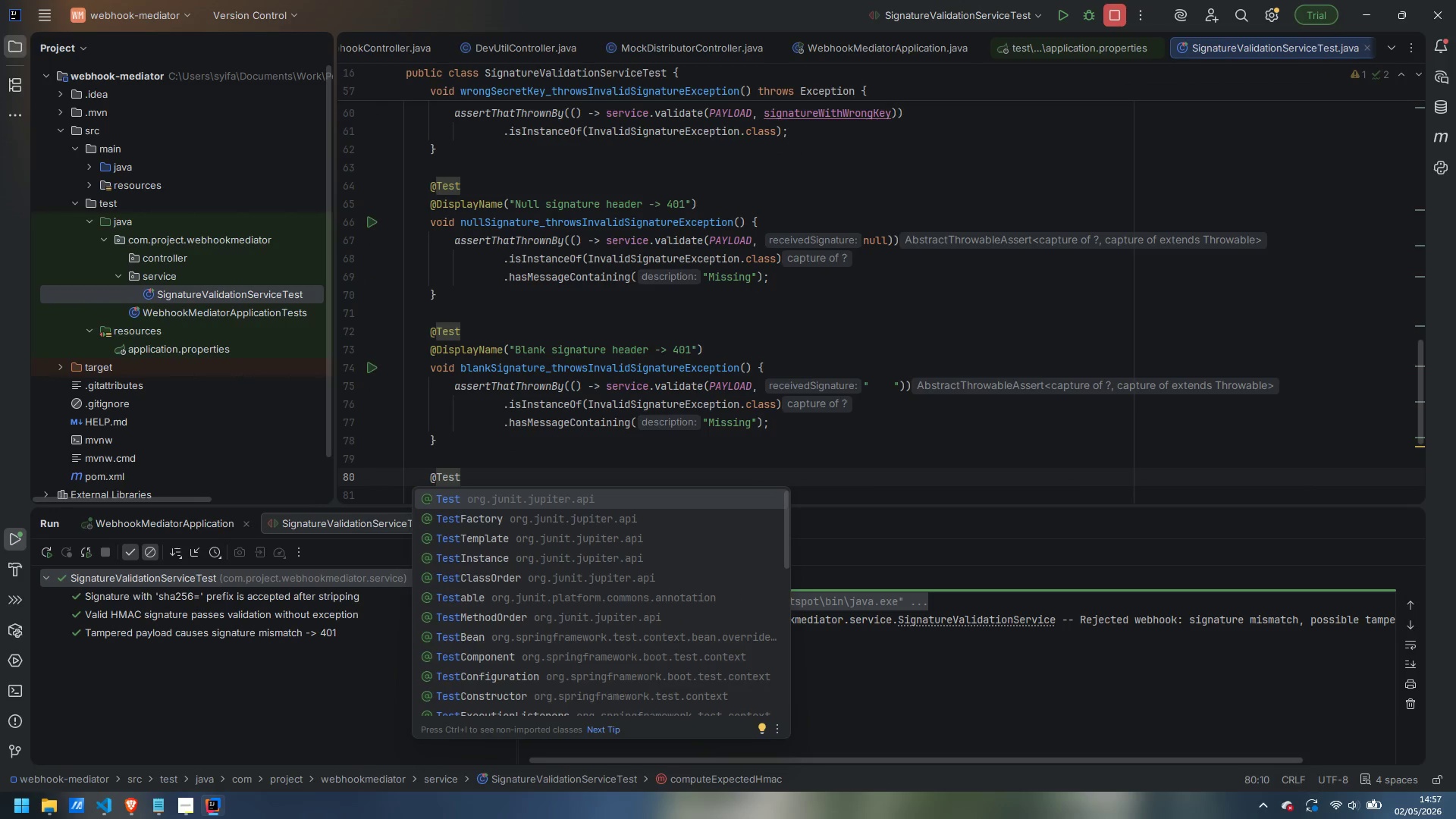 
key(Enter)
 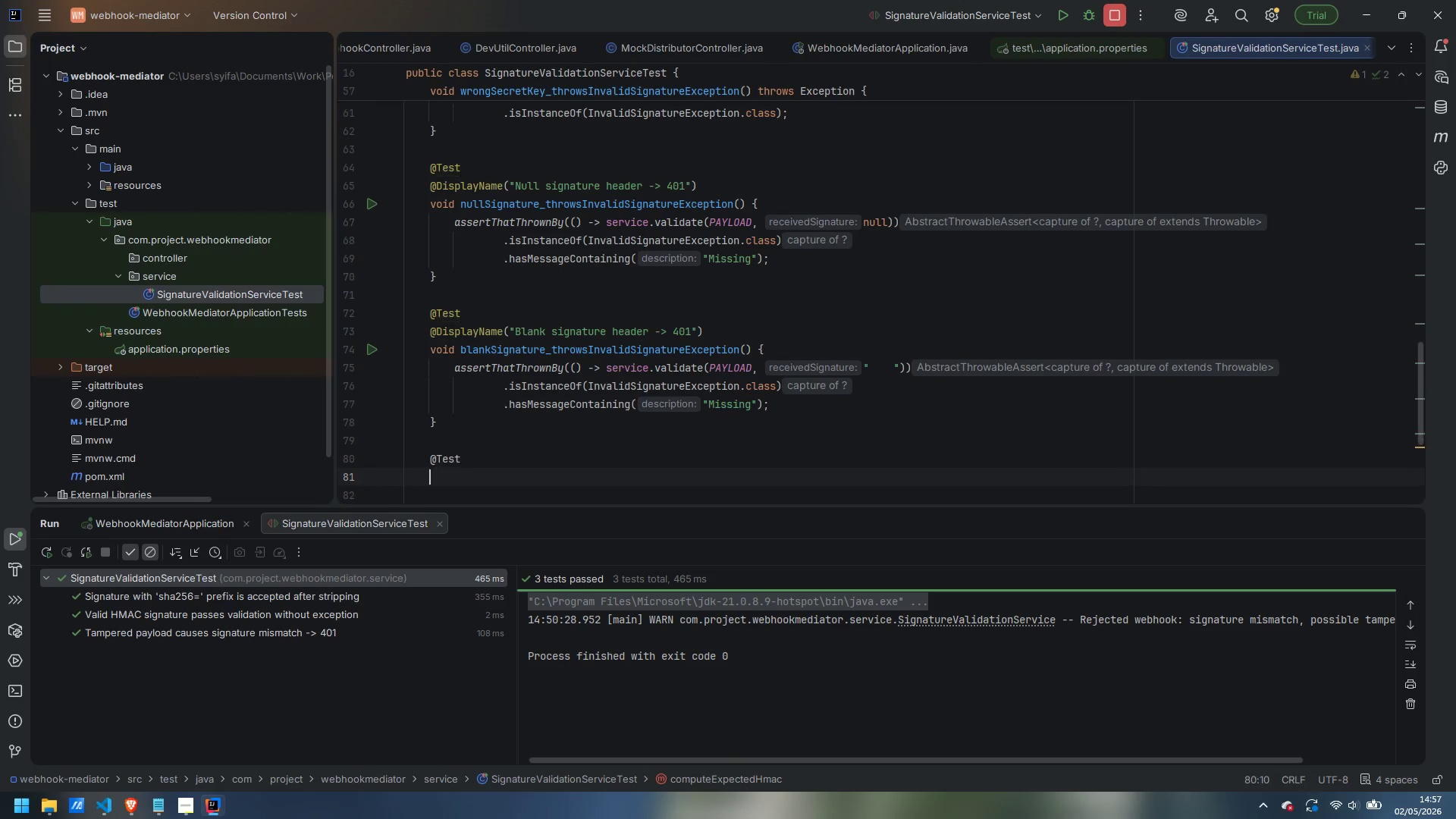 
key(Enter)
 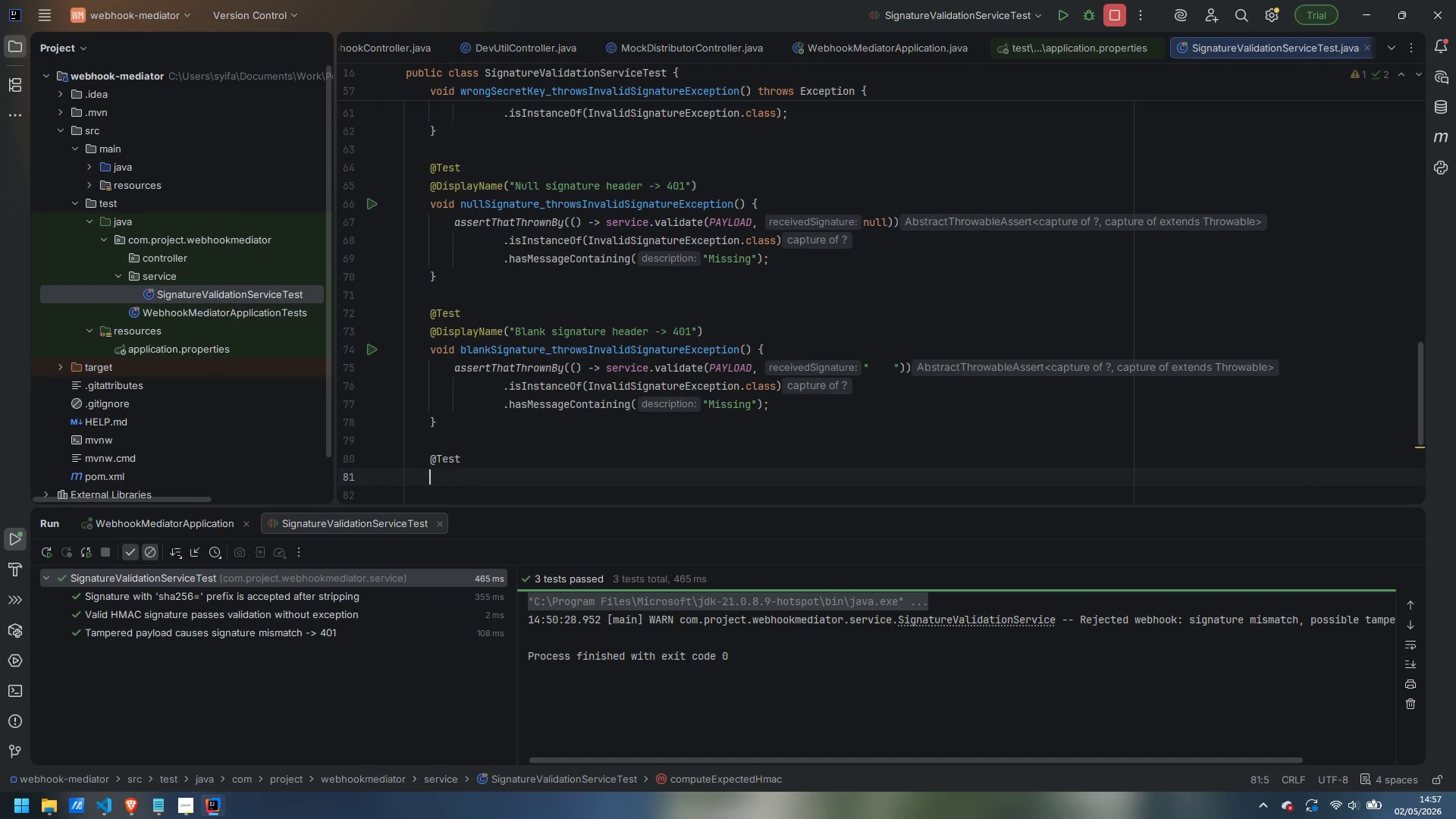 
type(@DisplayName("computeHmac producs)
key(Backspace)
type(es deterministic hex output)
 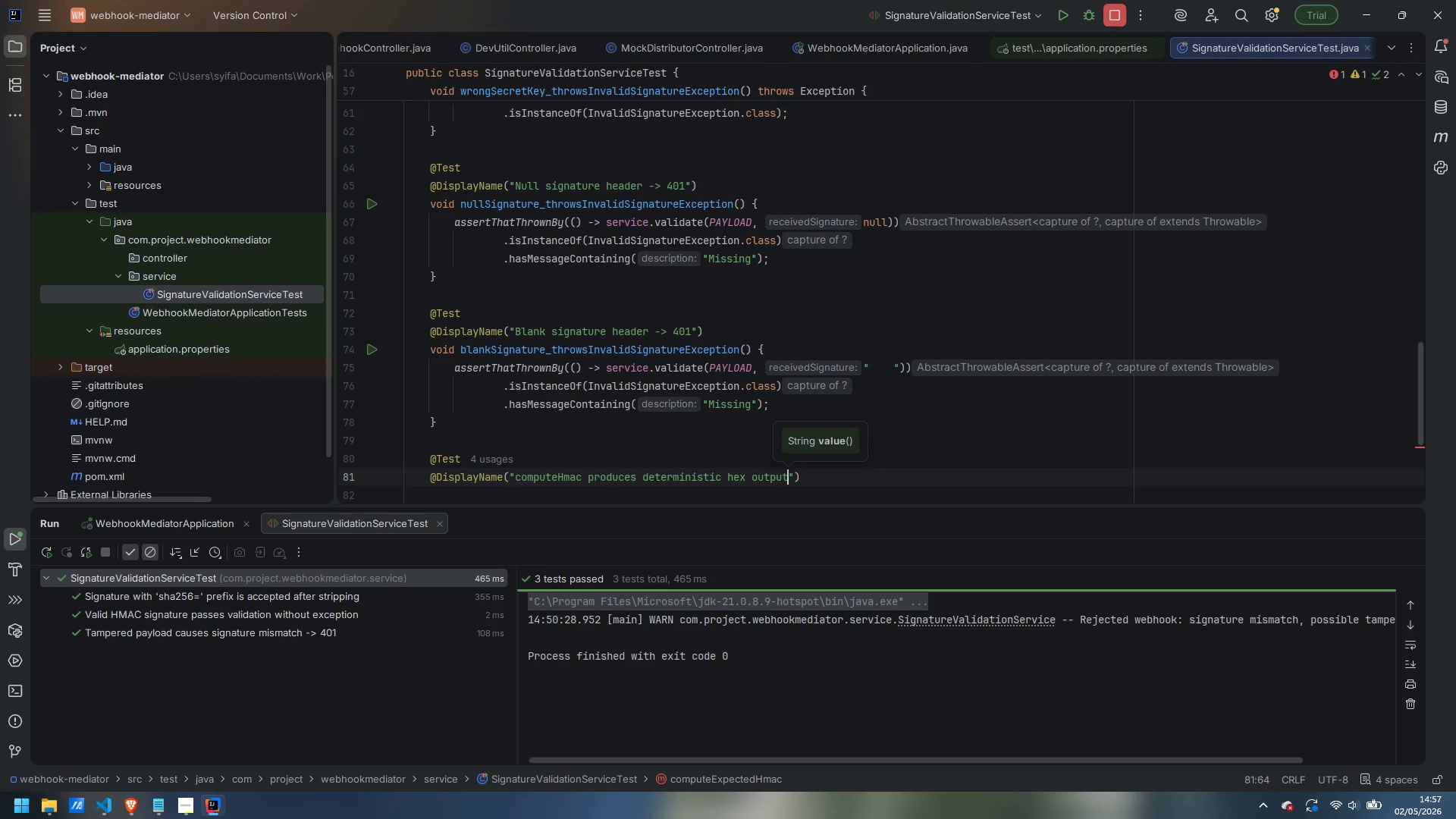 
key(ArrowRight)
 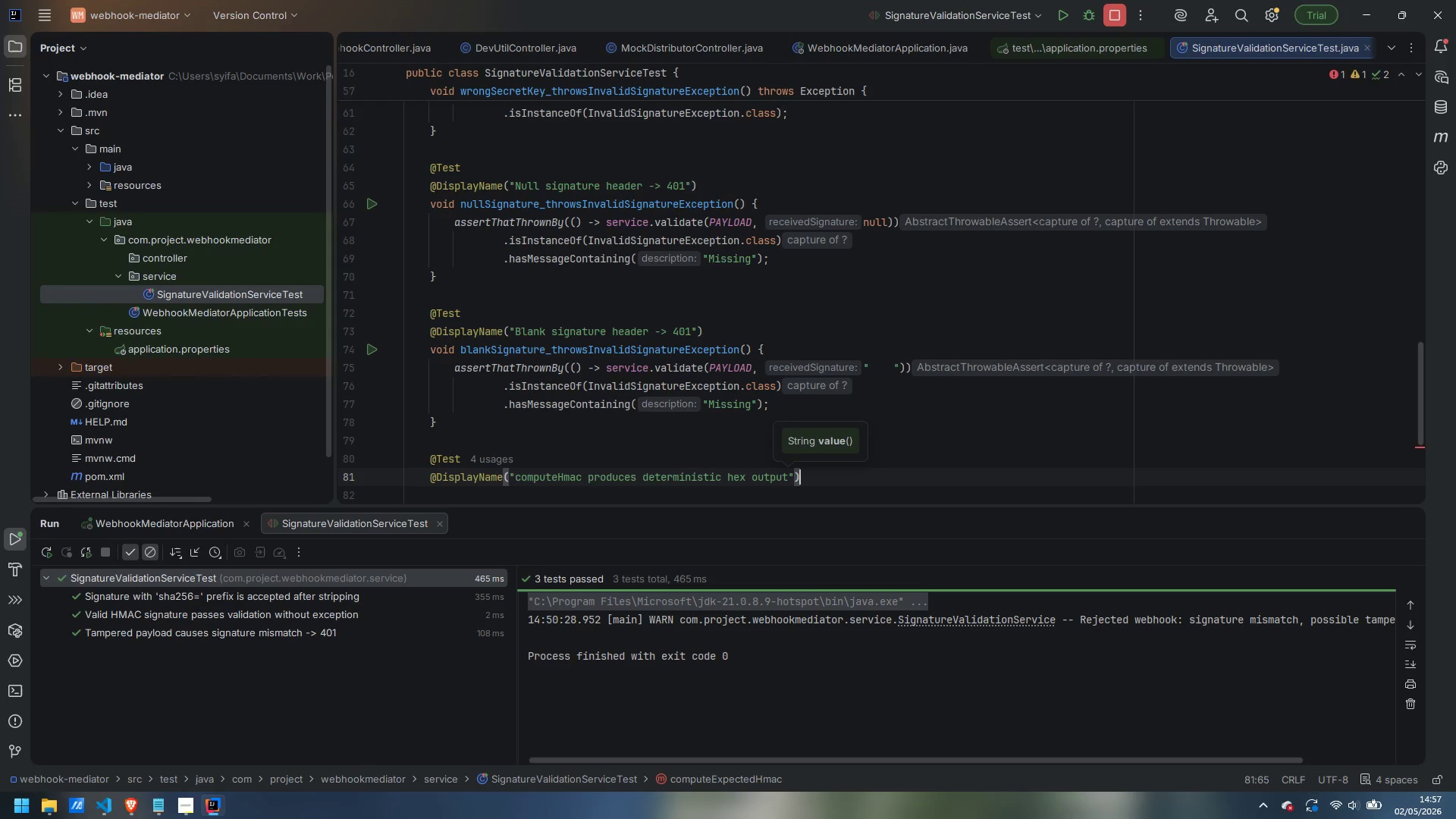 
key(ArrowRight)
 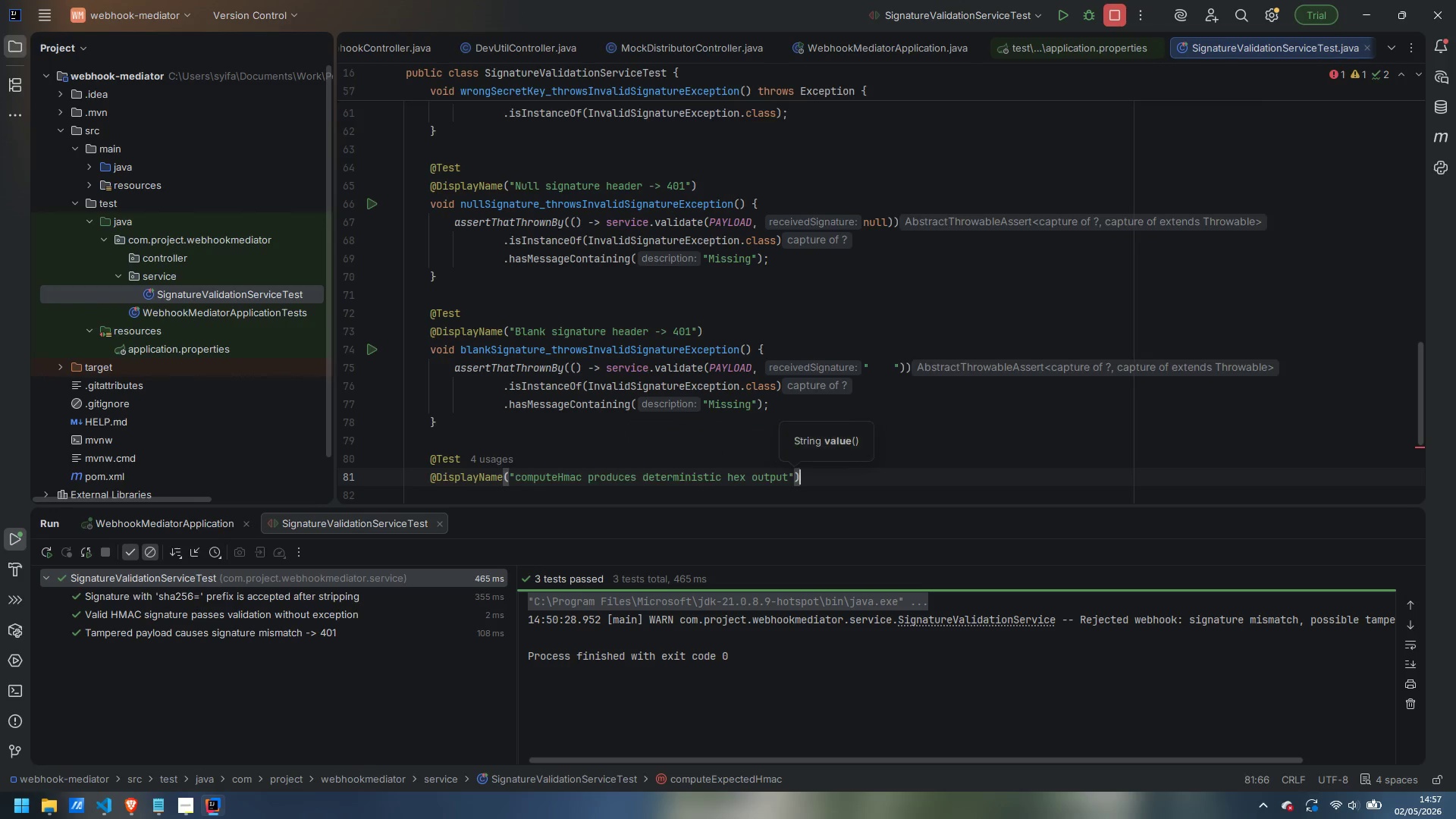 
key(Enter)
 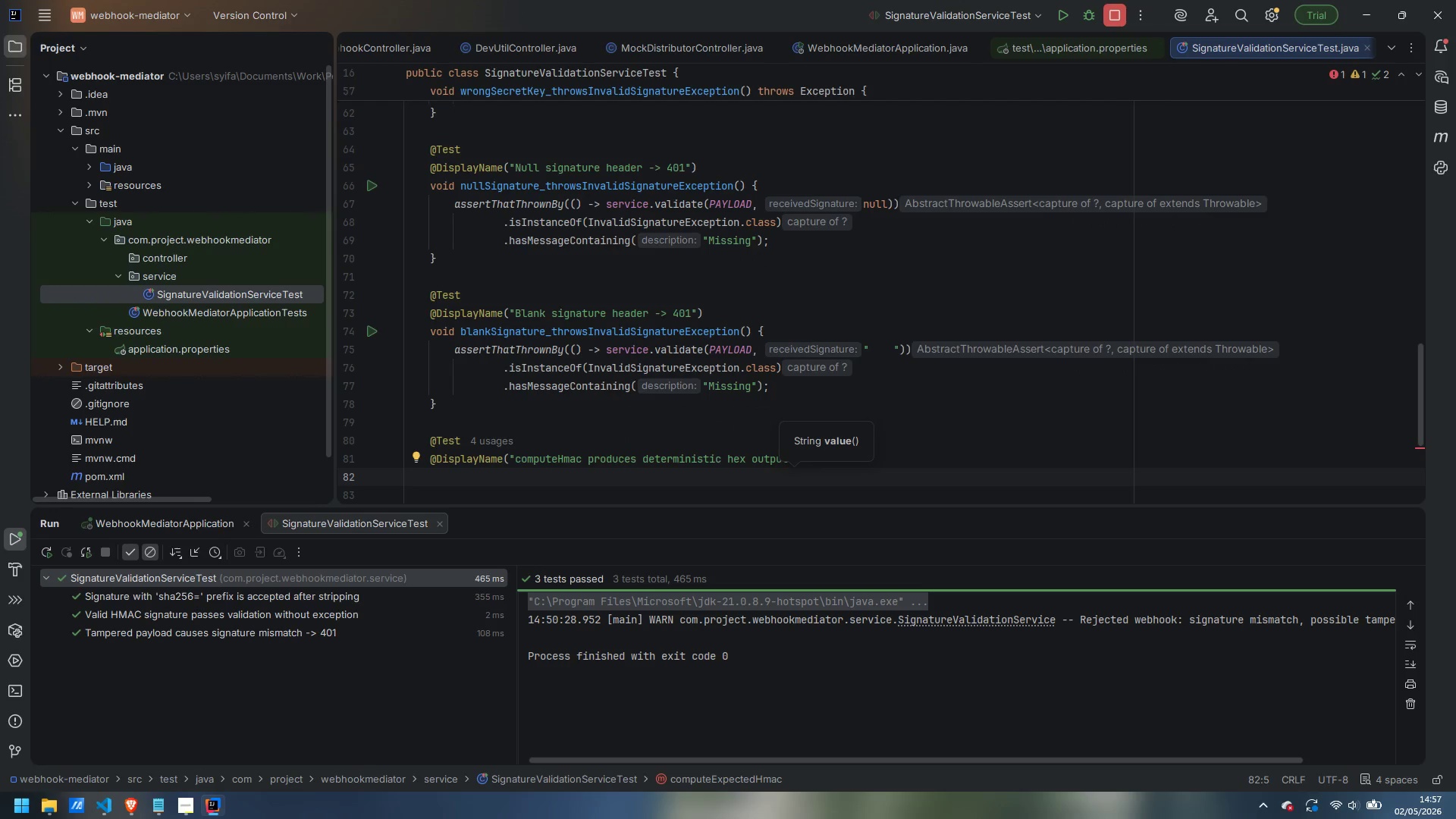 
type(void computeHmac_isDeterministic() {)
 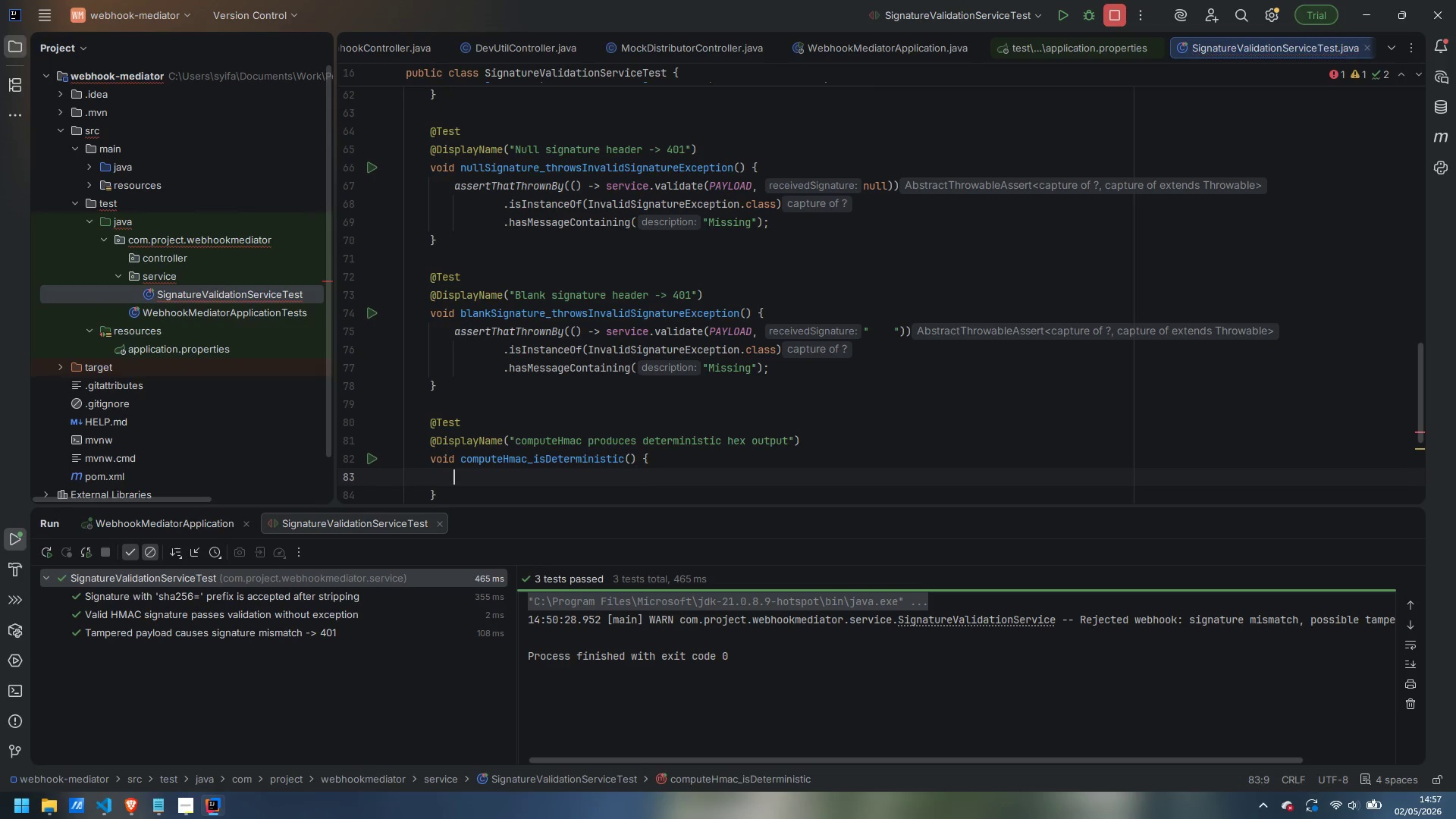 
 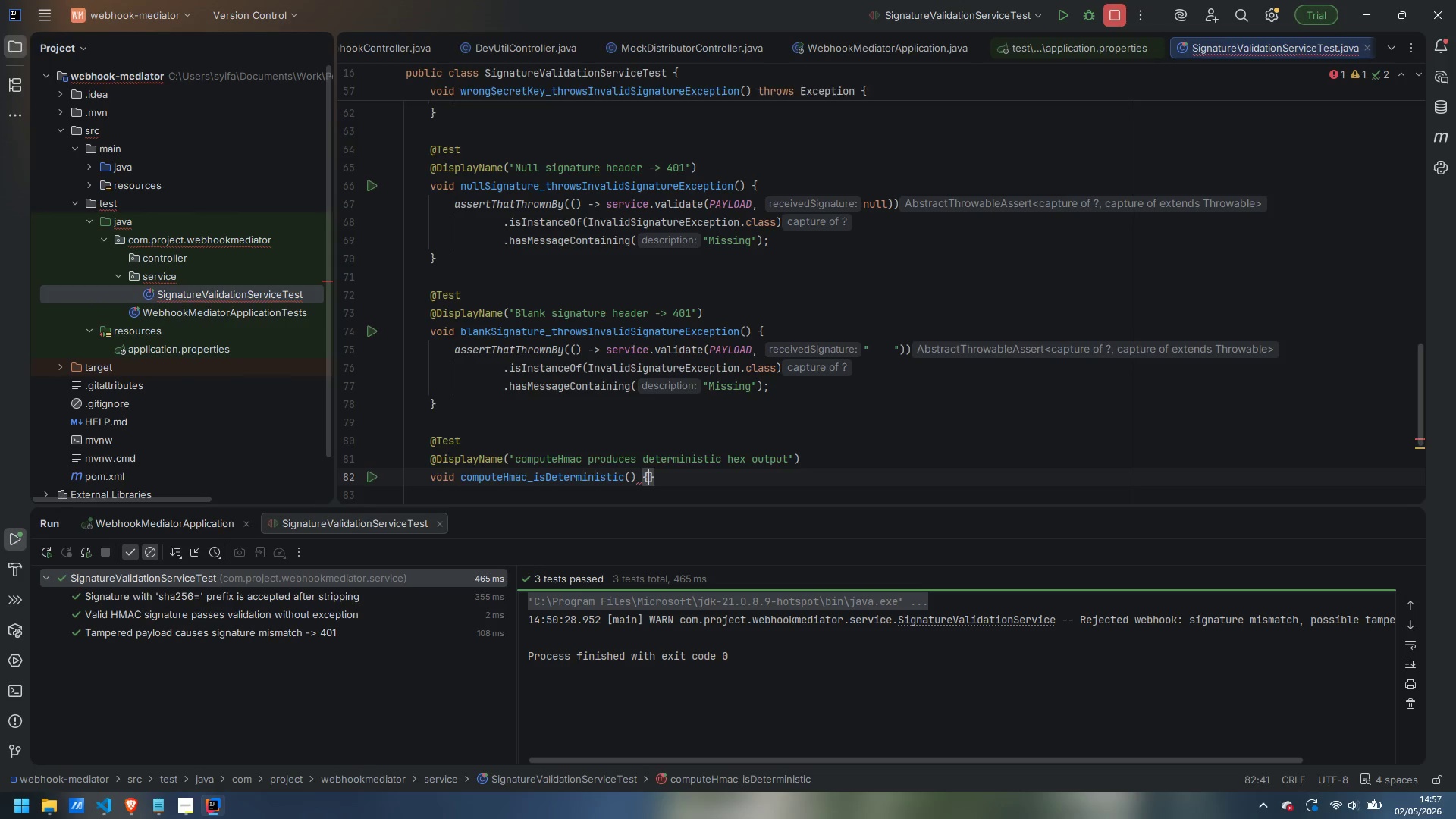 
key(Enter)
 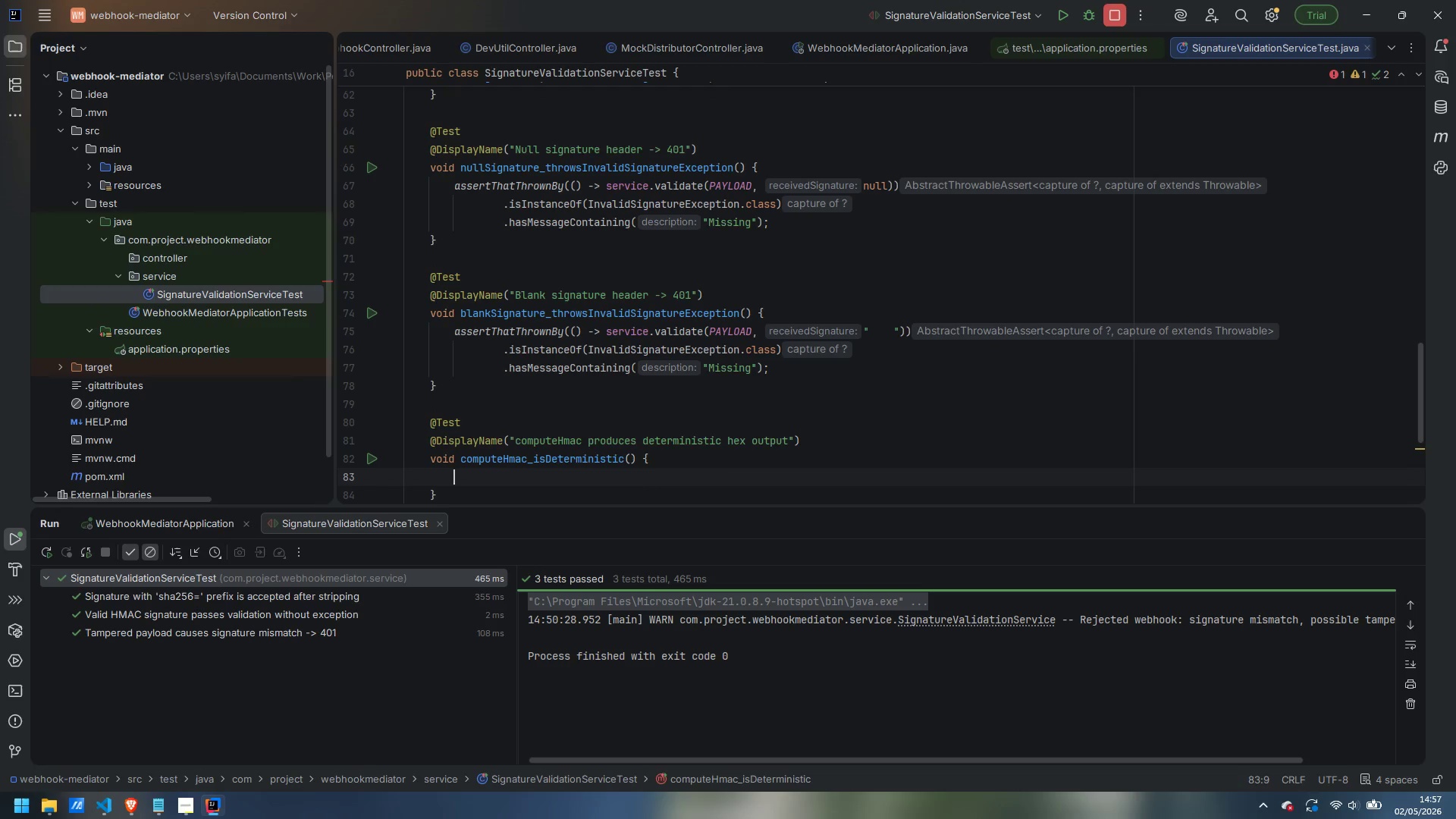 
type(String first = service.computeHmas)
key(Backspace)
type(c(PAYLOAD)
 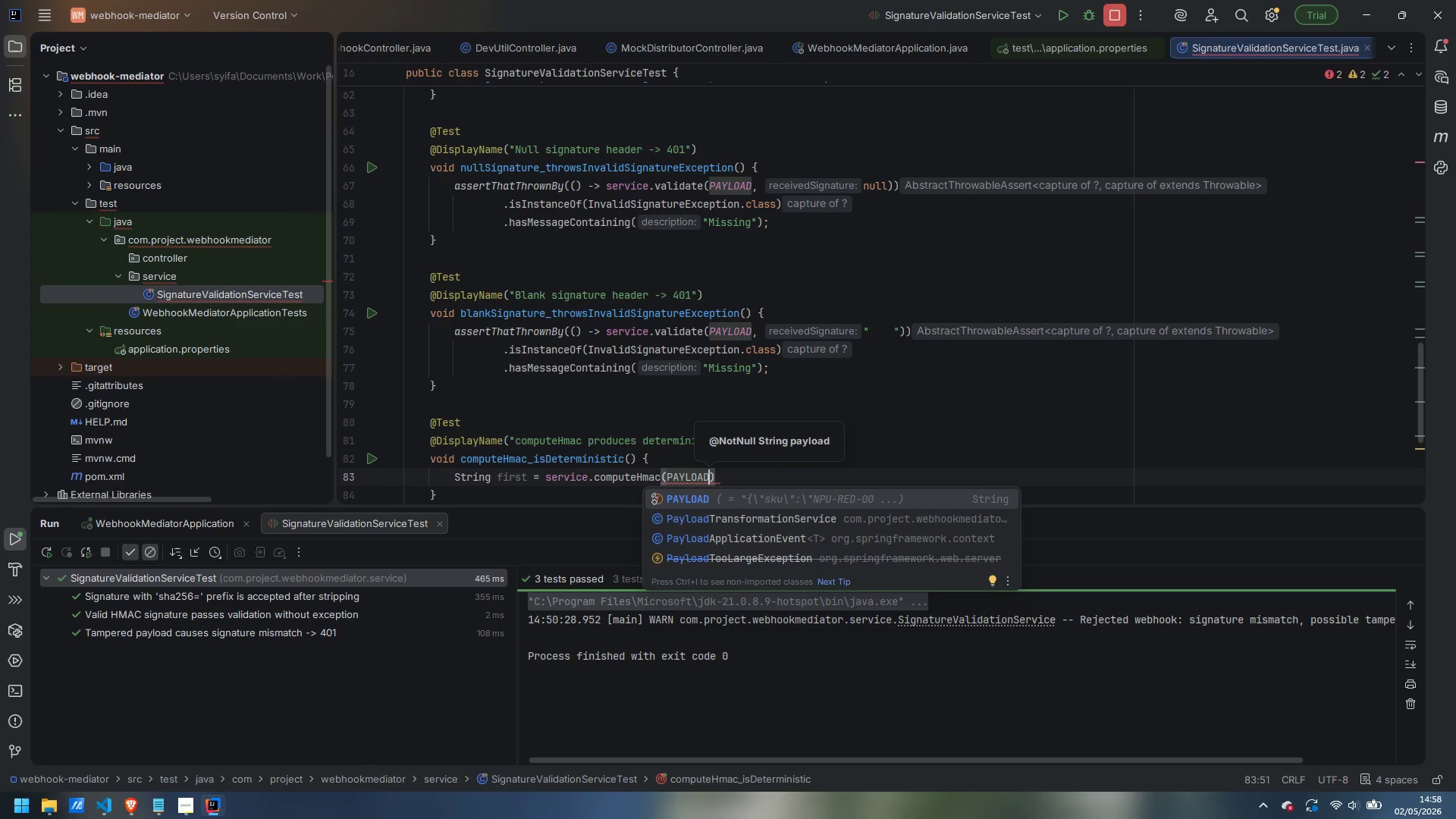 
key(ArrowRight)
 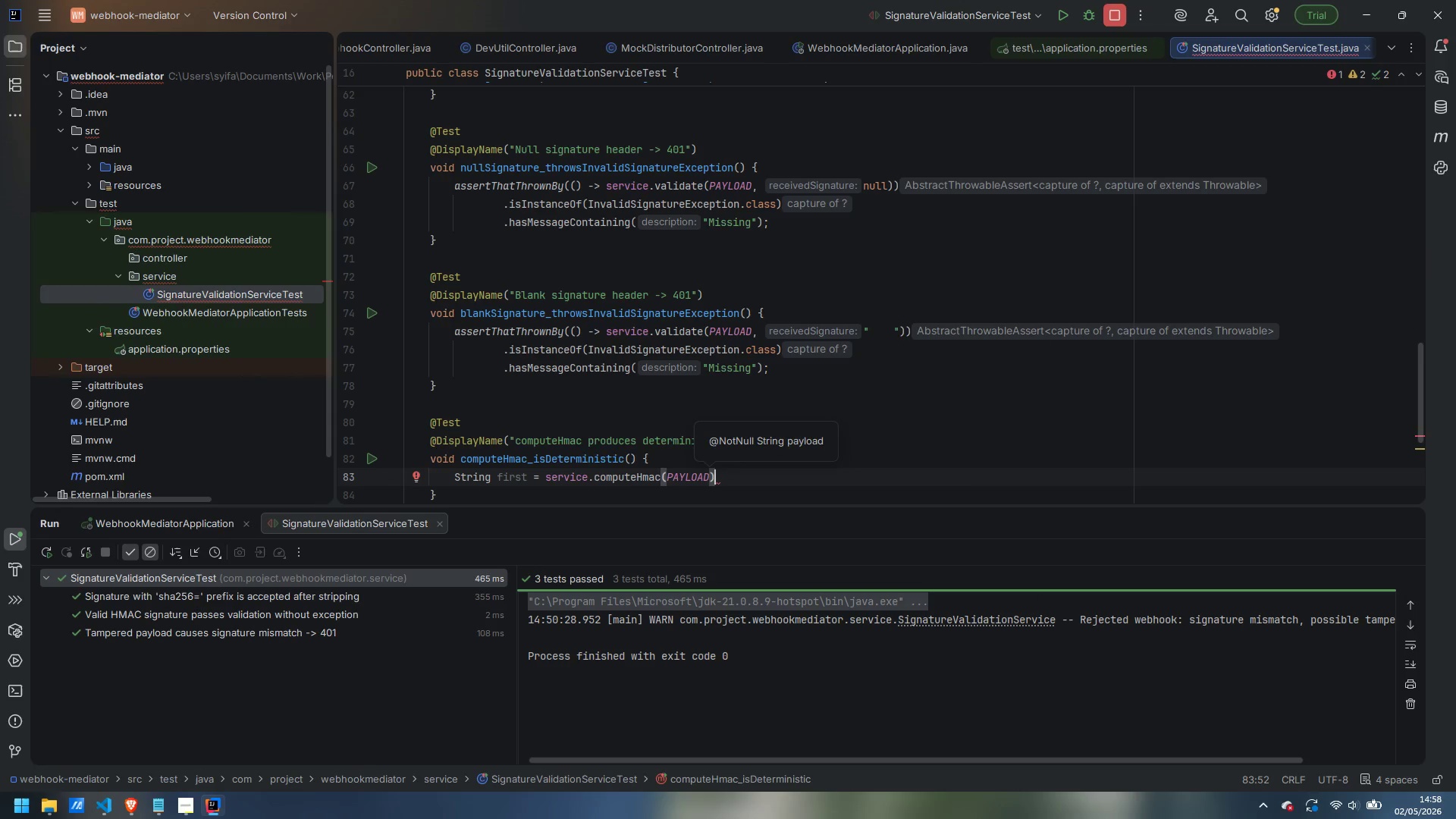 
key(Semicolon)
 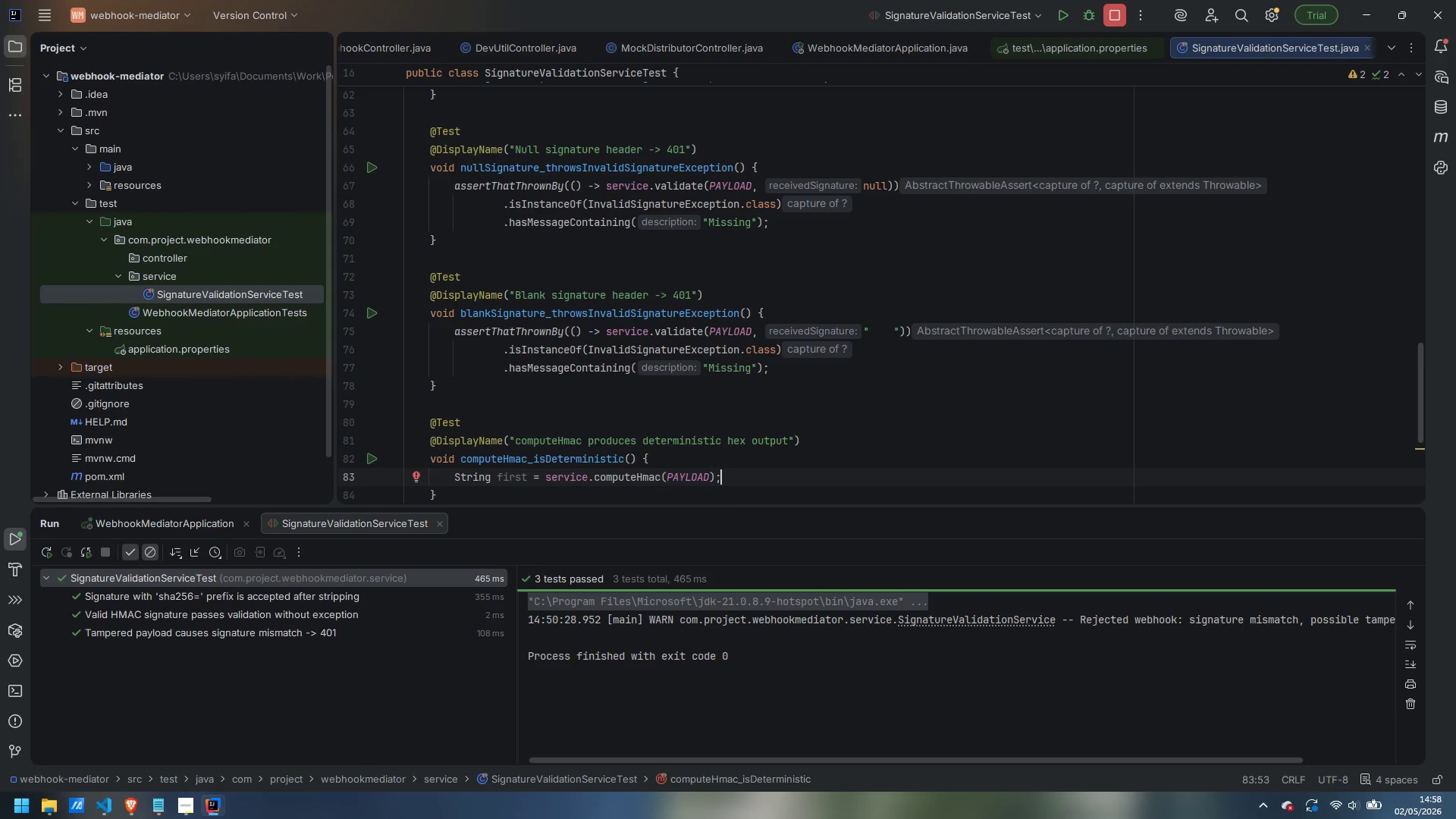 
key(Enter)
 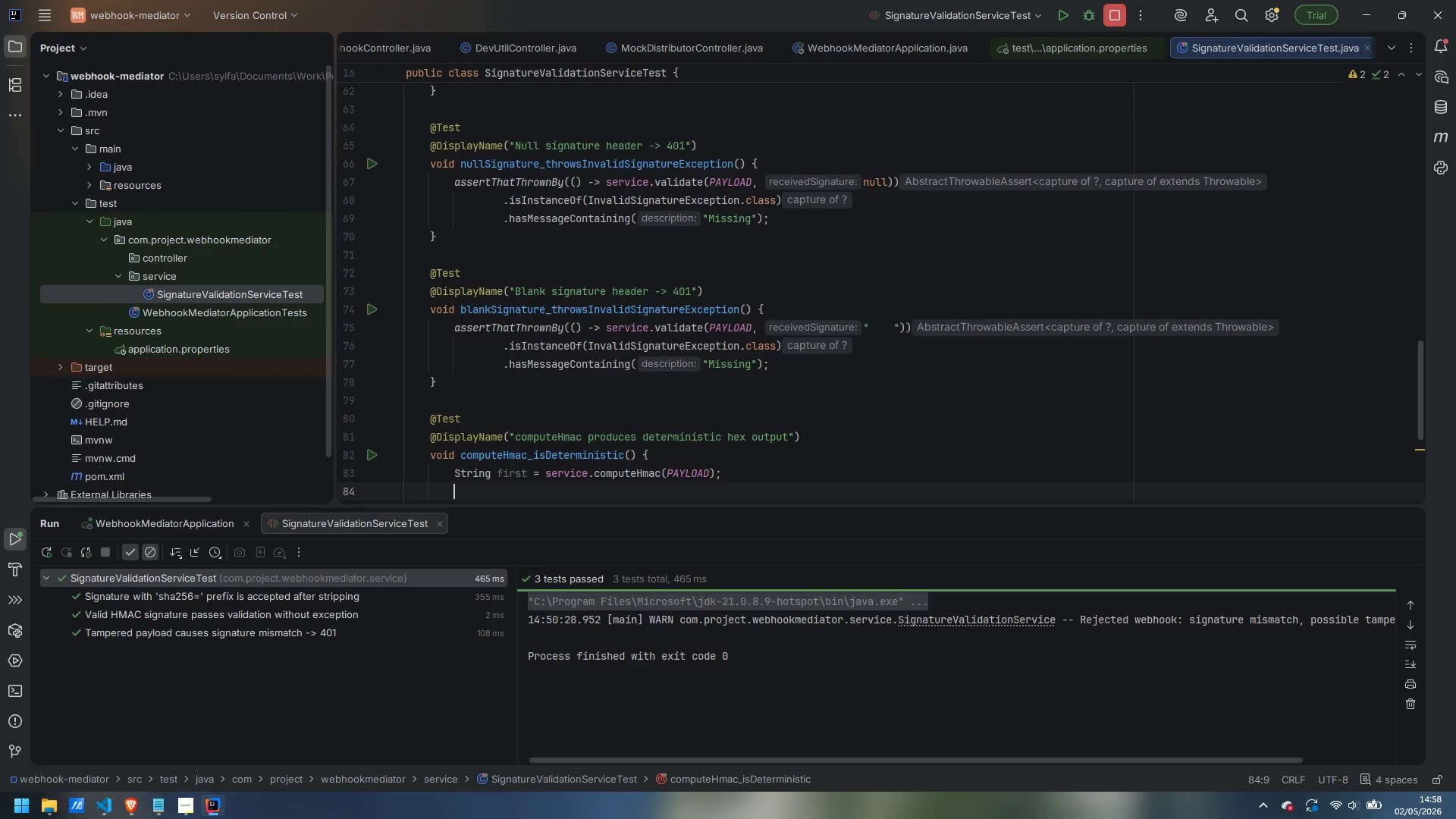 
type(String ce)
key(Backspace)
key(Backspace)
type(seconds)
key(Backspace)
type( = service.computeHmac(PAYLOAD)
 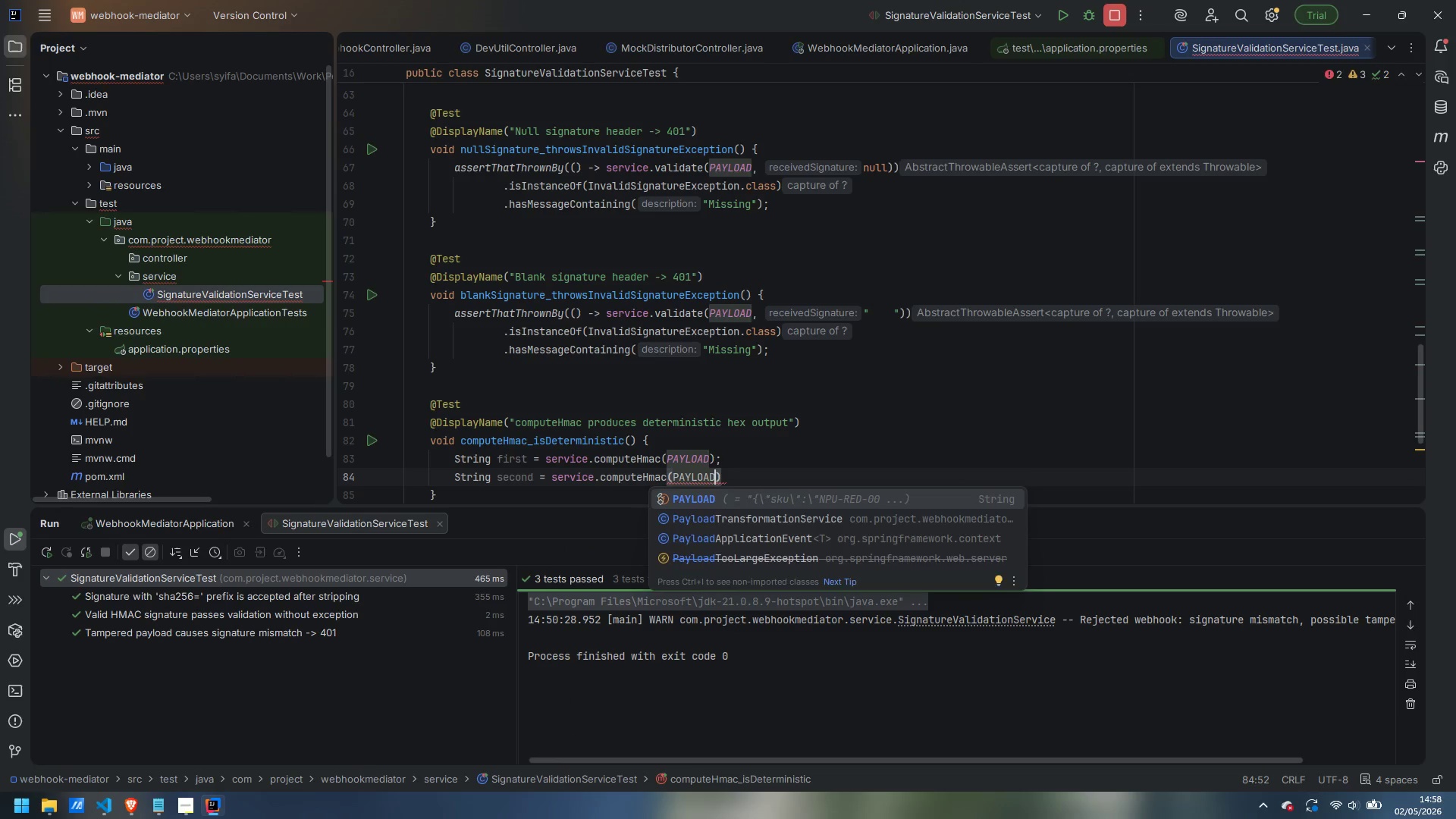 
key(ArrowRight)
 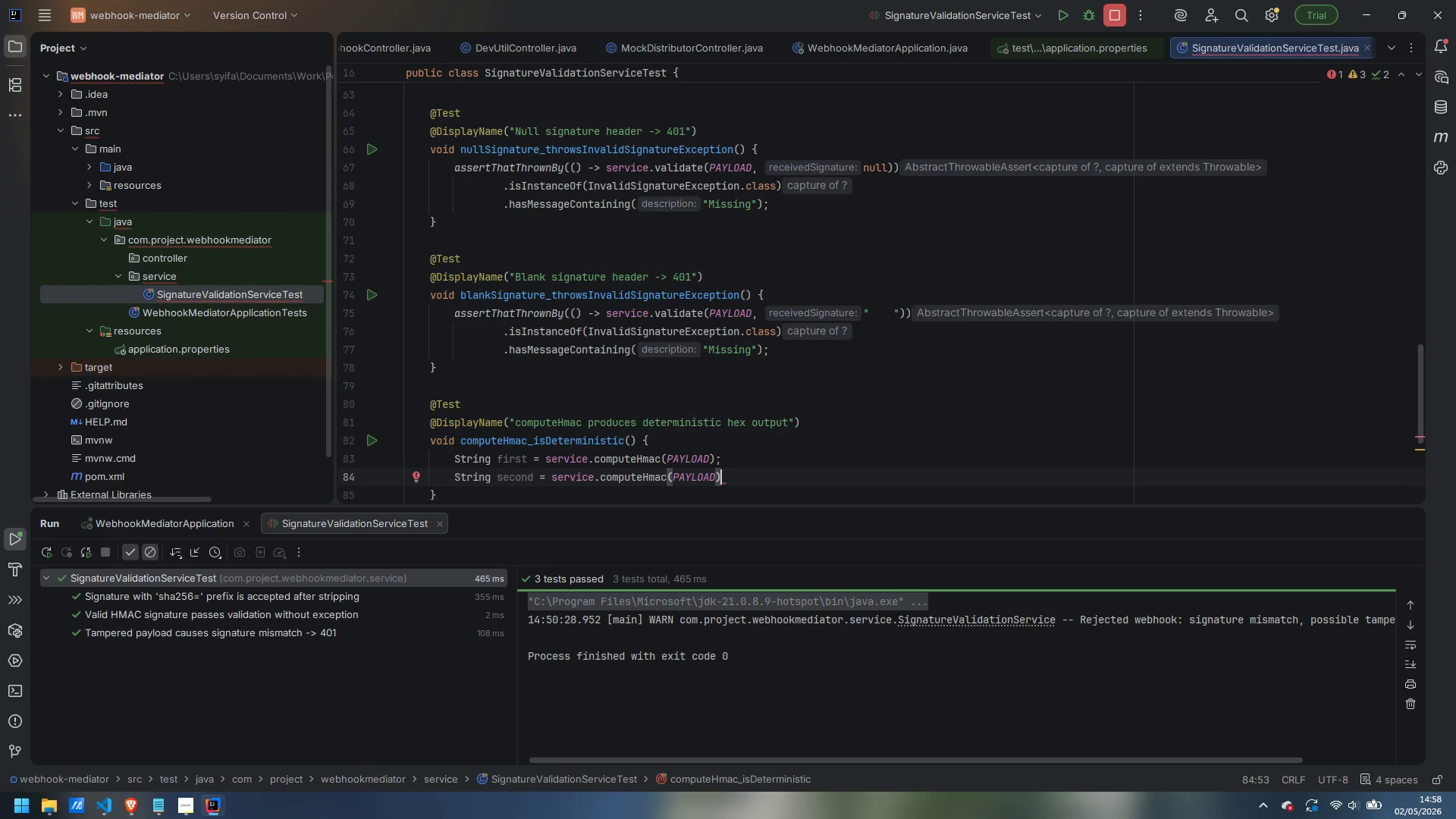 
key(Semicolon)
 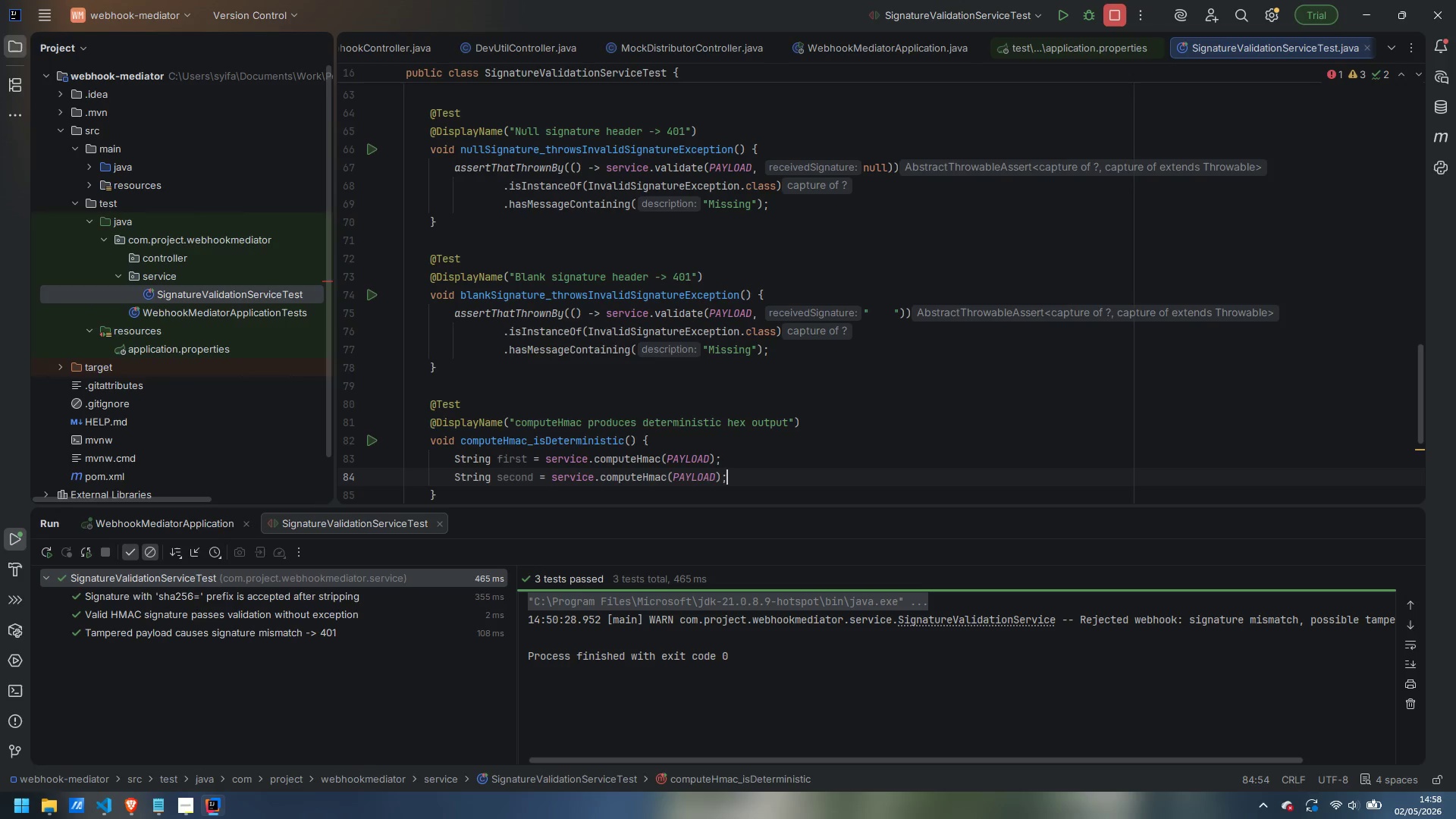 
key(Enter)
 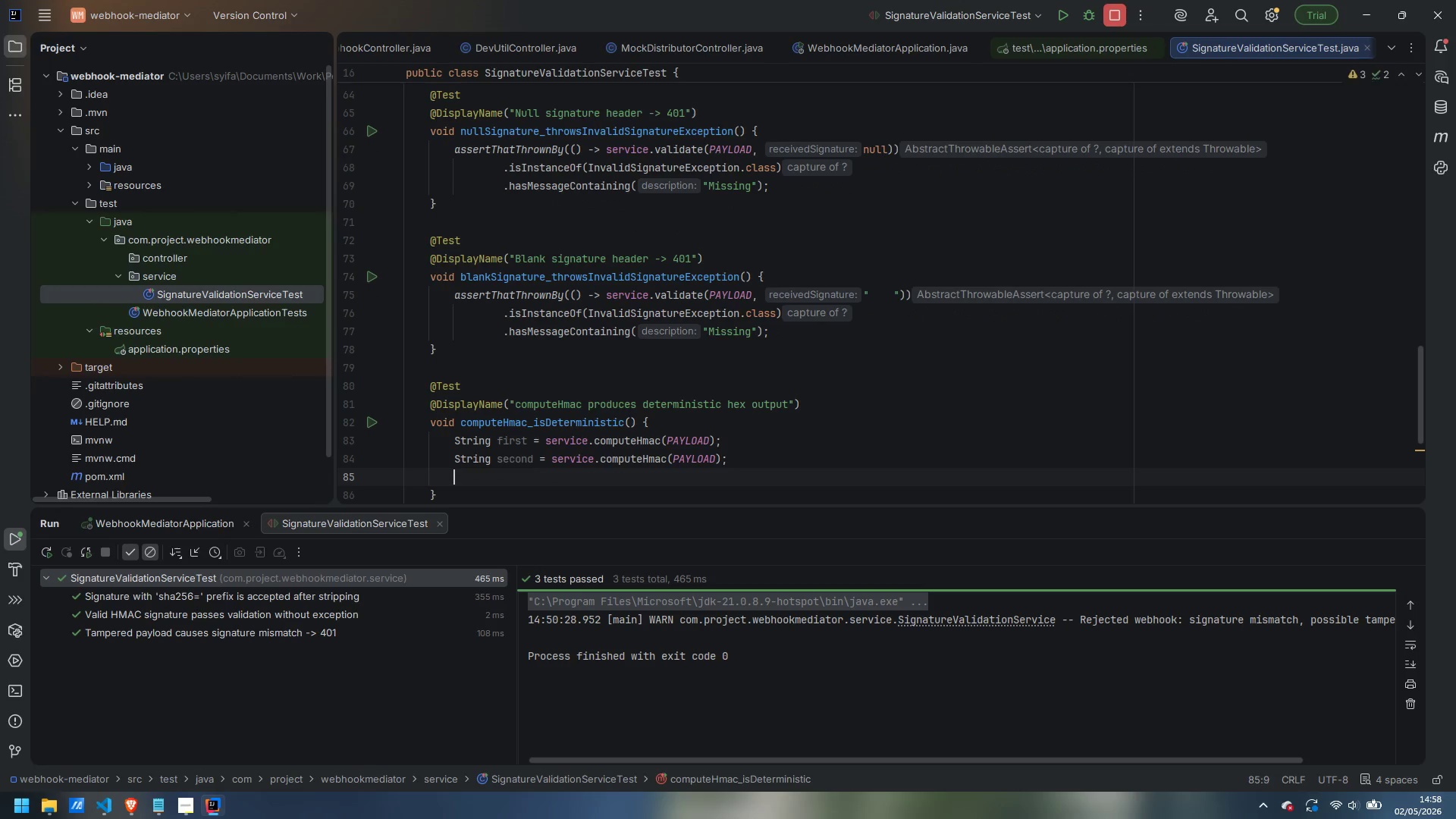 
type(assertThat()
 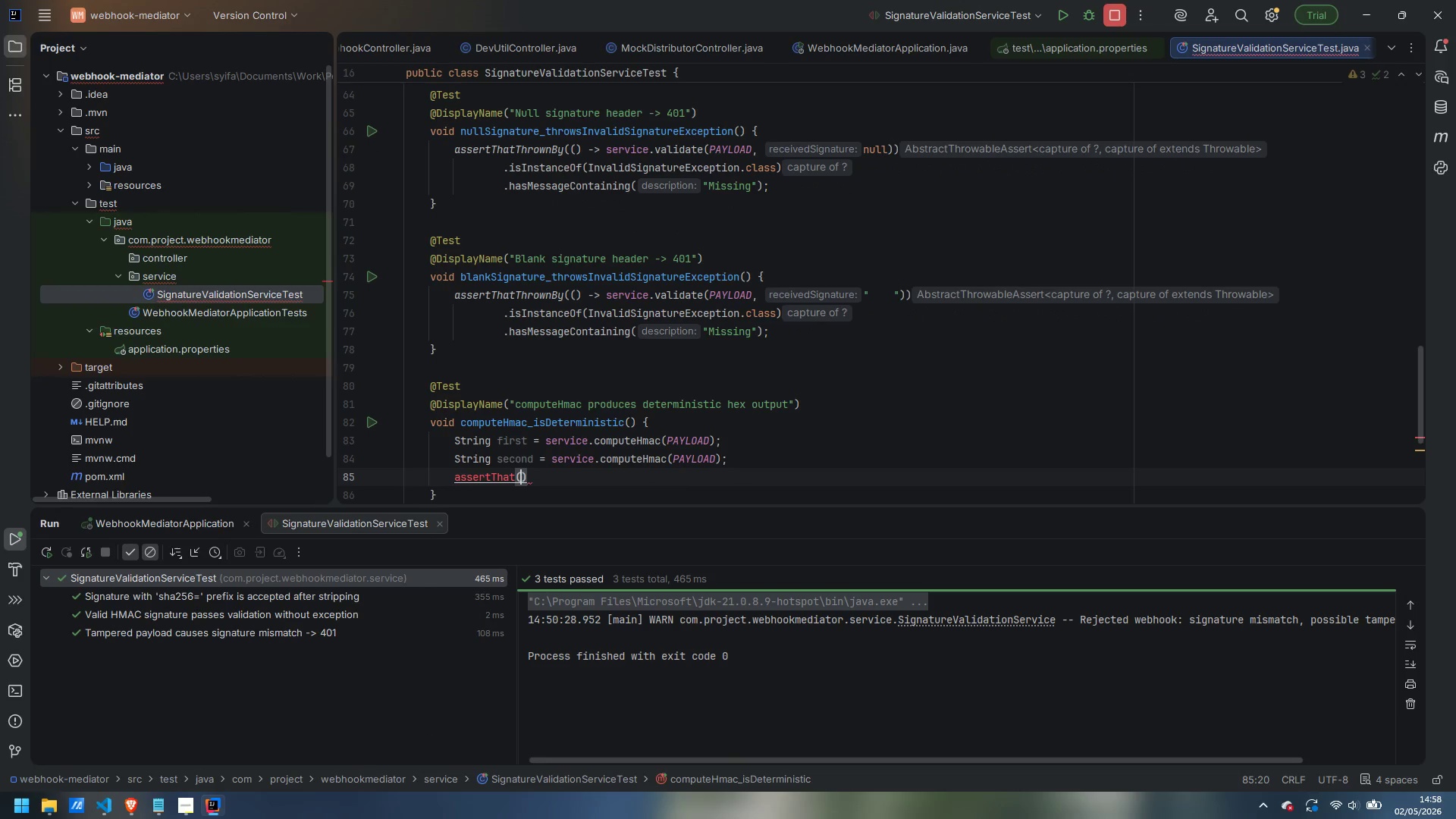 
key(Control+Period)
 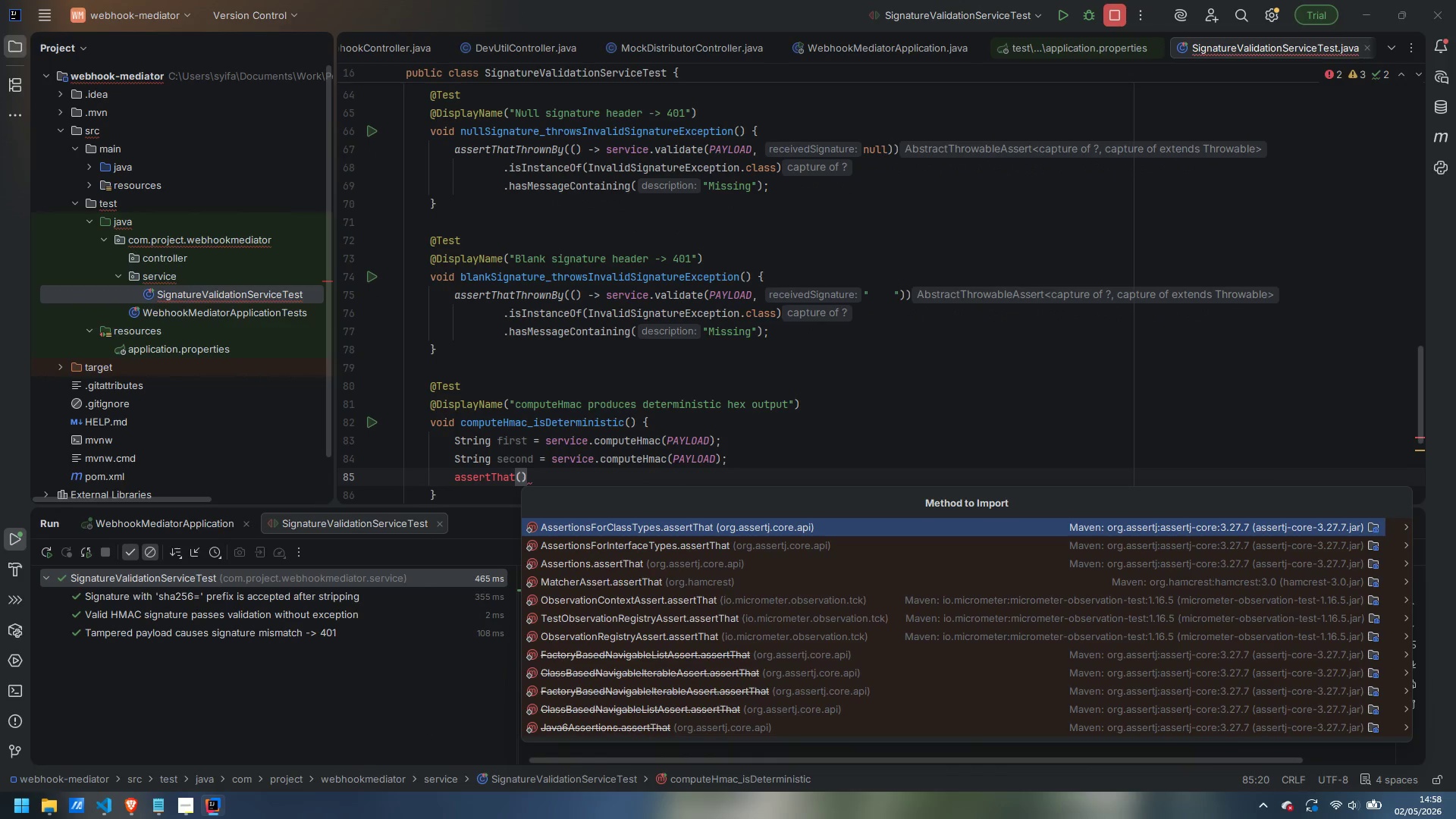 
key(ArrowDown)
 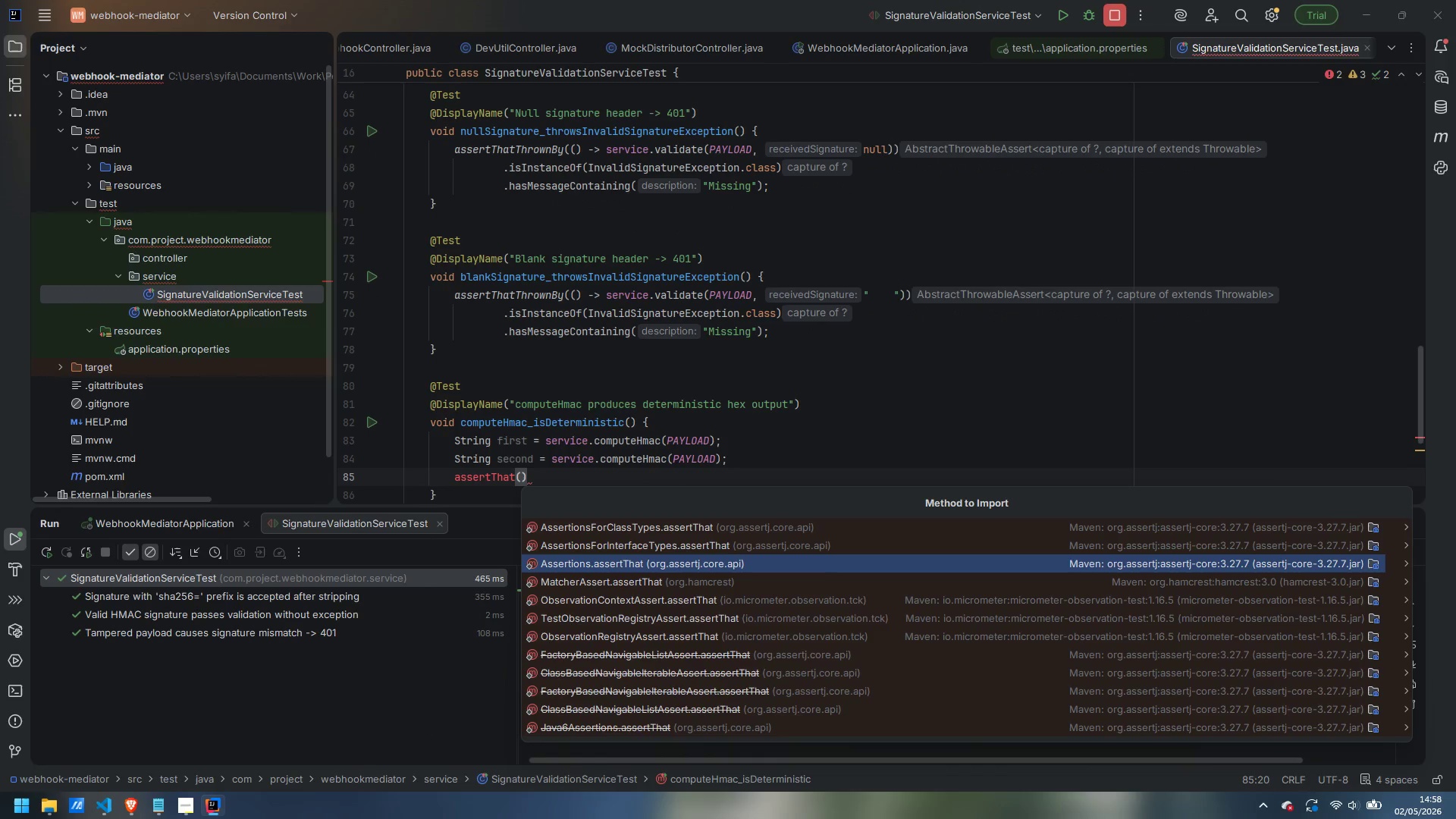 
key(ArrowDown)
 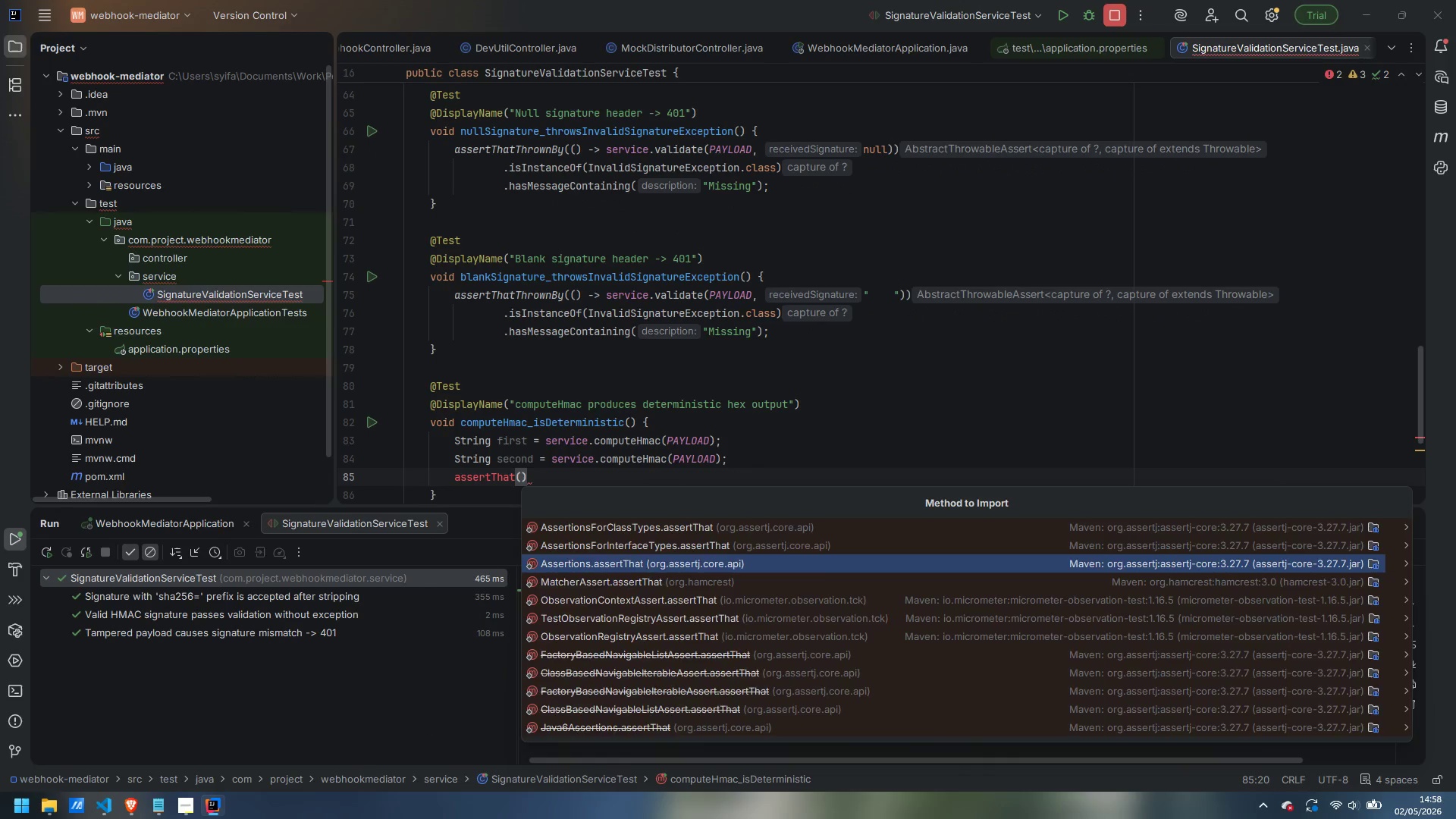 
key(Enter)
 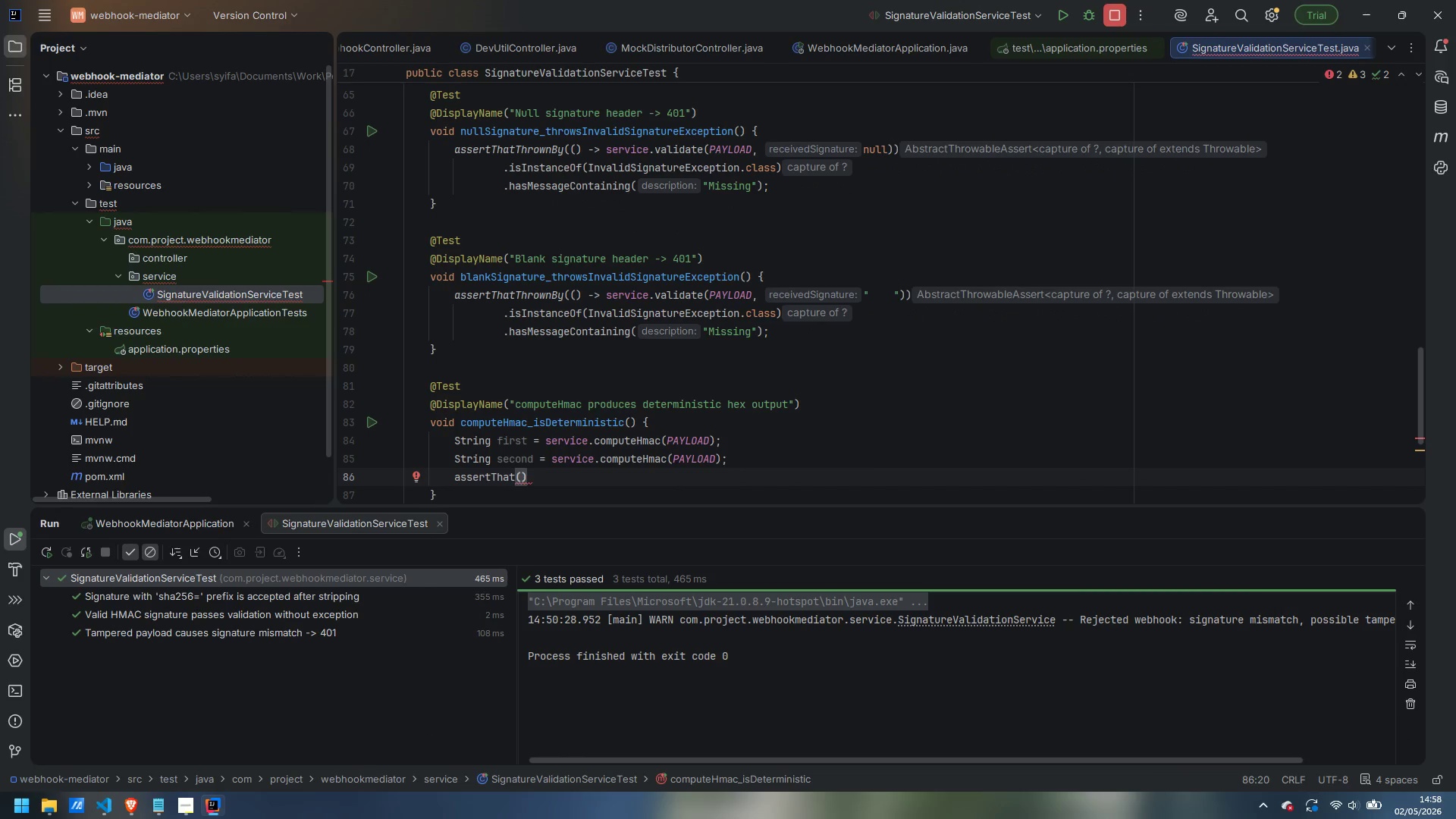 
type(first)
 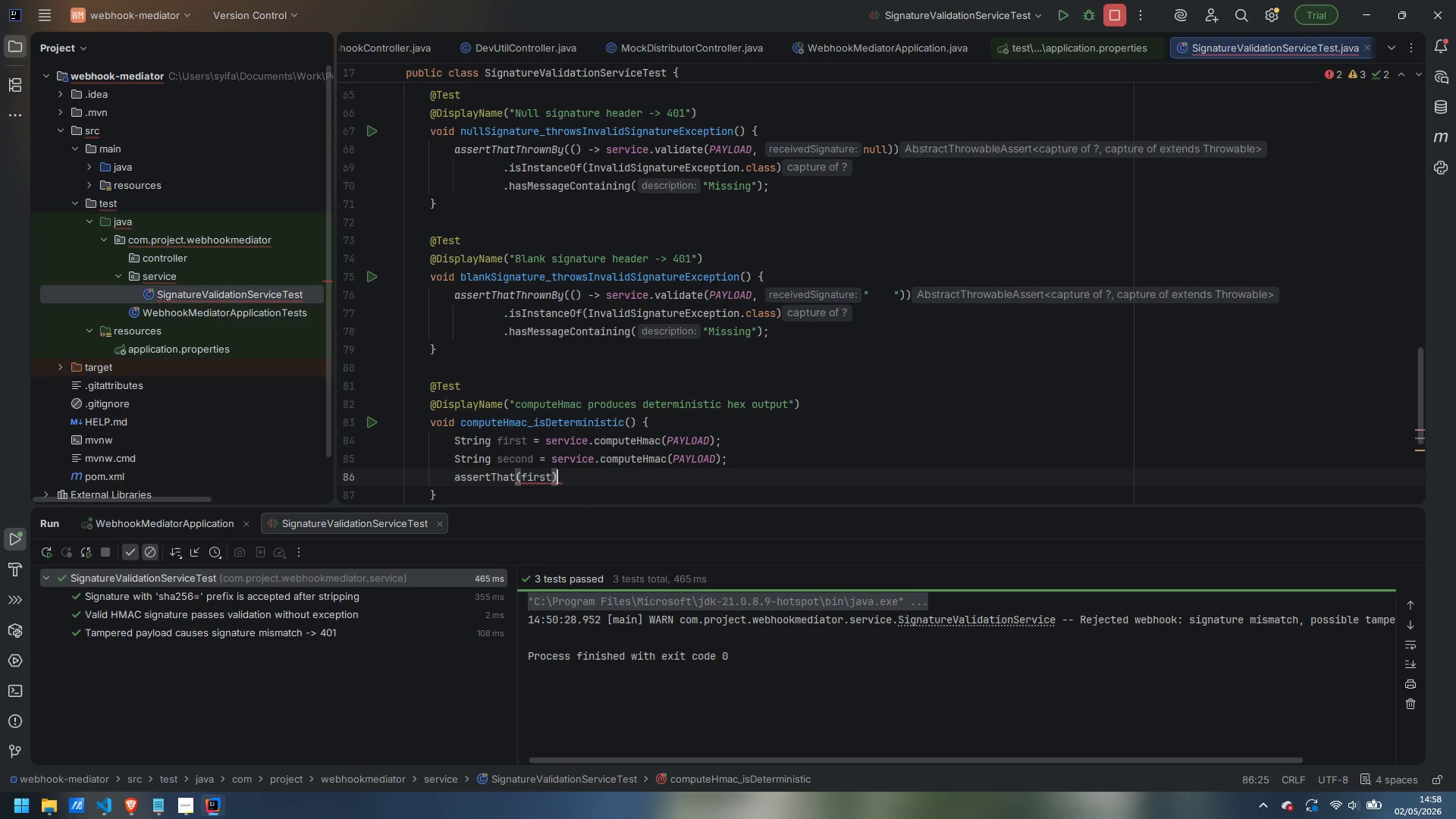 
key(ArrowRight)
 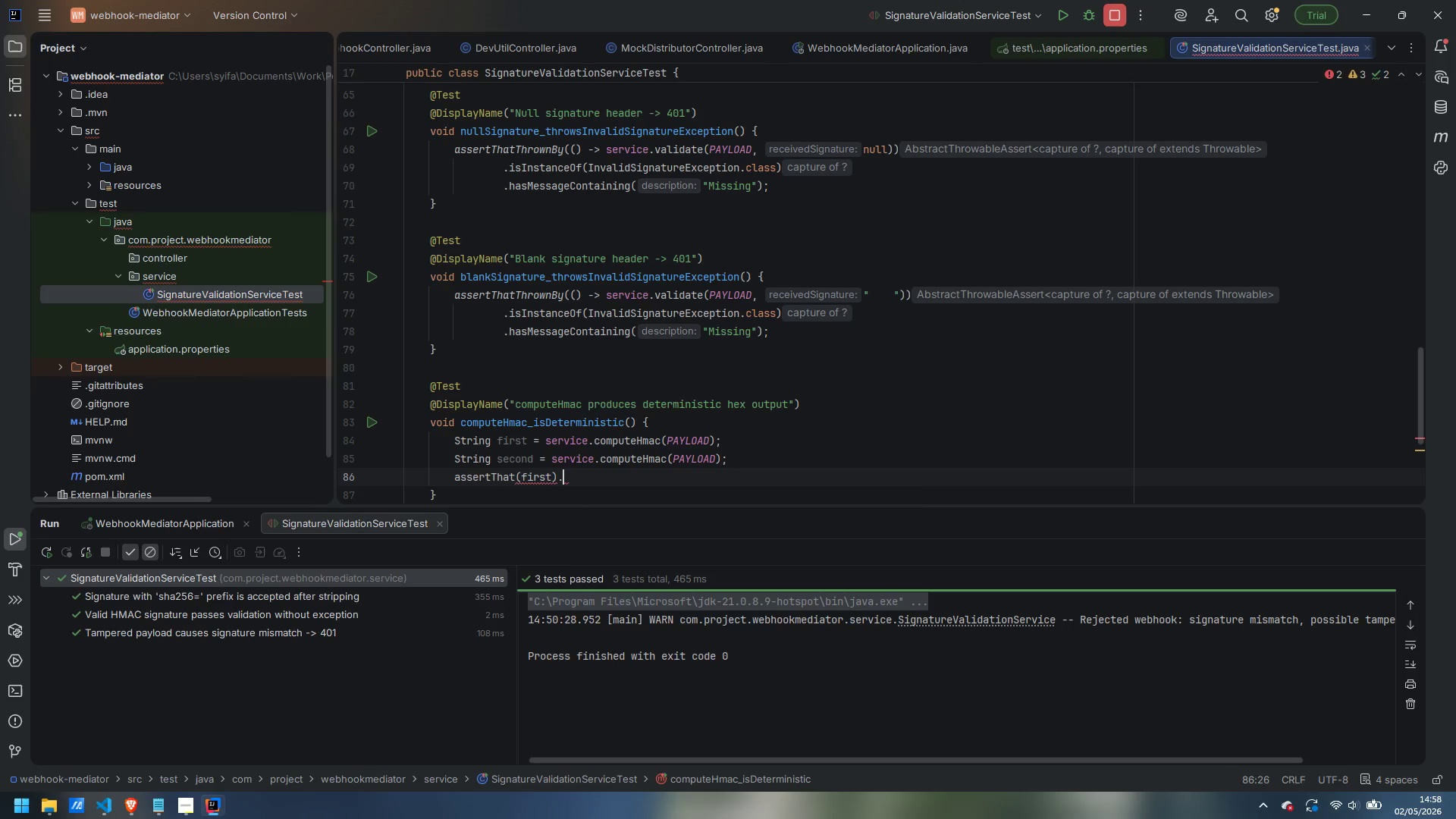 
type(.isER)
key(Backspace)
type(qualTo(seconds)
key(Backspace)
 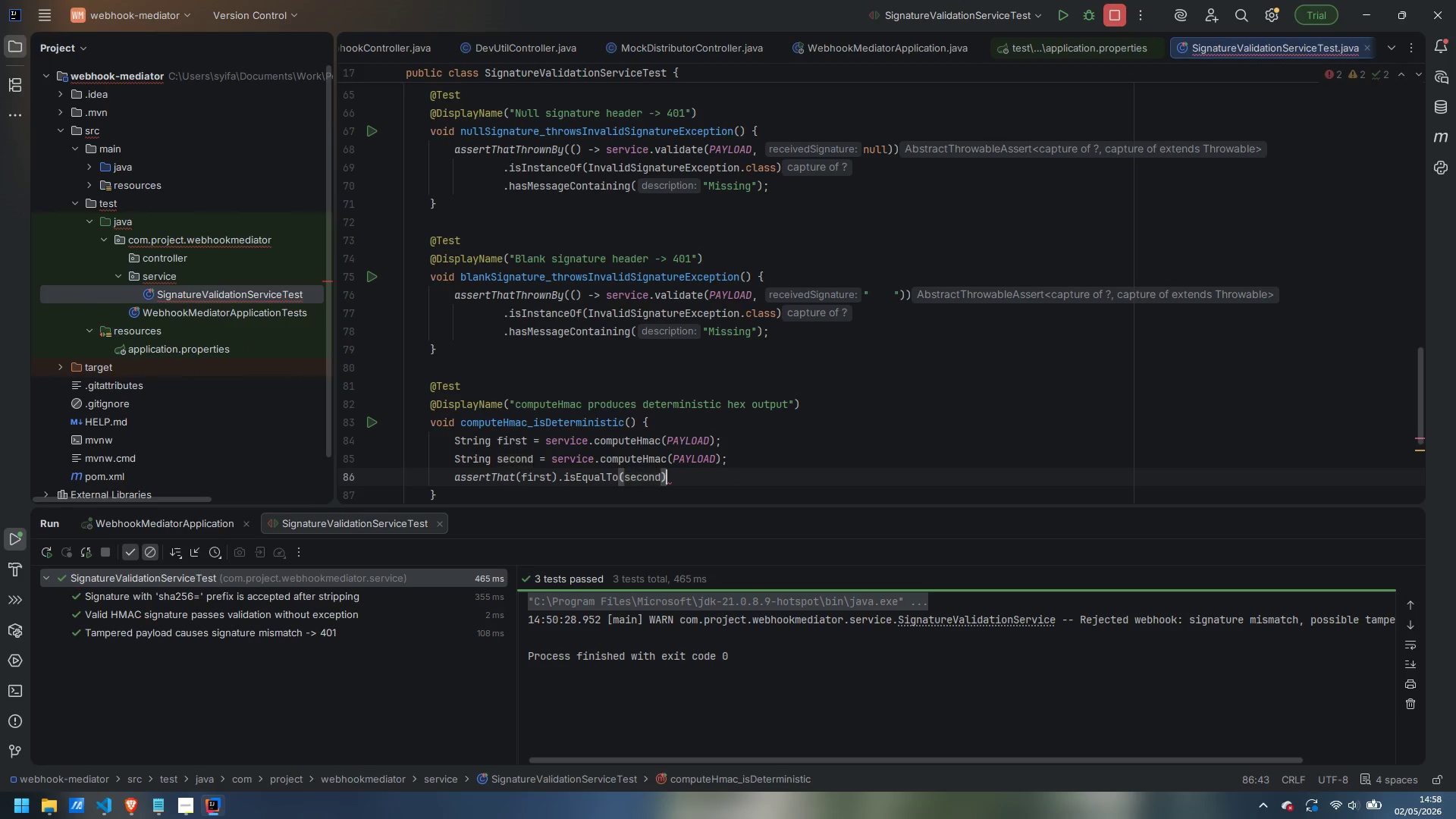 
 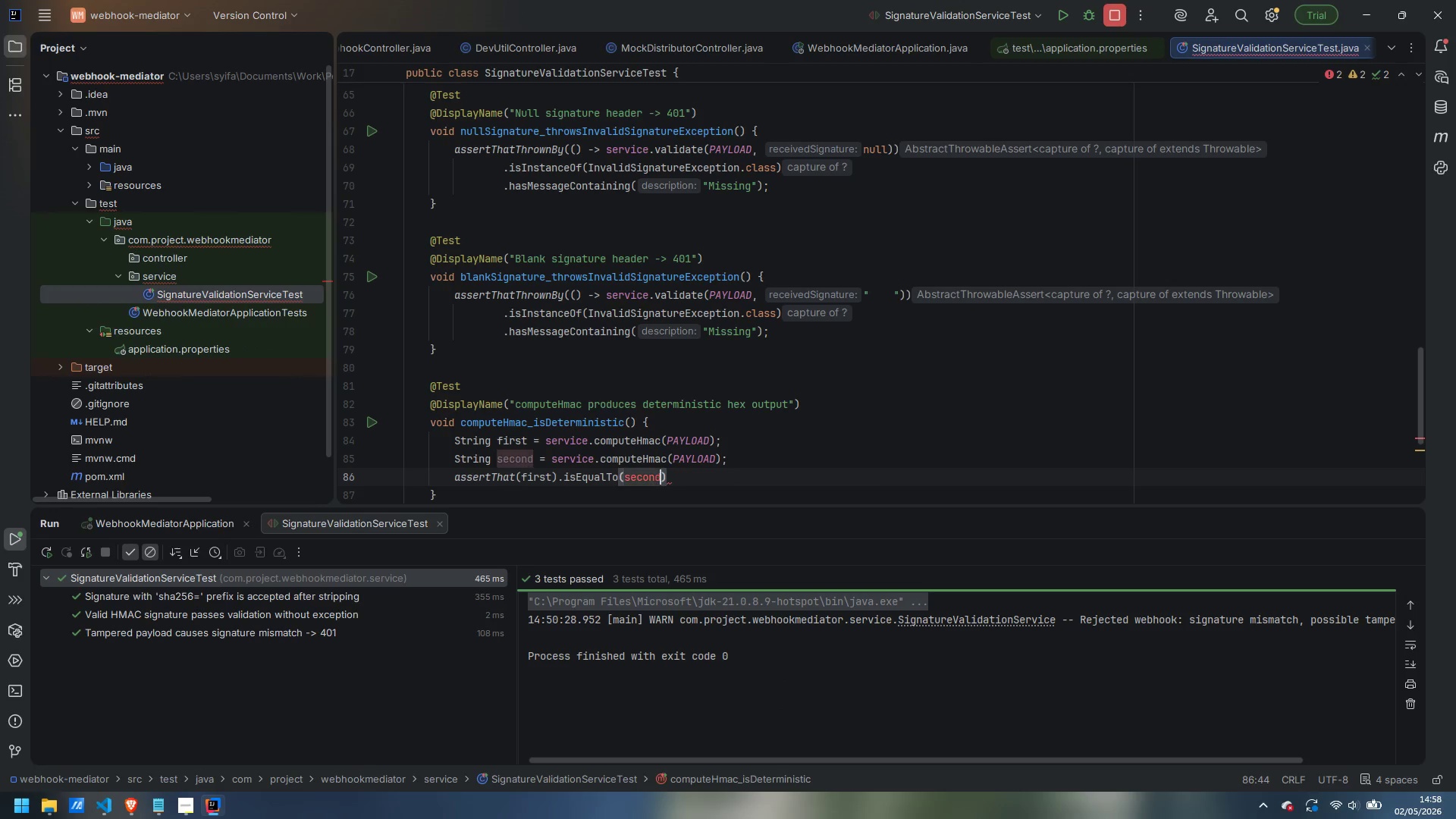 
key(ArrowRight)
 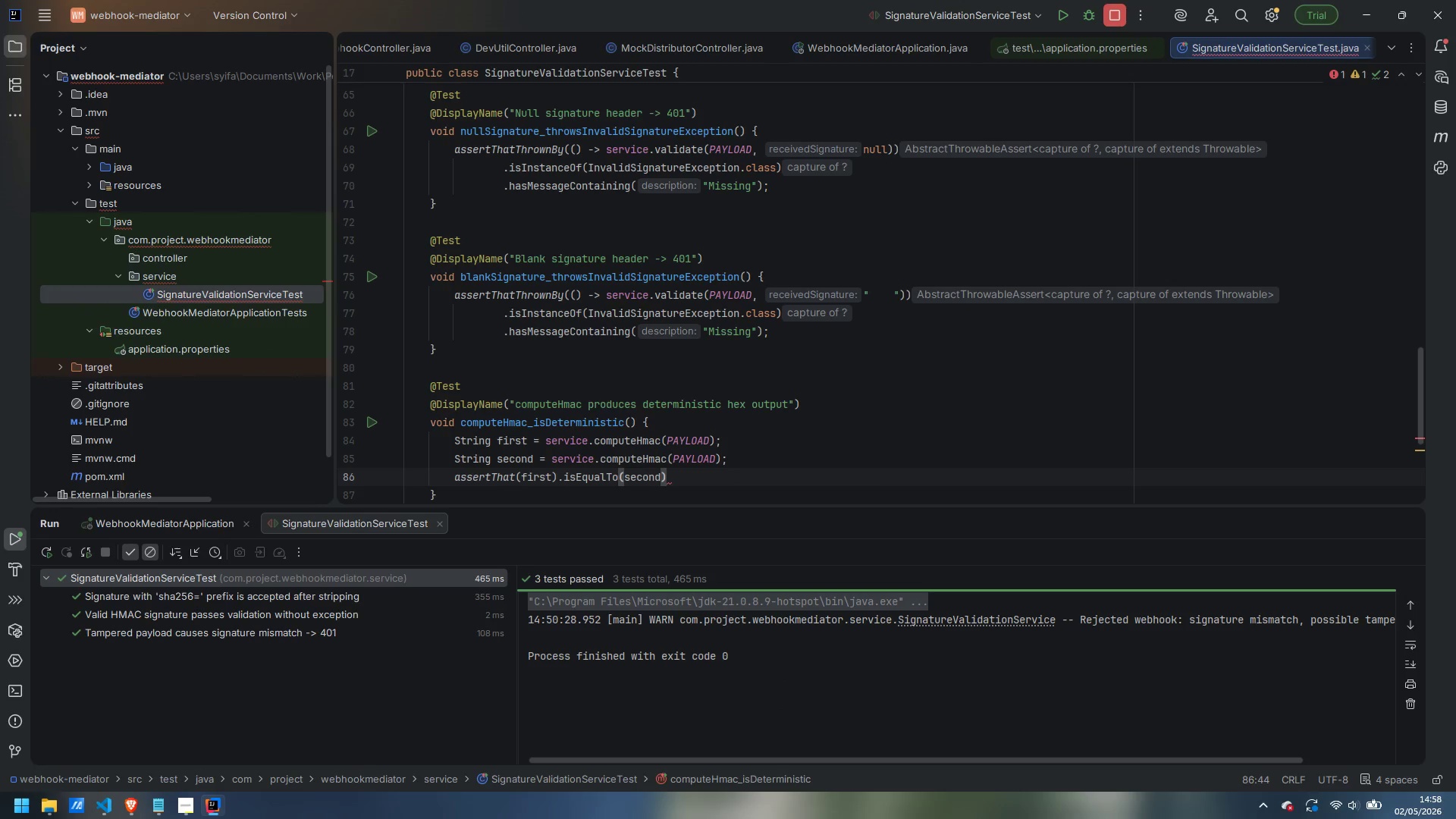 
type(.hasSize)
 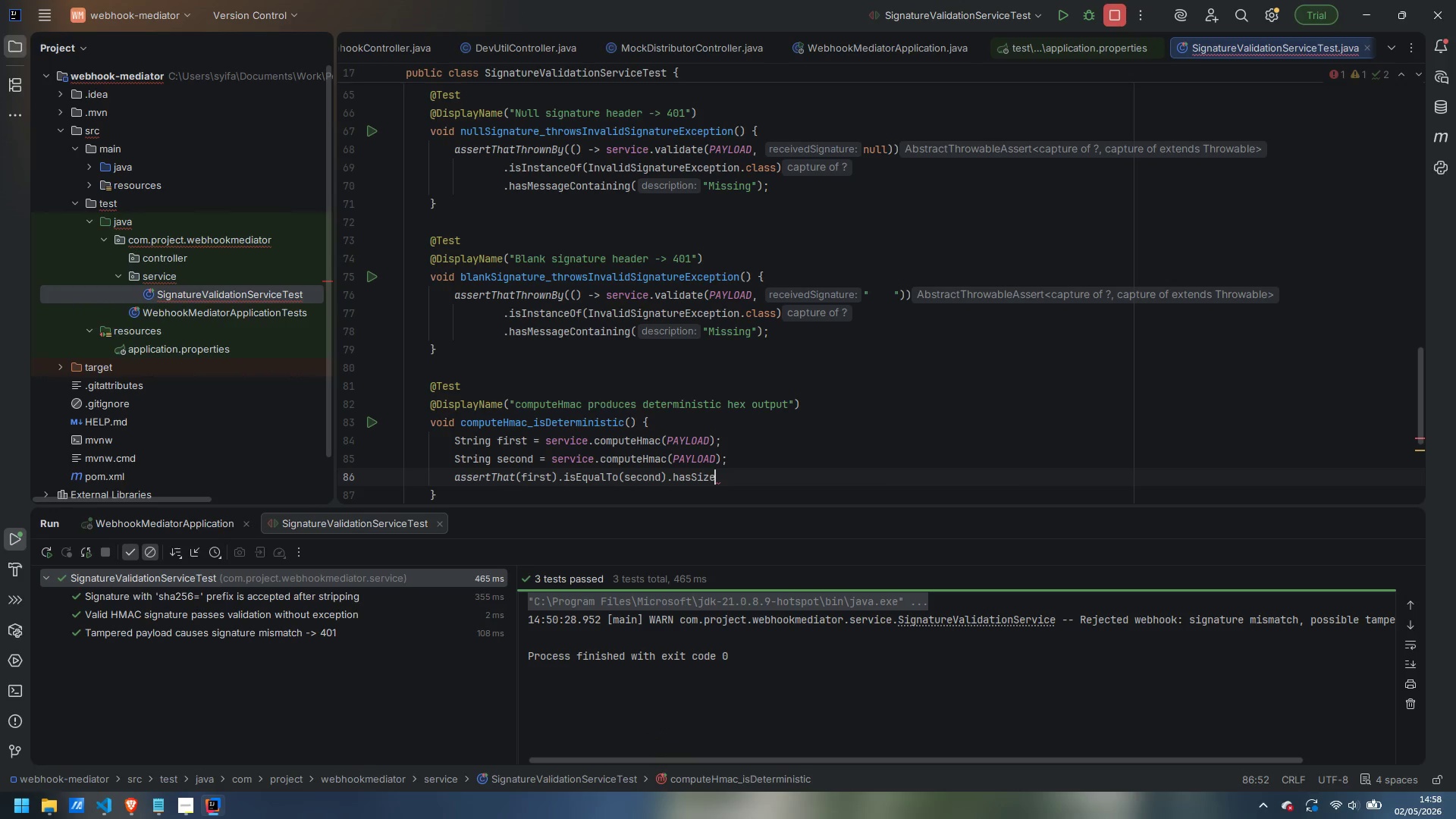 
key(Enter)
 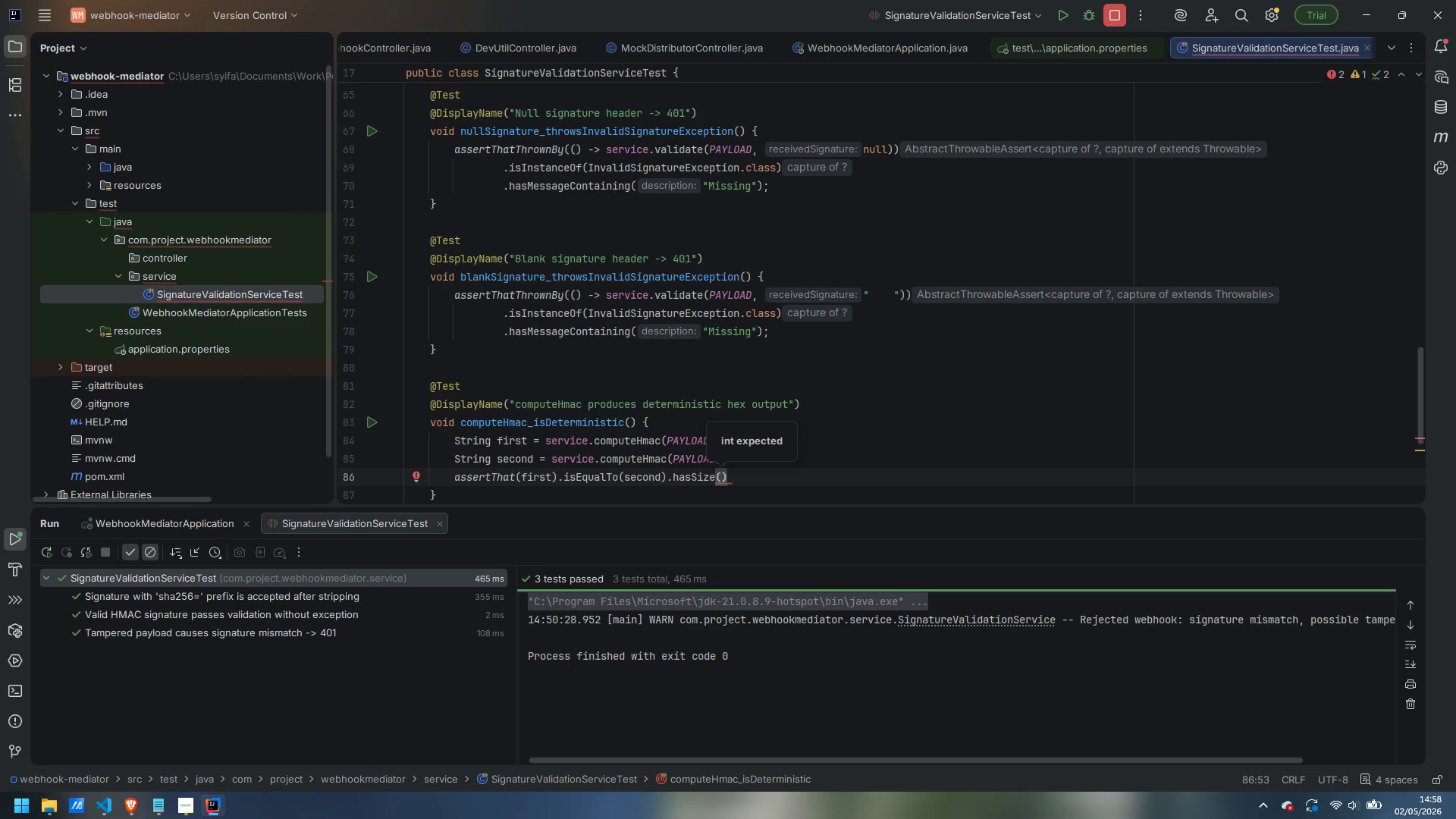 
type(64)
 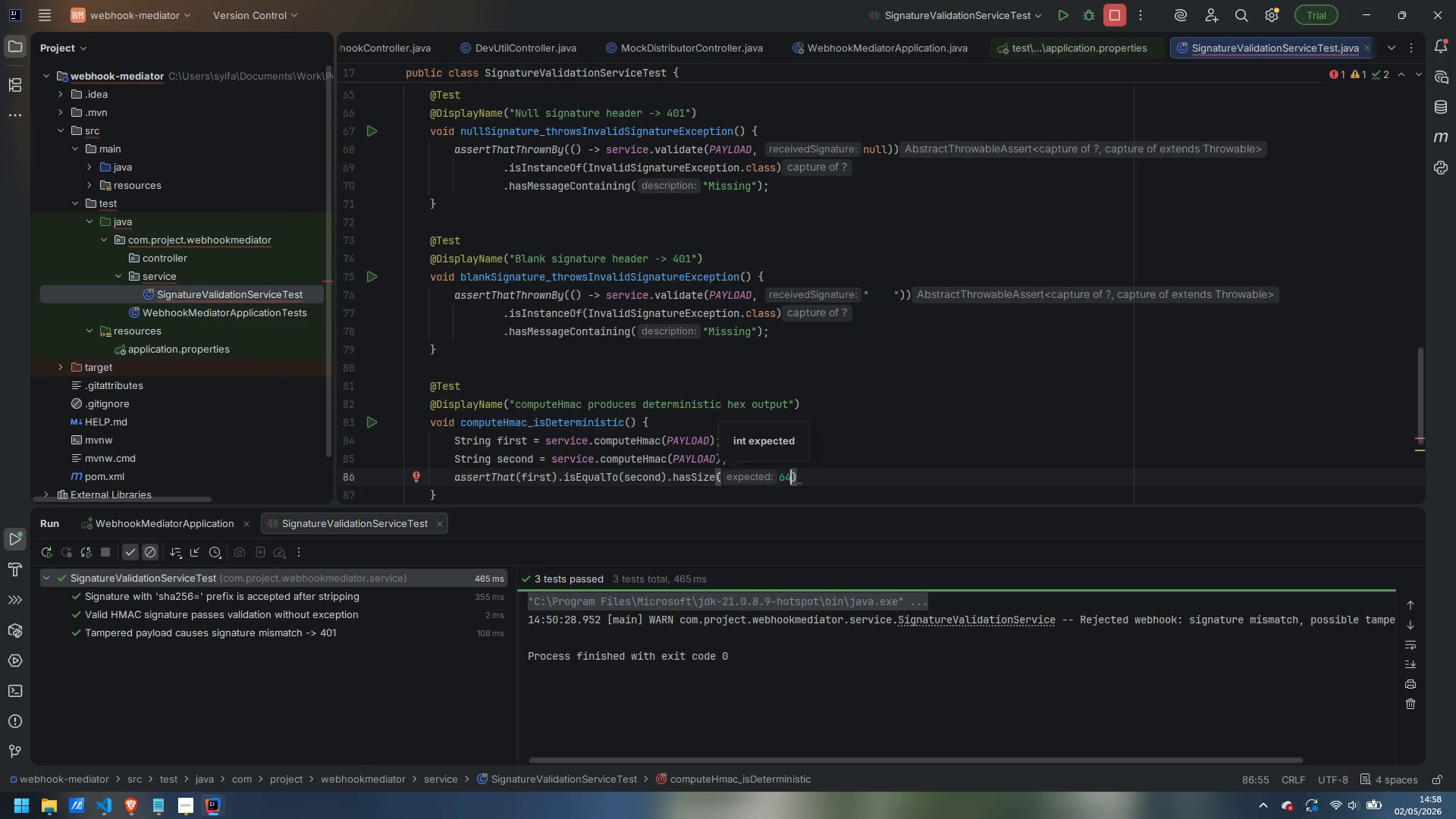 
key(ArrowRight)
 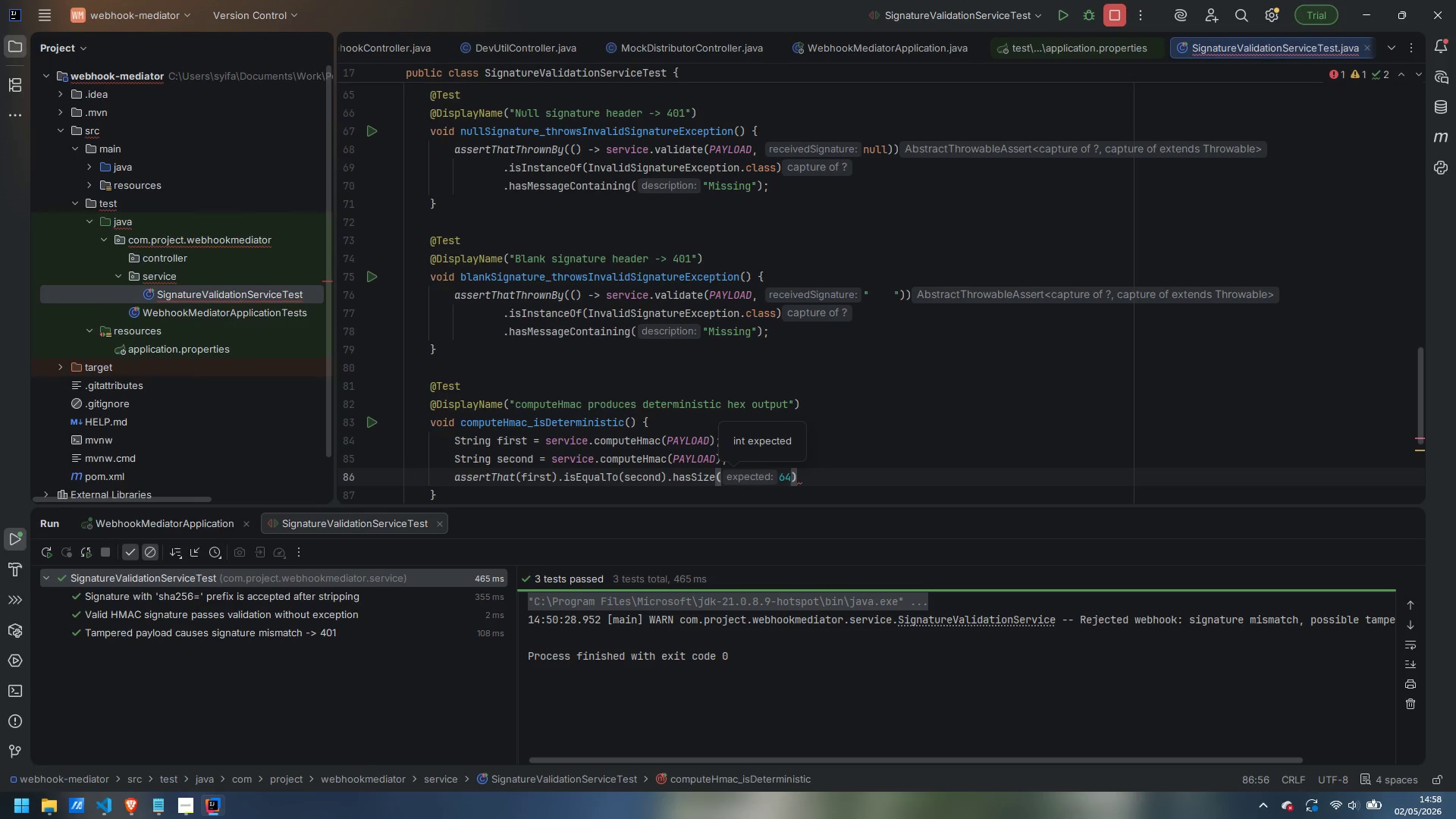 
type(;  // SHA-256 = 32 bytes = 64 hex chars)
 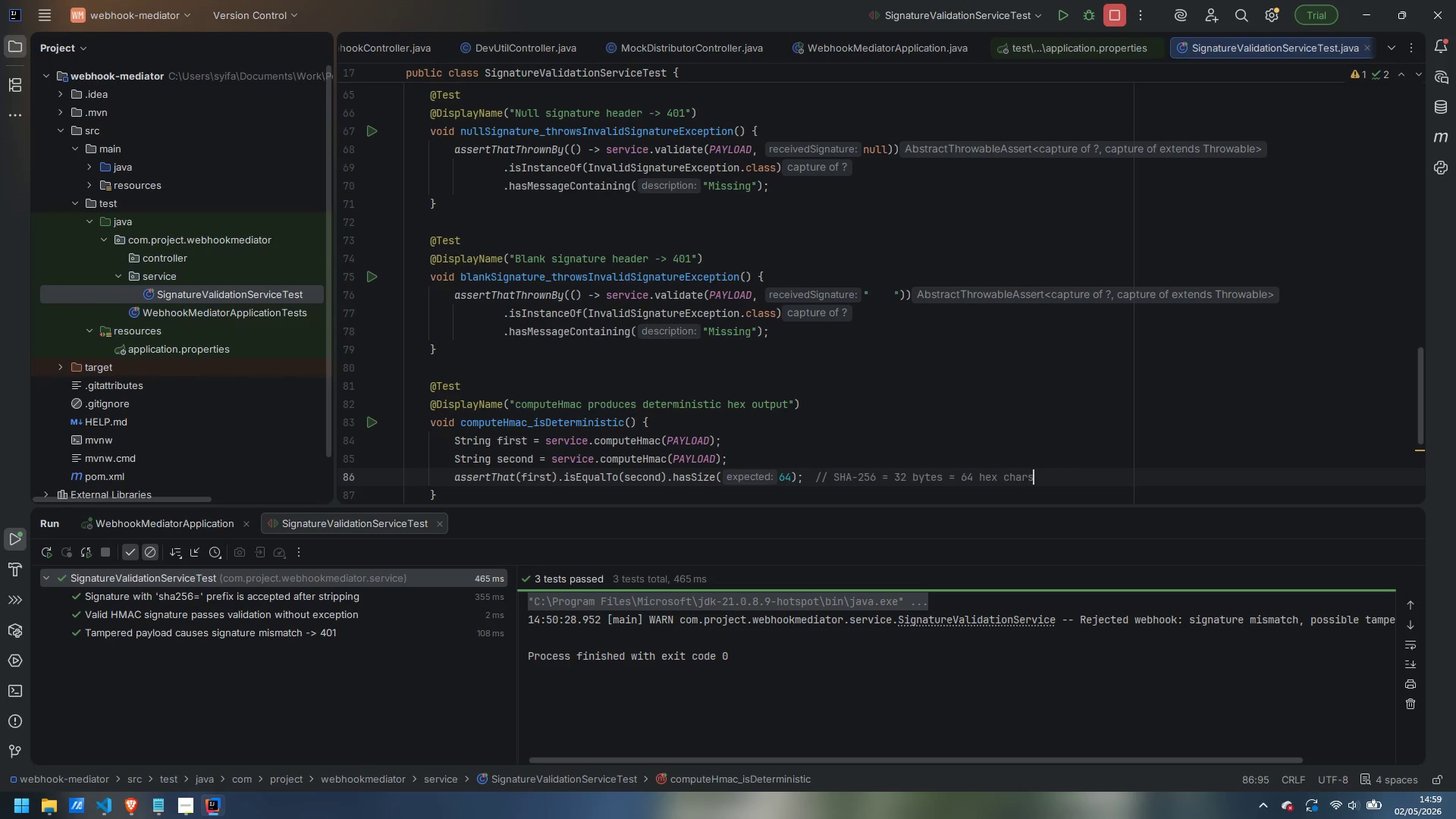 
wait(7.28)
 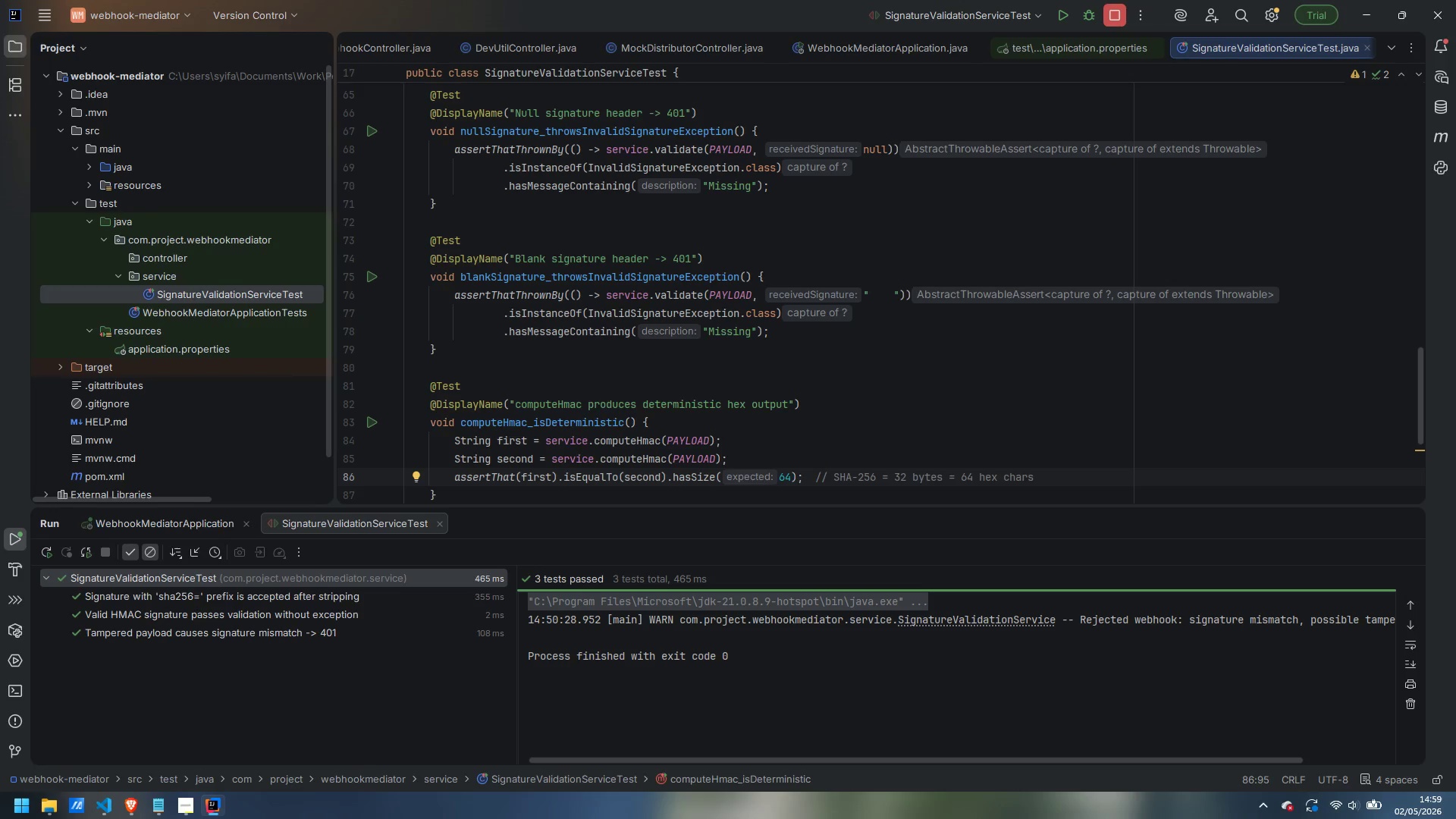 
scroll: coordinate [639, 465], scroll_direction: up, amount: 32.0
 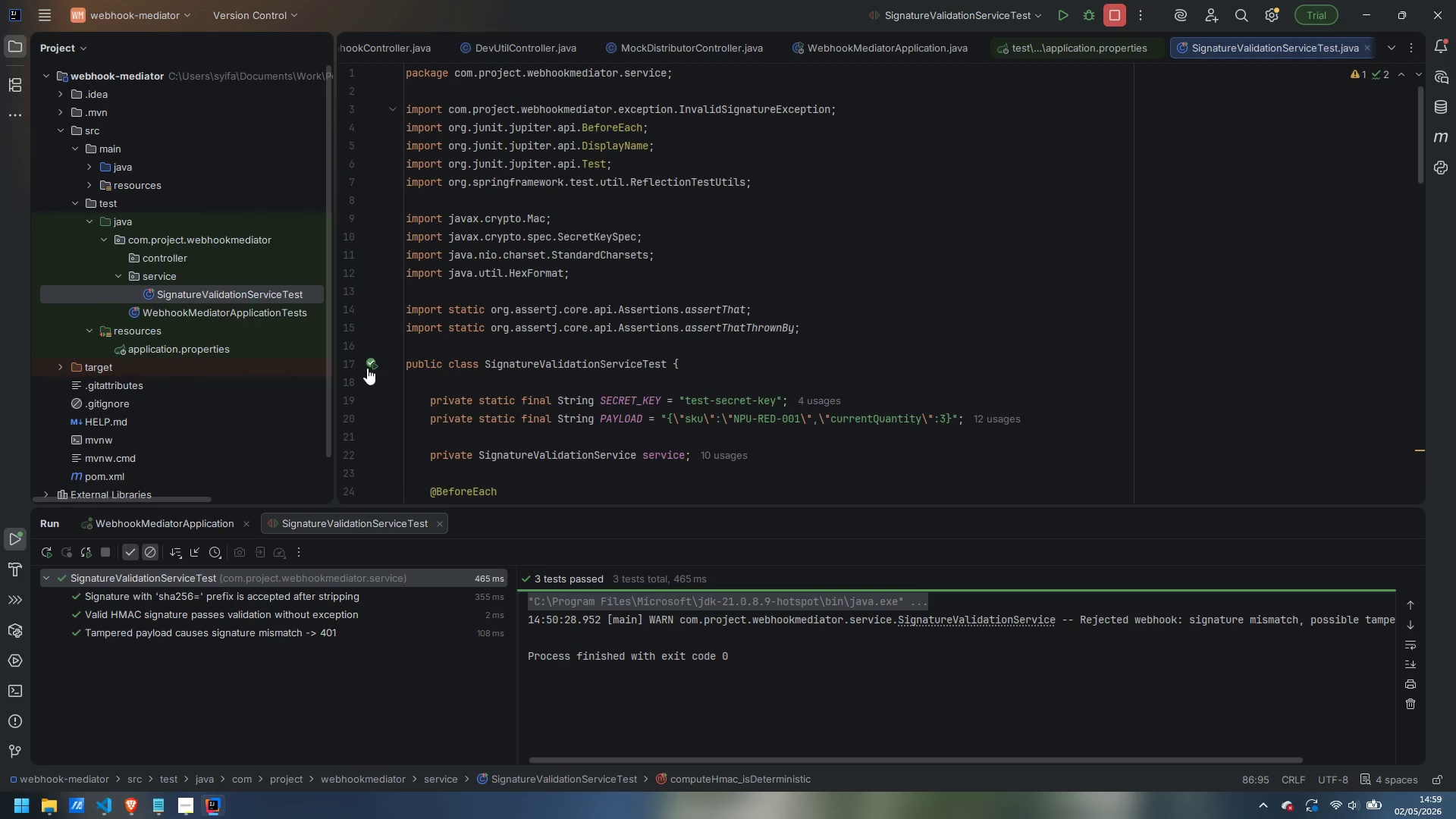 
left_click([369, 363])
 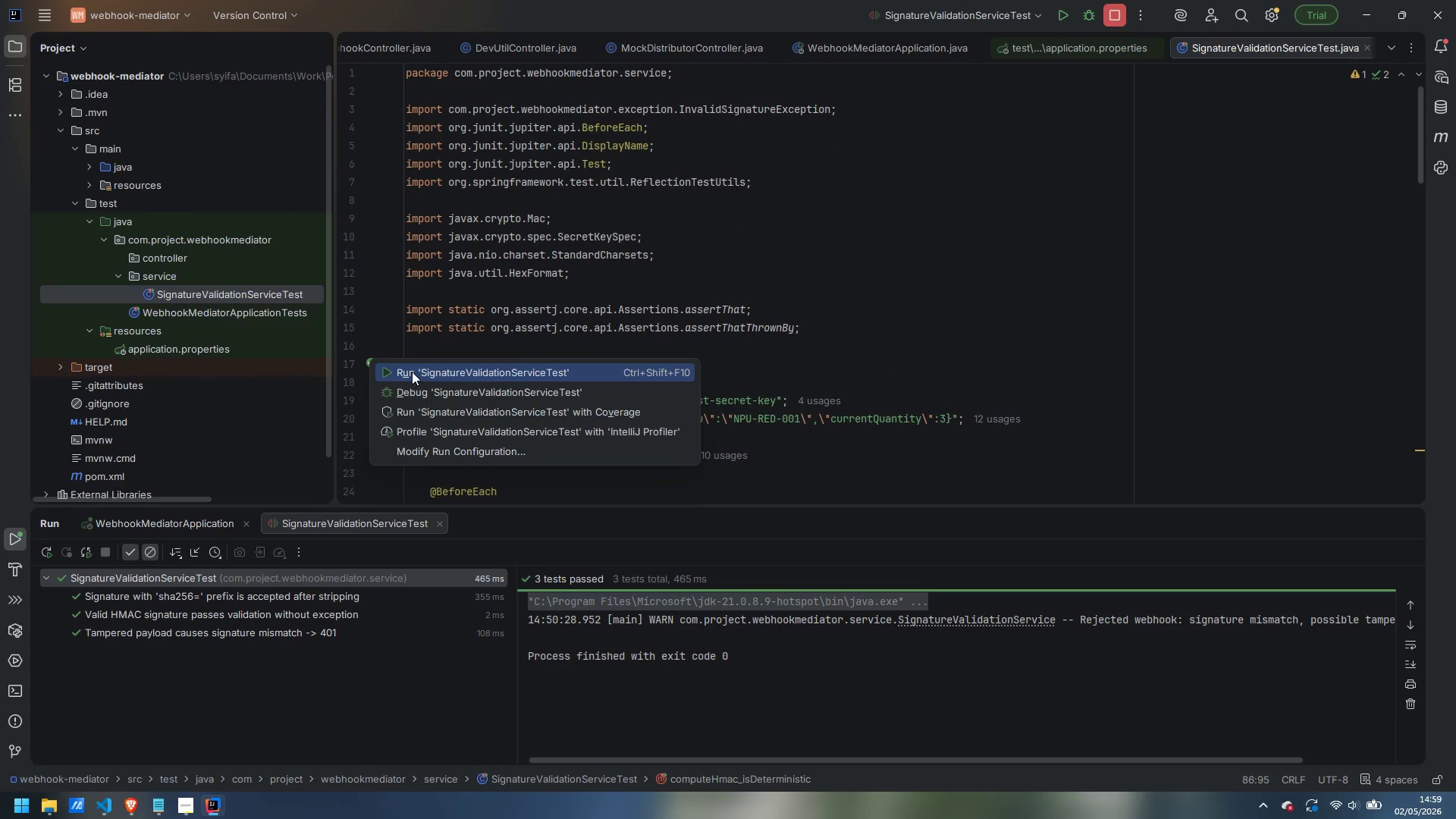 
left_click([412, 372])
 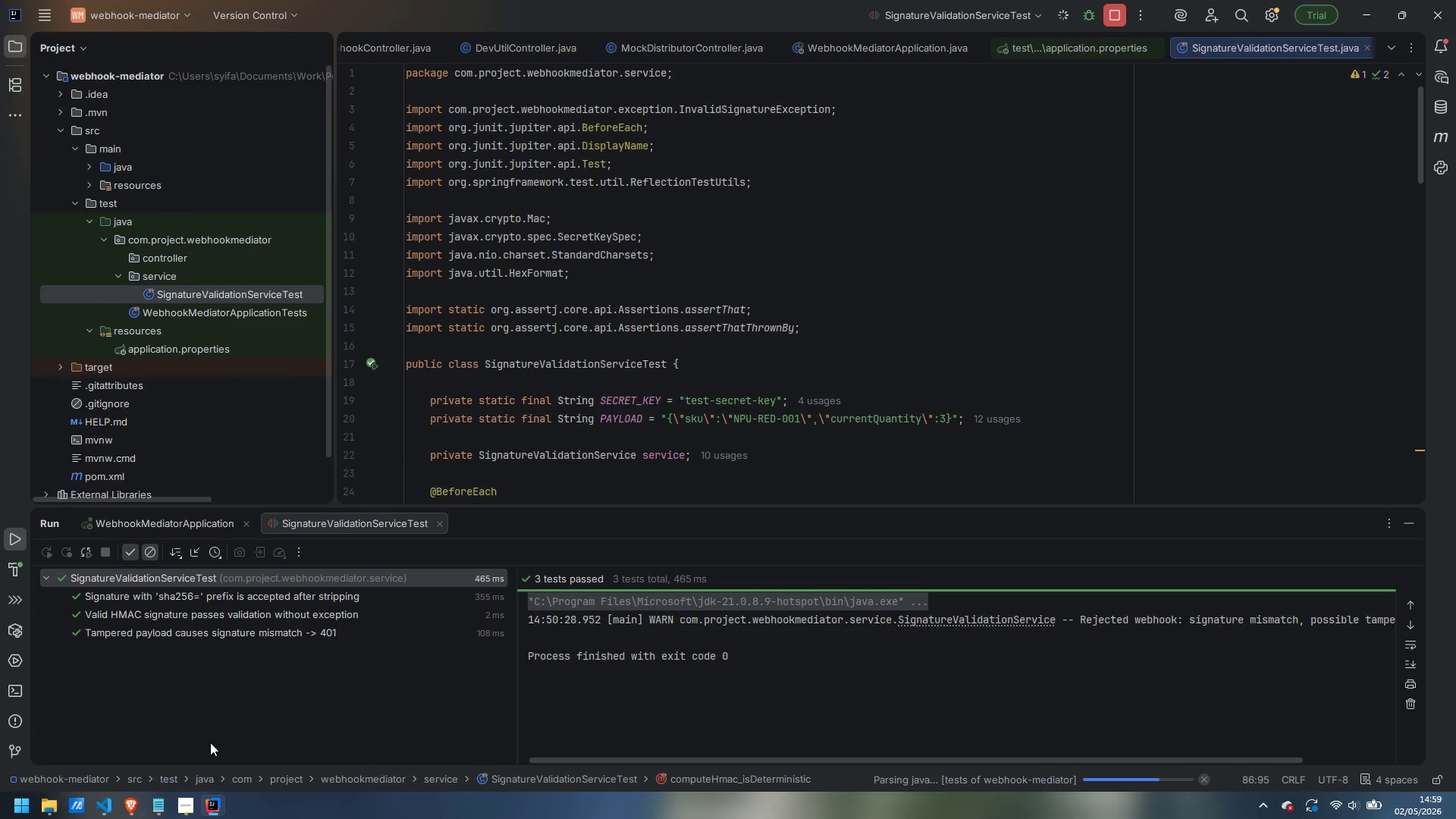 
left_click([183, 812])
 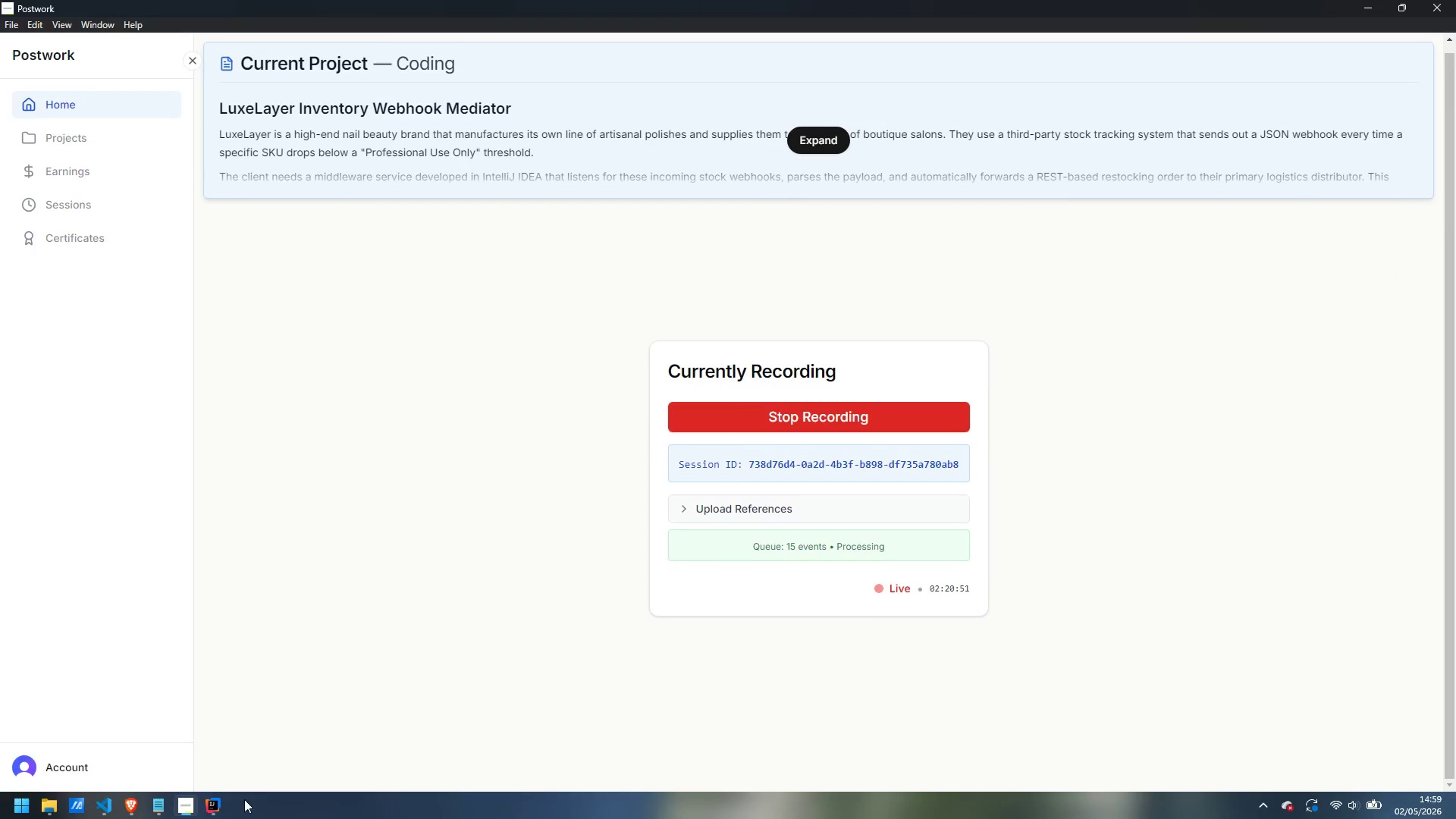 
left_click([215, 813])
 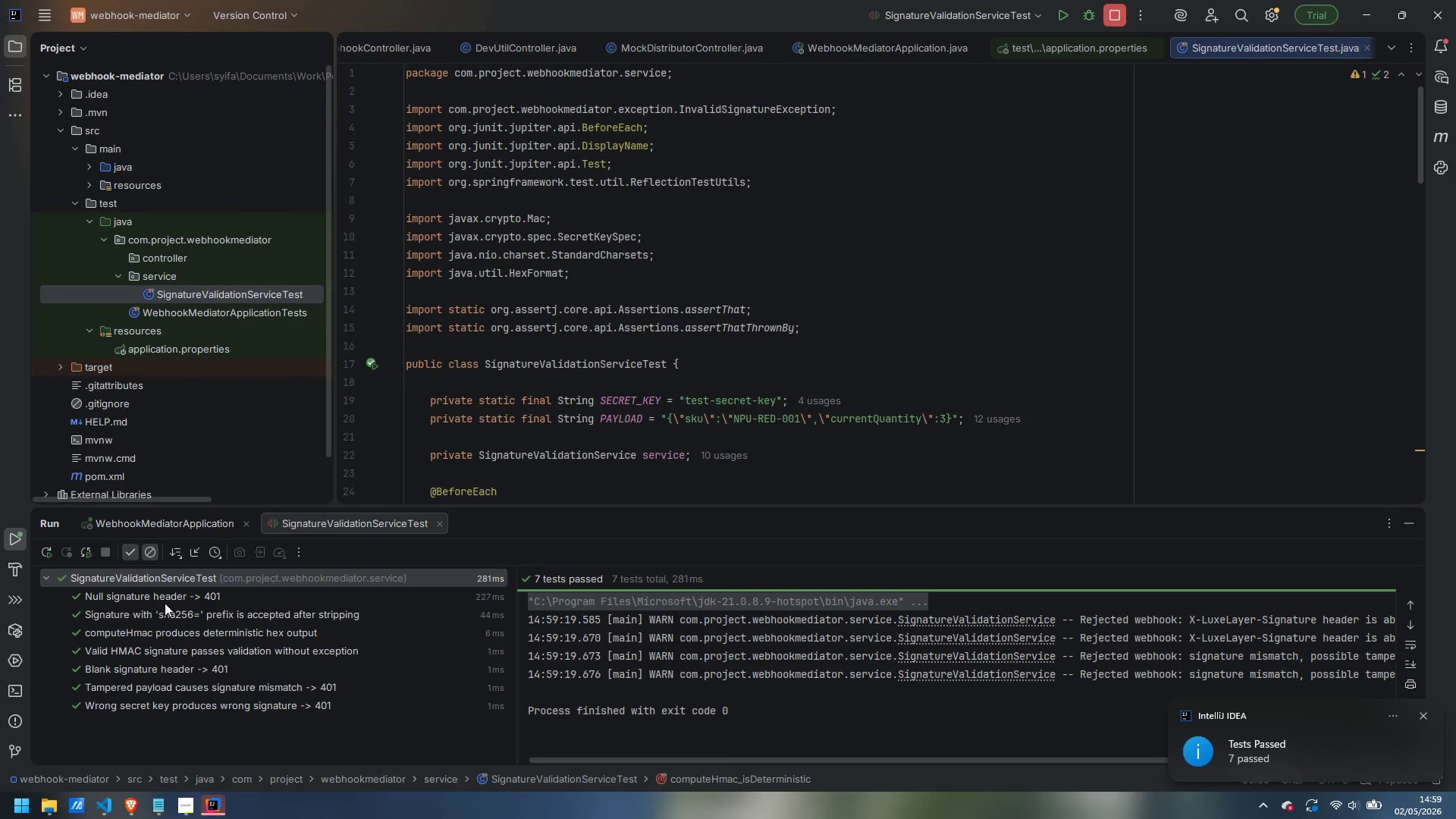 
scroll: coordinate [642, 281], scroll_direction: down, amount: 32.0
 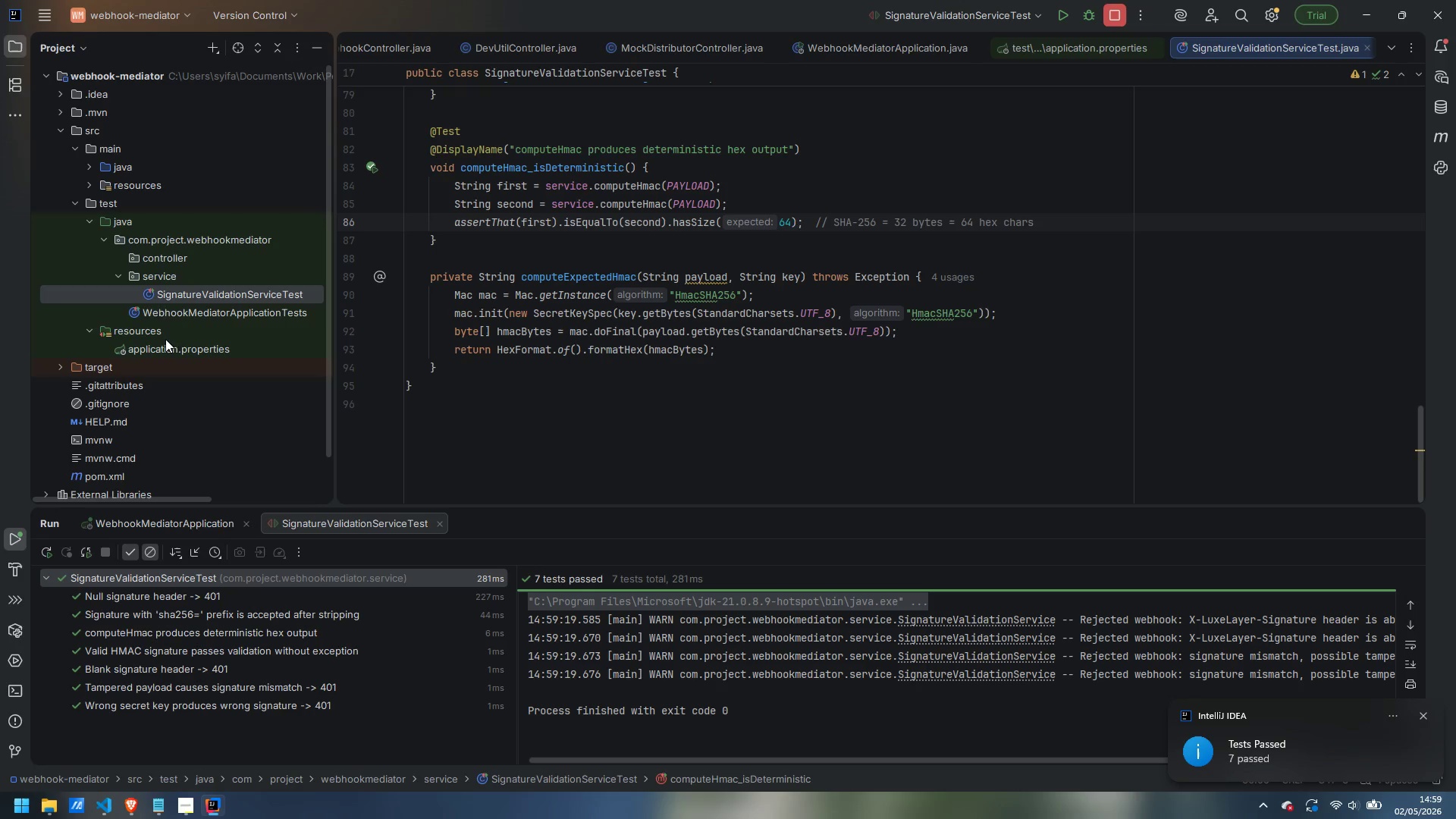 
right_click([171, 278])
 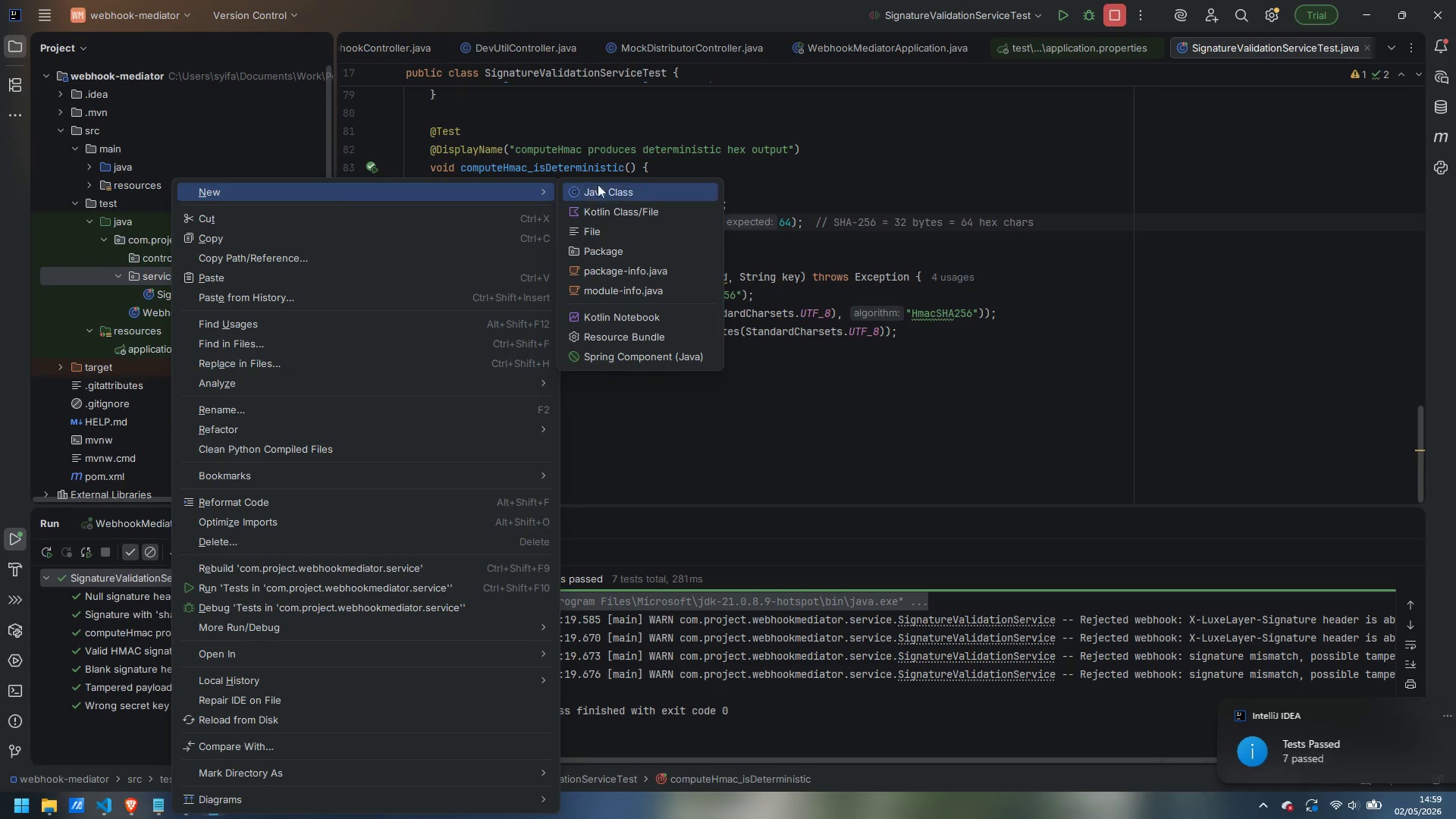 
left_click([619, 186])
 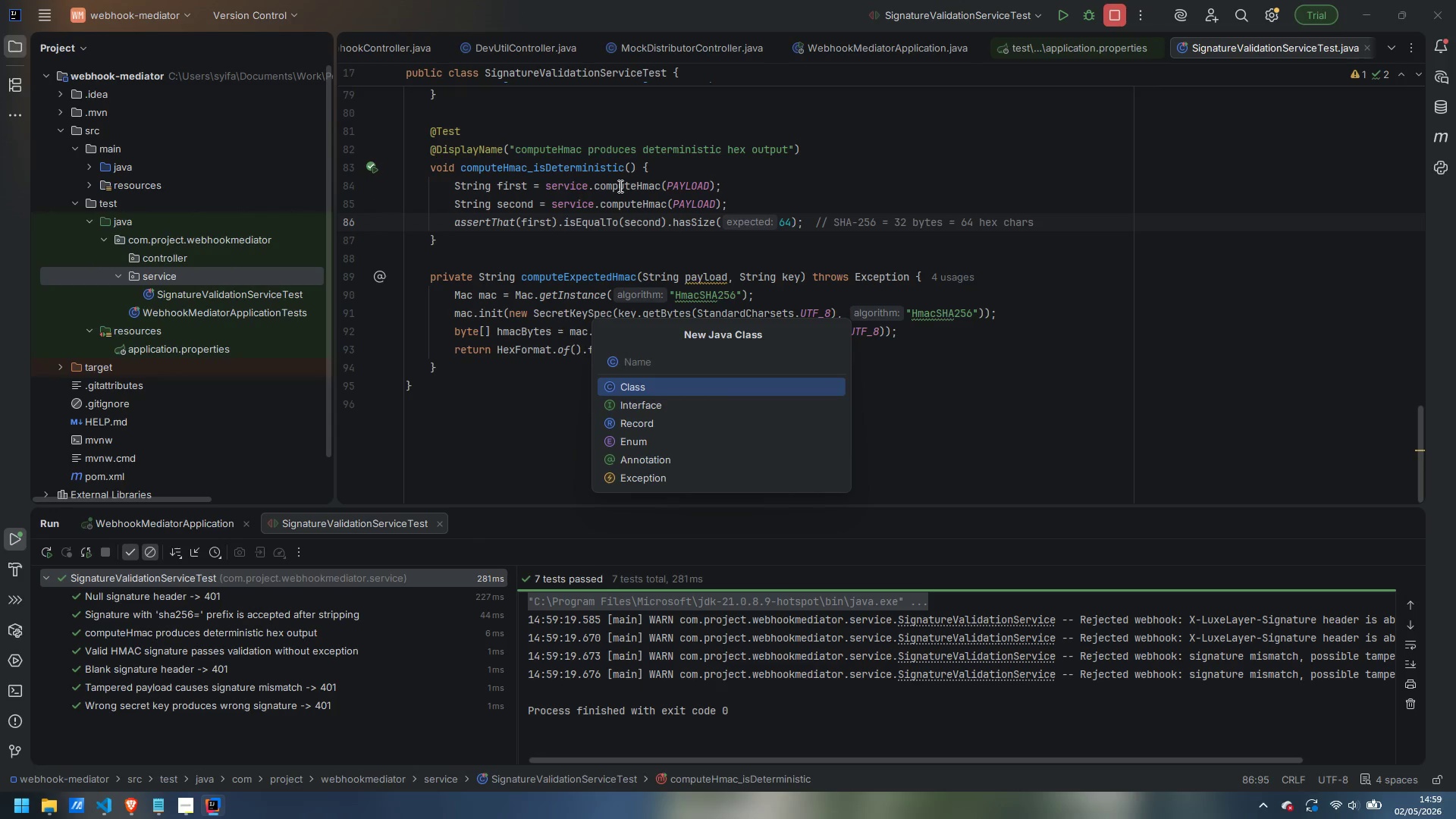 
type(PayloadTransformationServiceTest)
 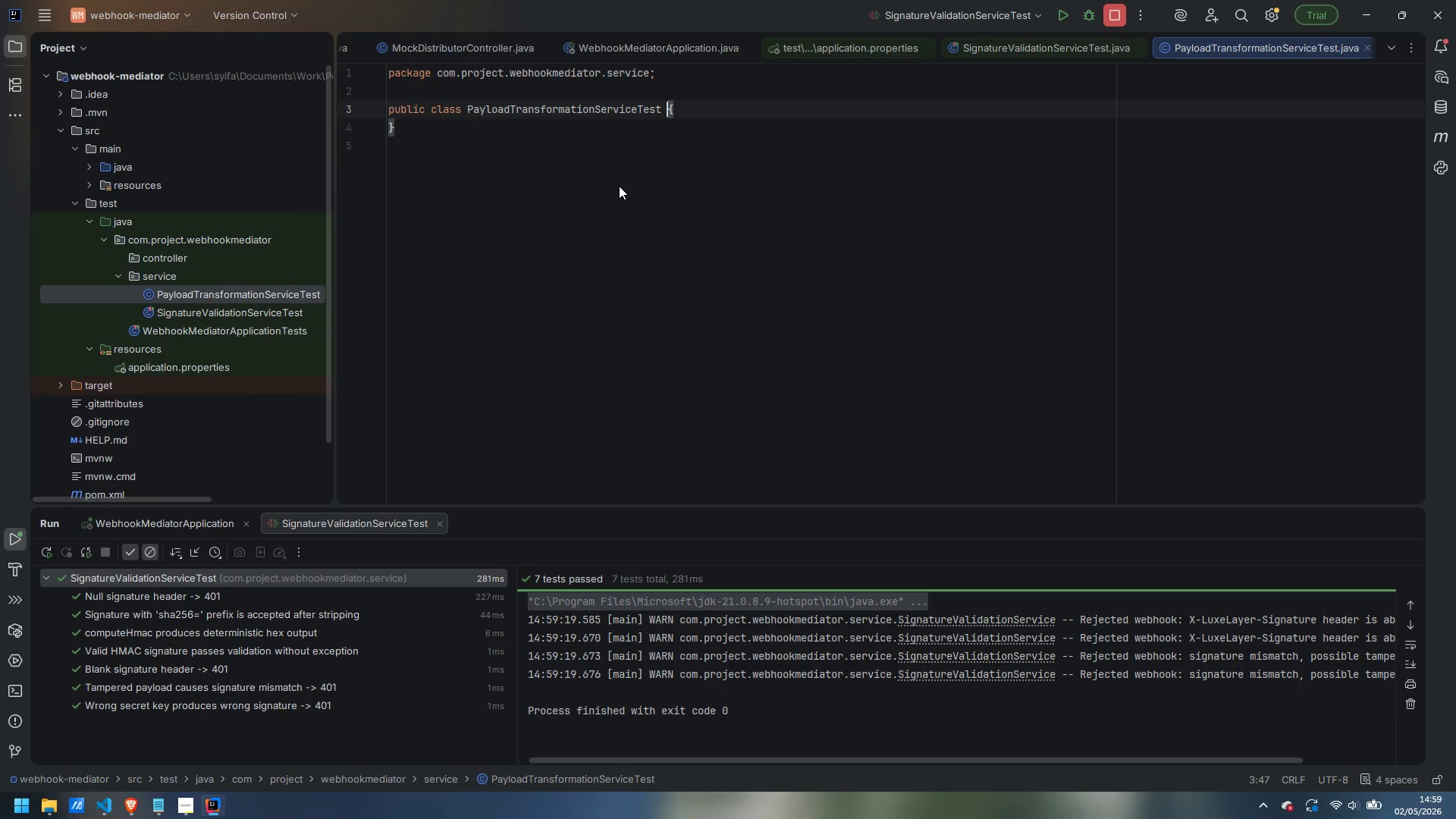 
 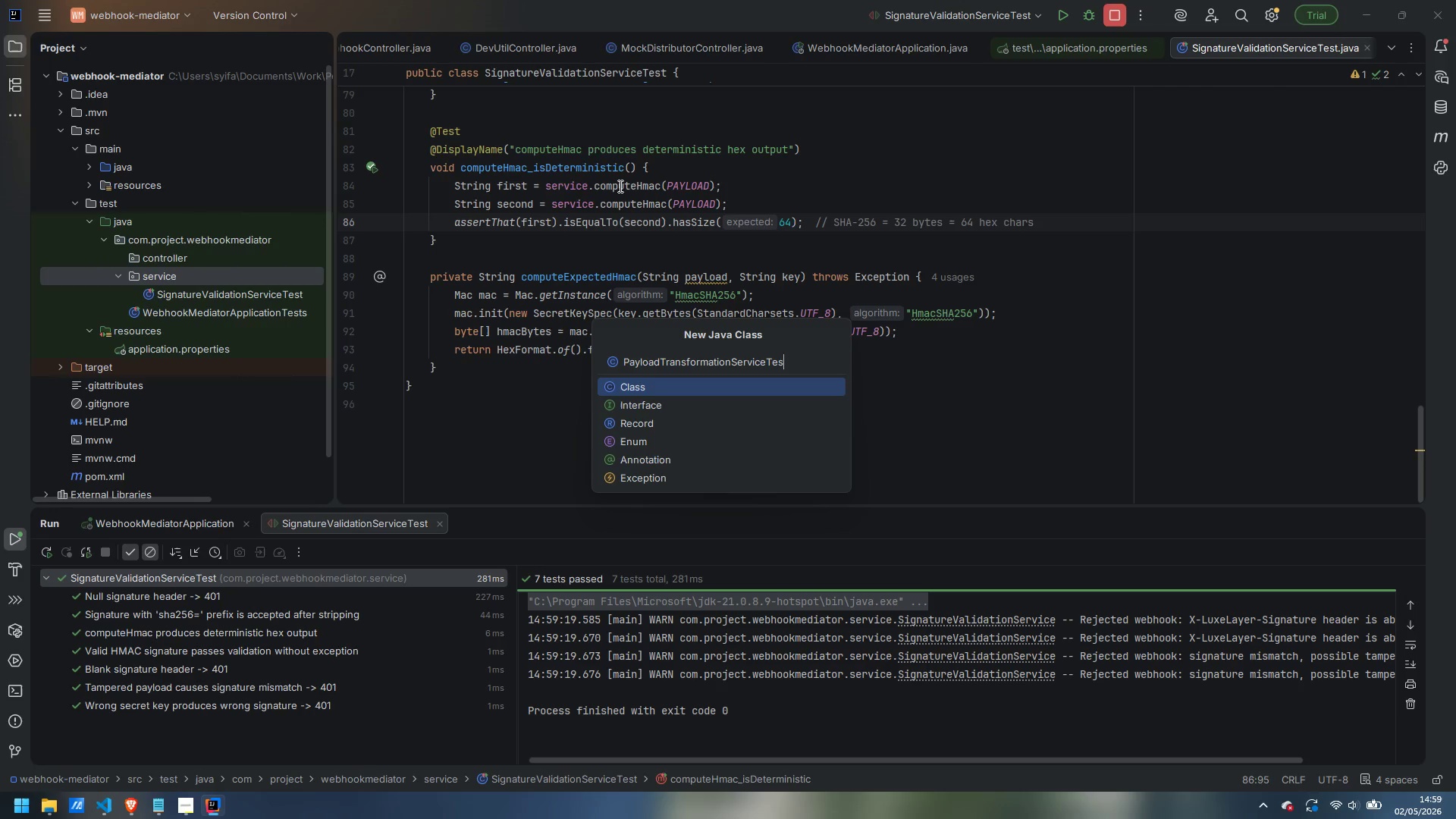 
key(Enter)
 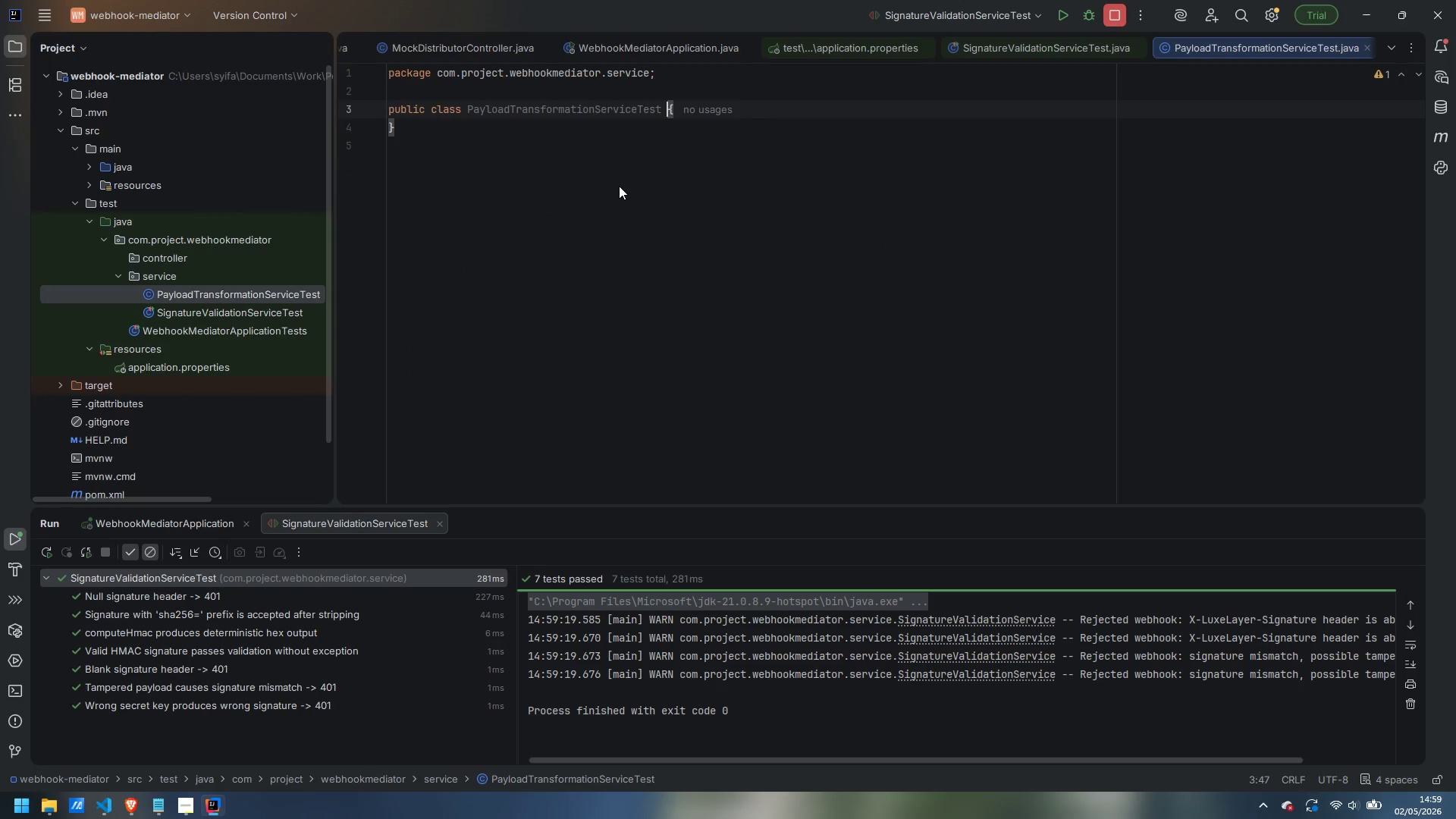 
key(ArrowUp)
 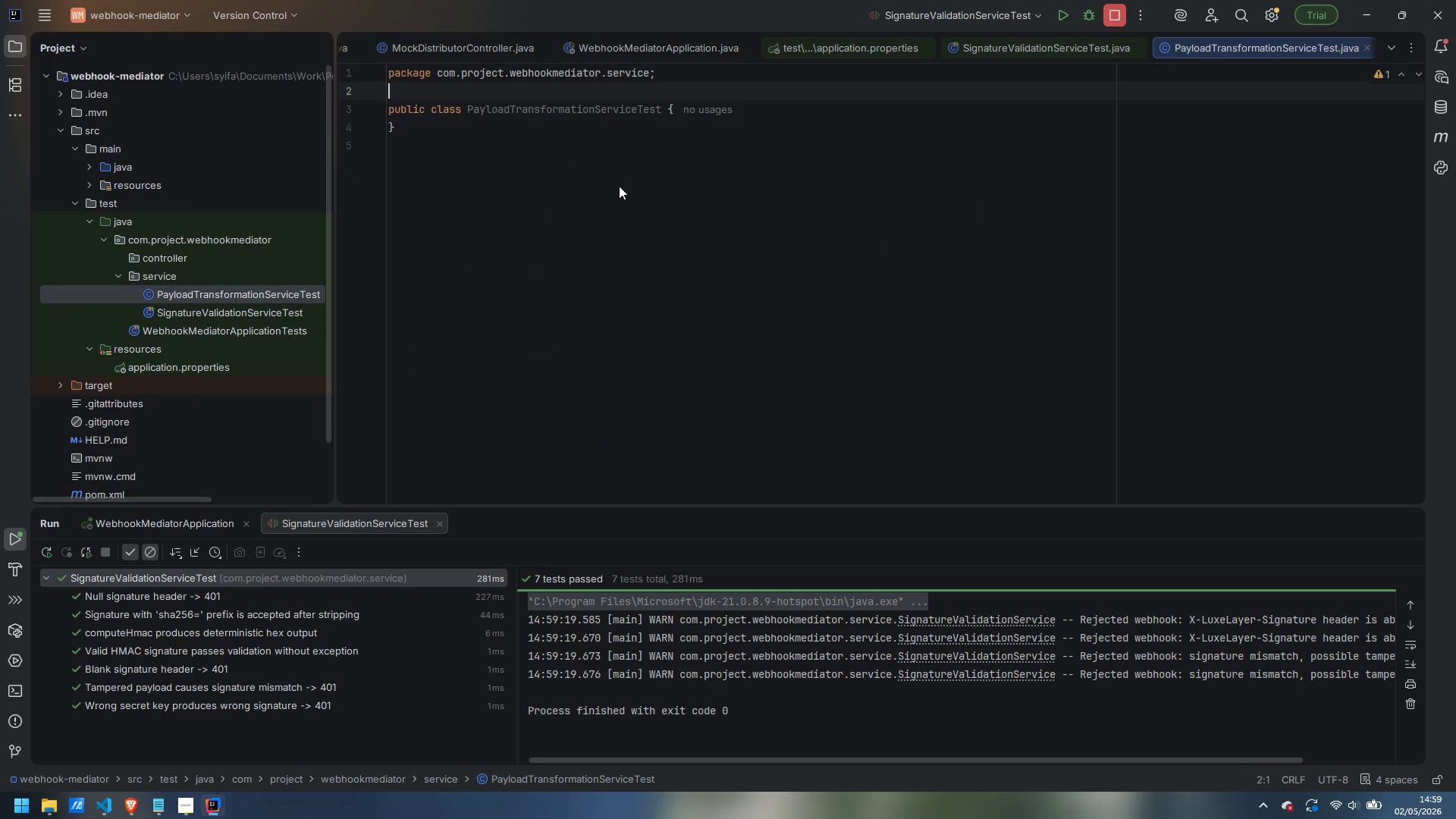 
key(Enter)
 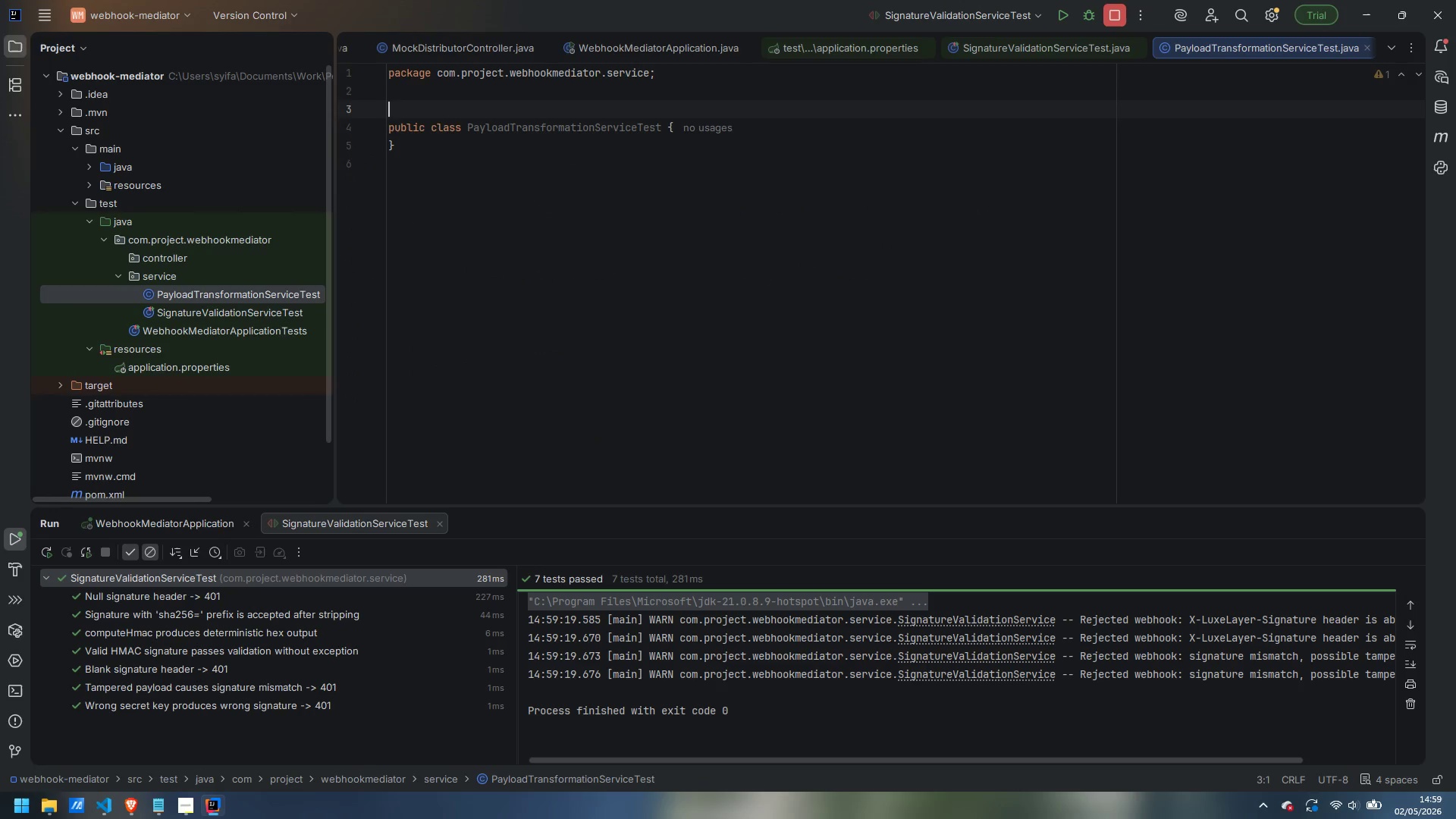 
hold_key(key=ShiftLeft, duration=0.92)
 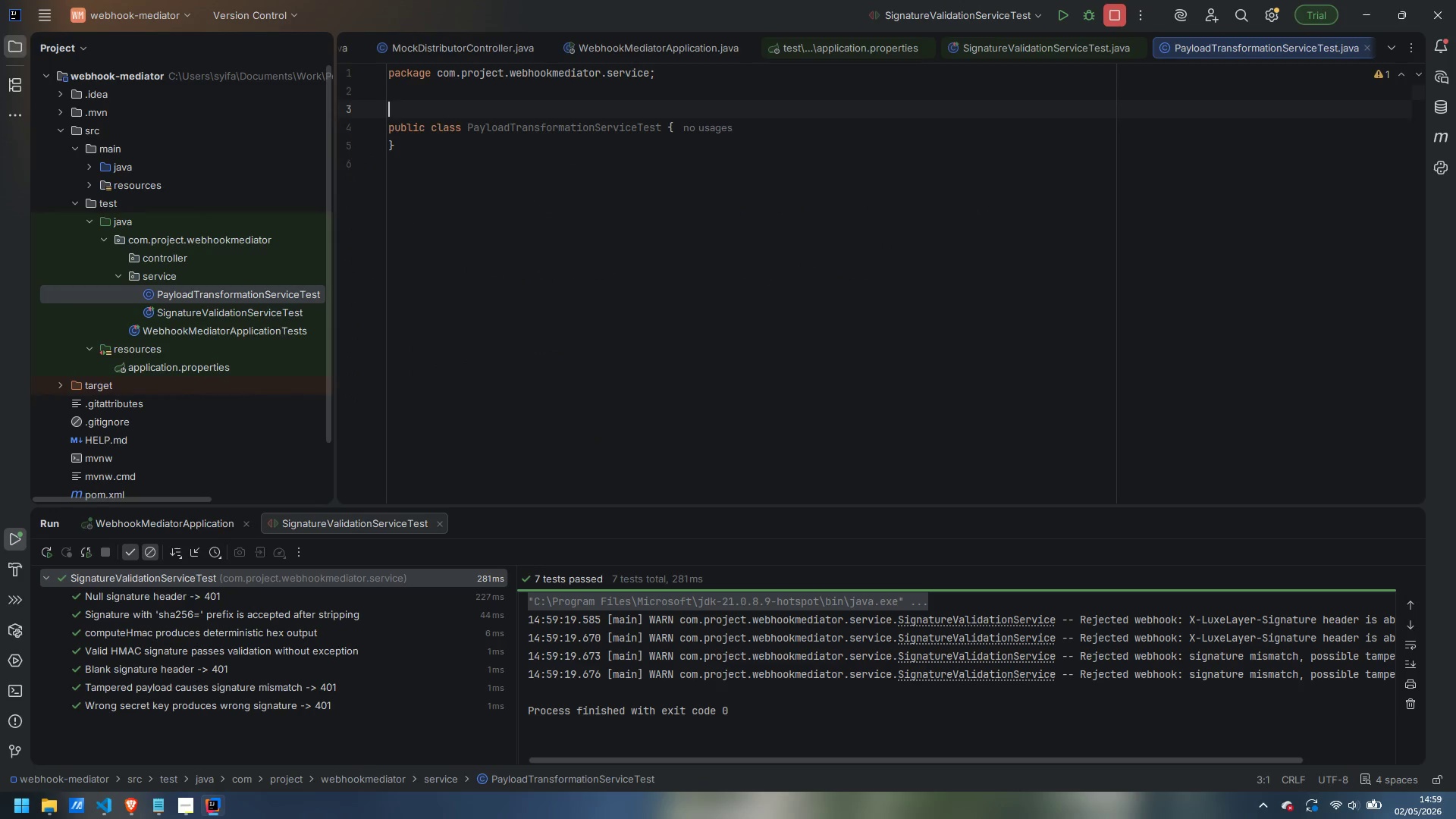 
key(Control+ControlLeft)
 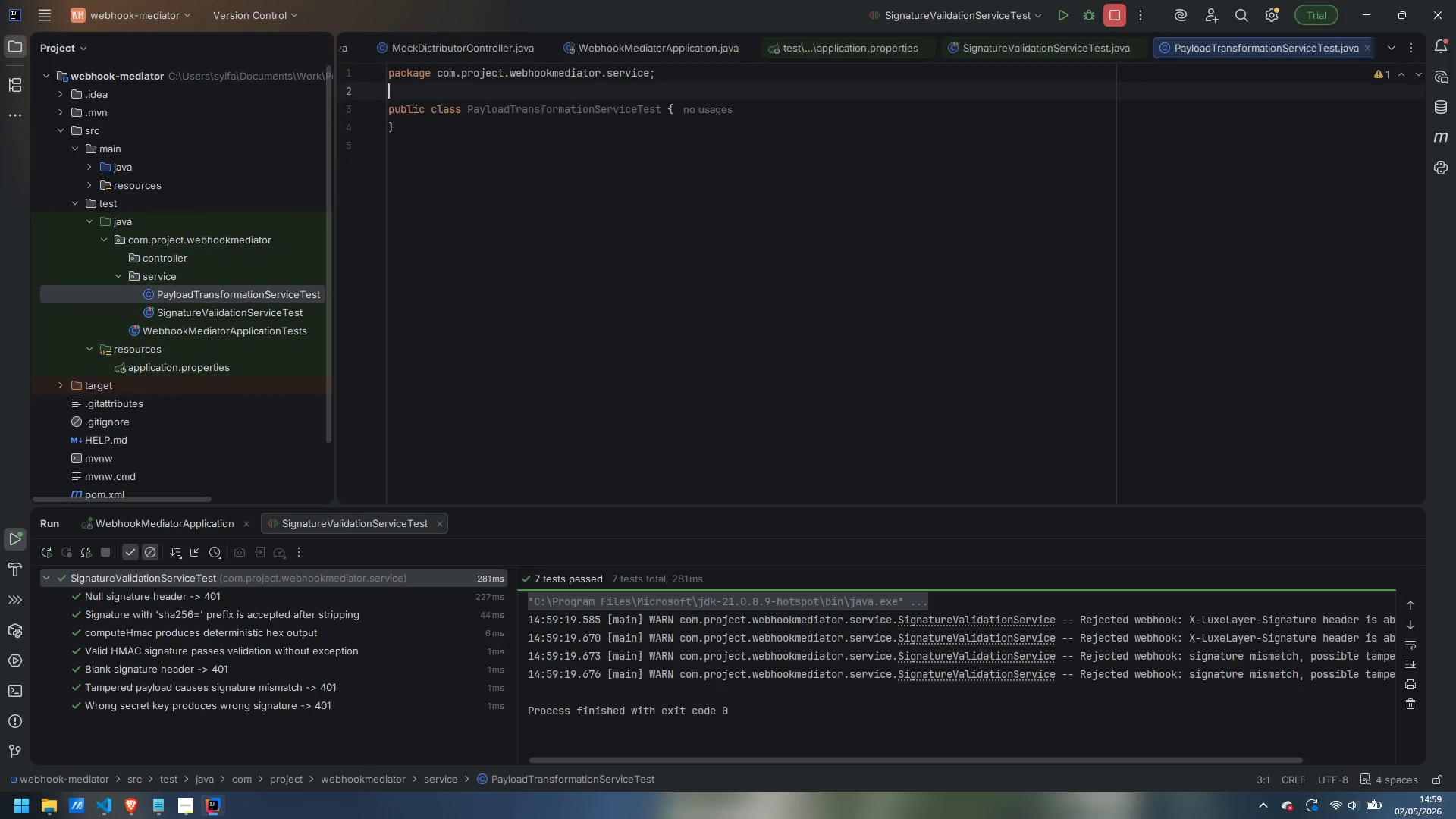 
key(Control+Backspace)
 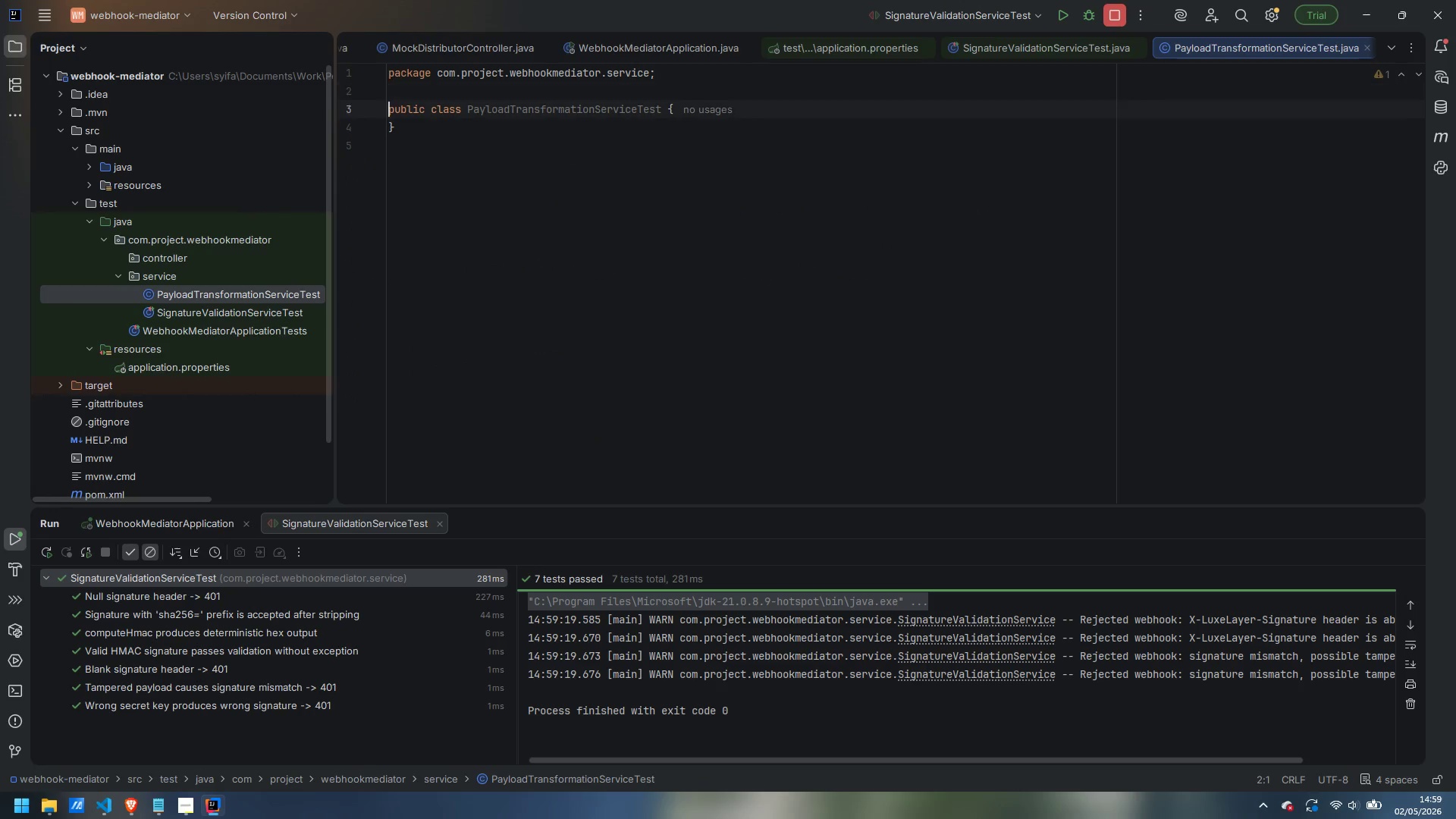 
key(ArrowDown)
 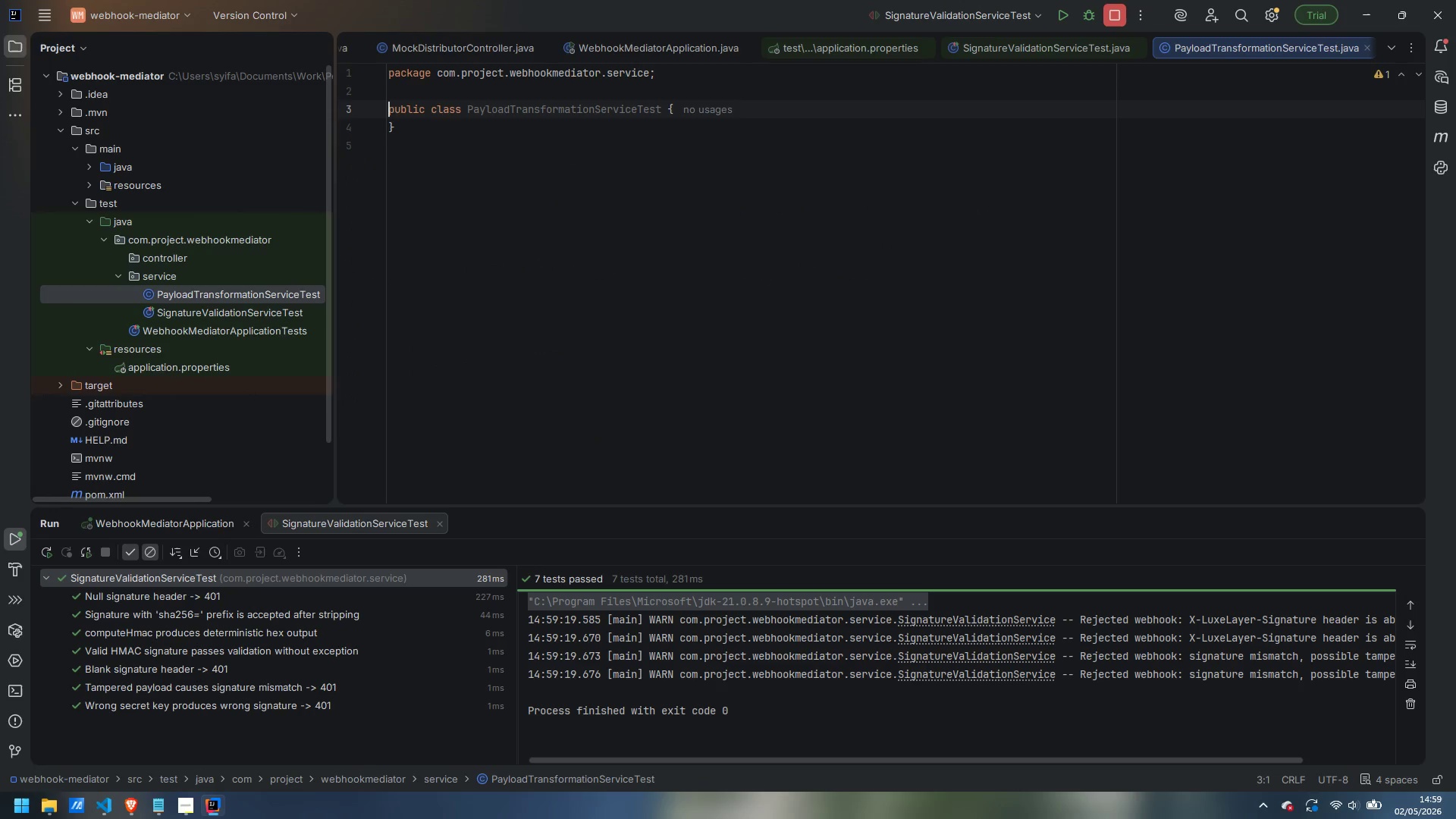 
key(Control+ArrowRight)
 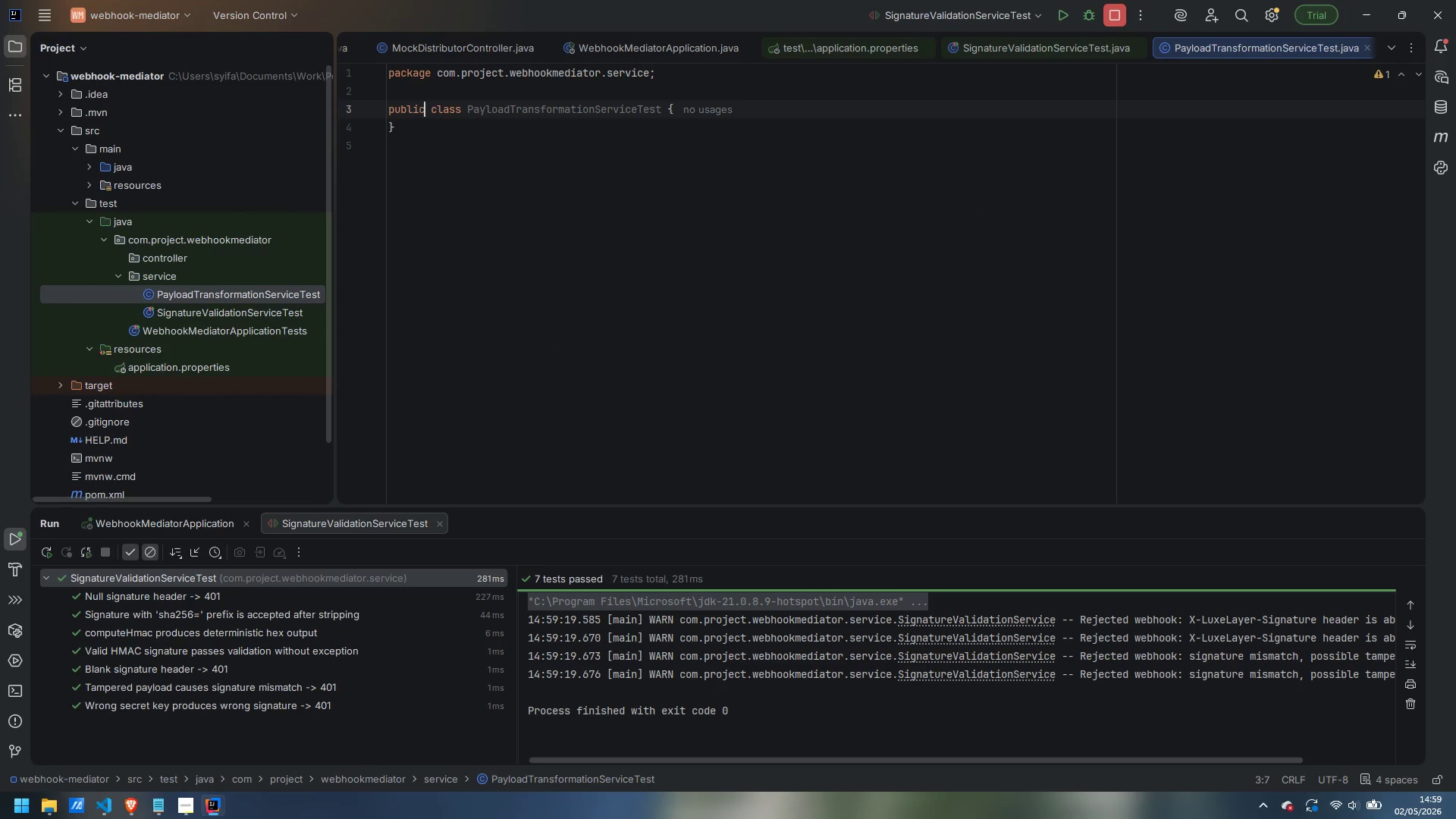 
key(Control+ArrowRight)
 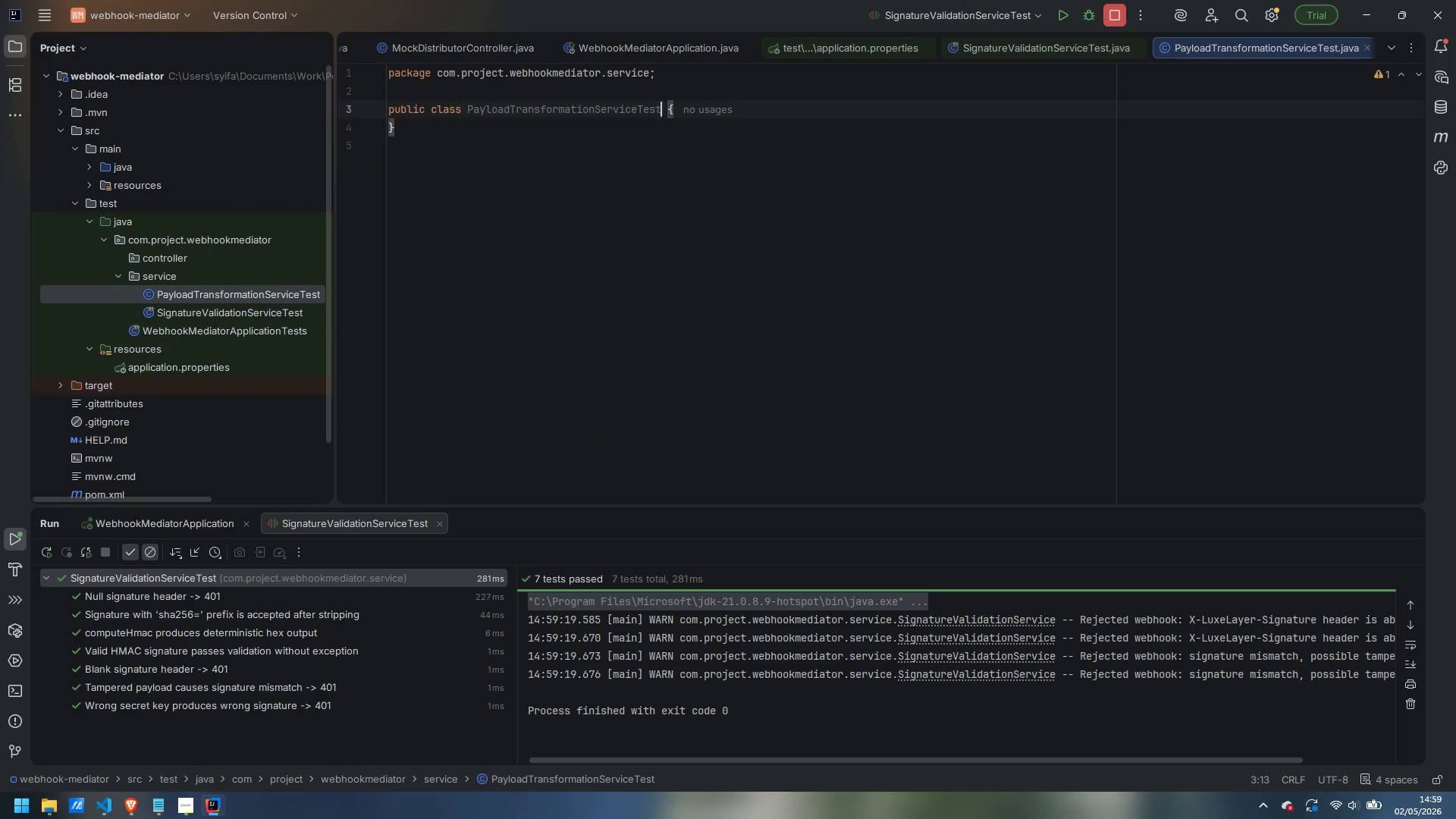 
key(Control+ArrowRight)
 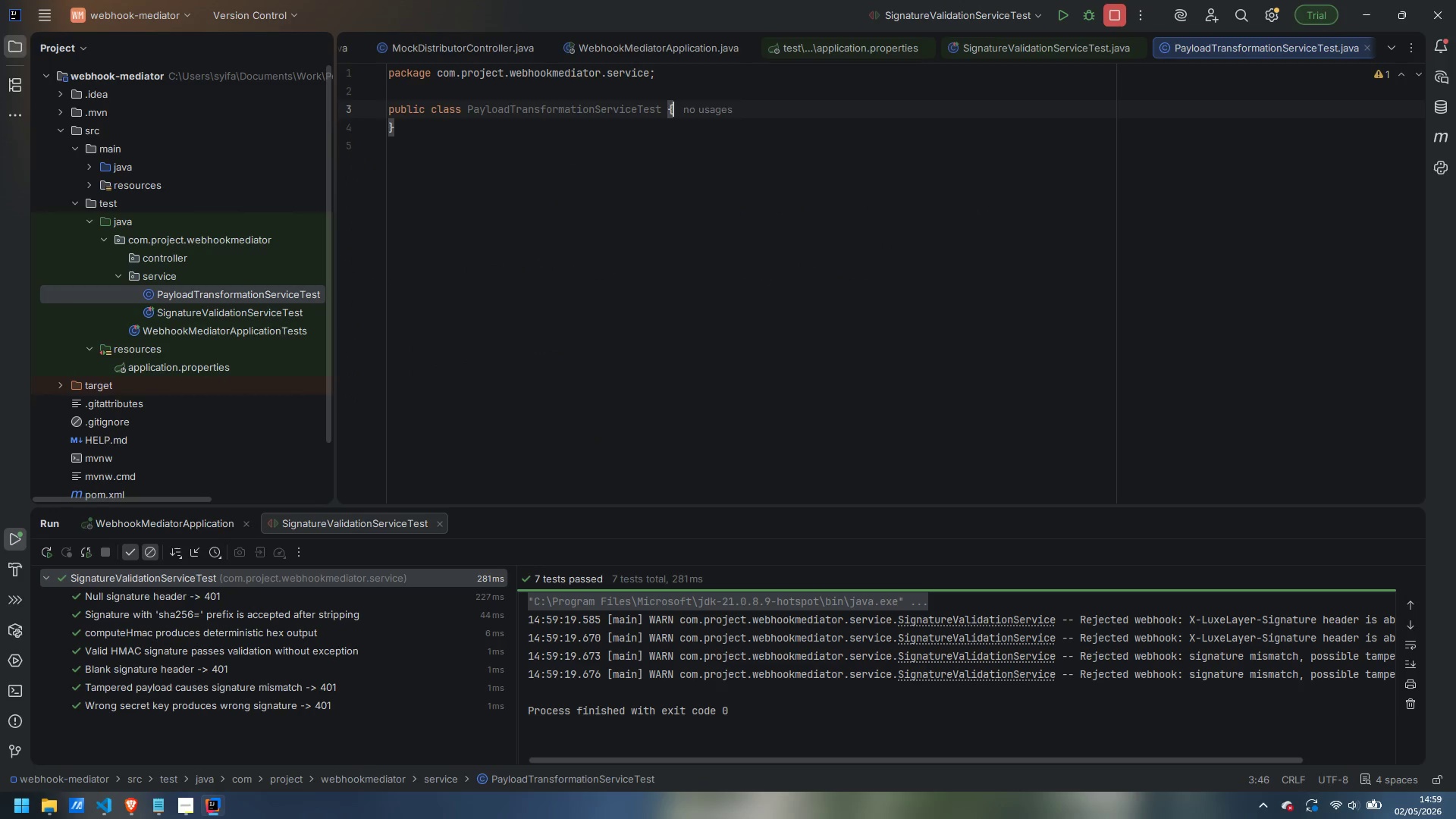 
key(Control+ArrowRight)
 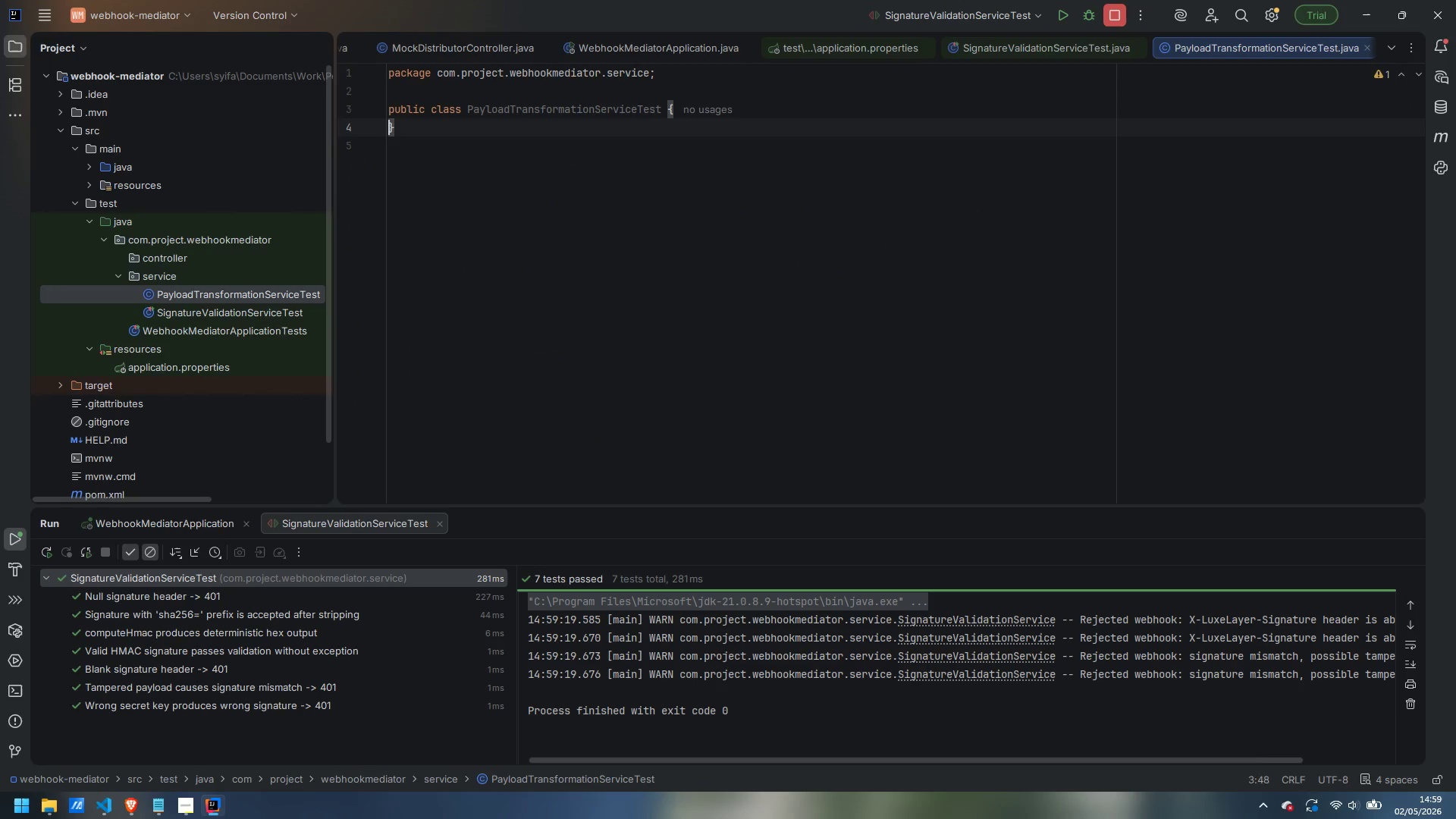 
key(Control+ArrowRight)
 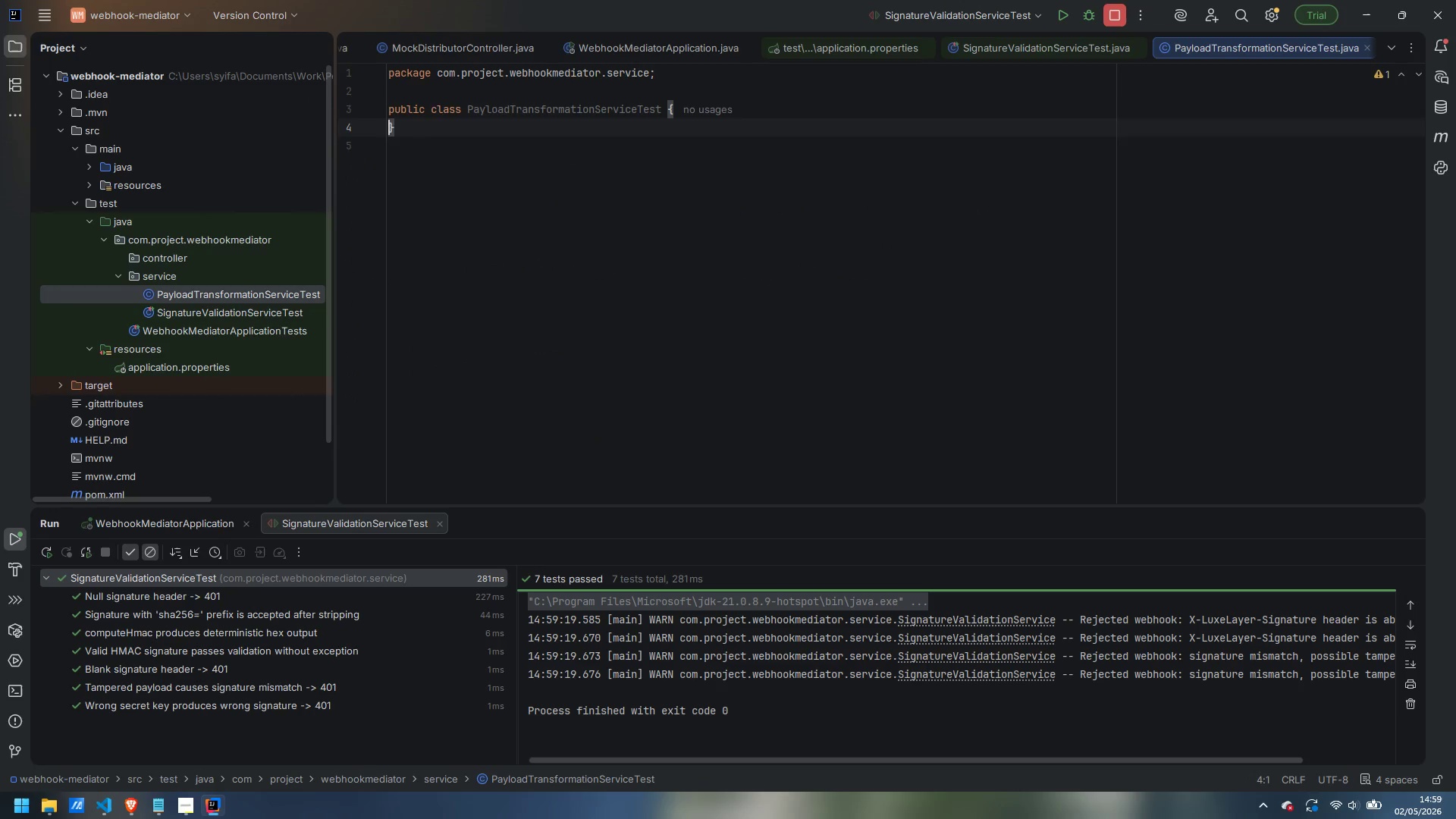 
key(ArrowLeft)
 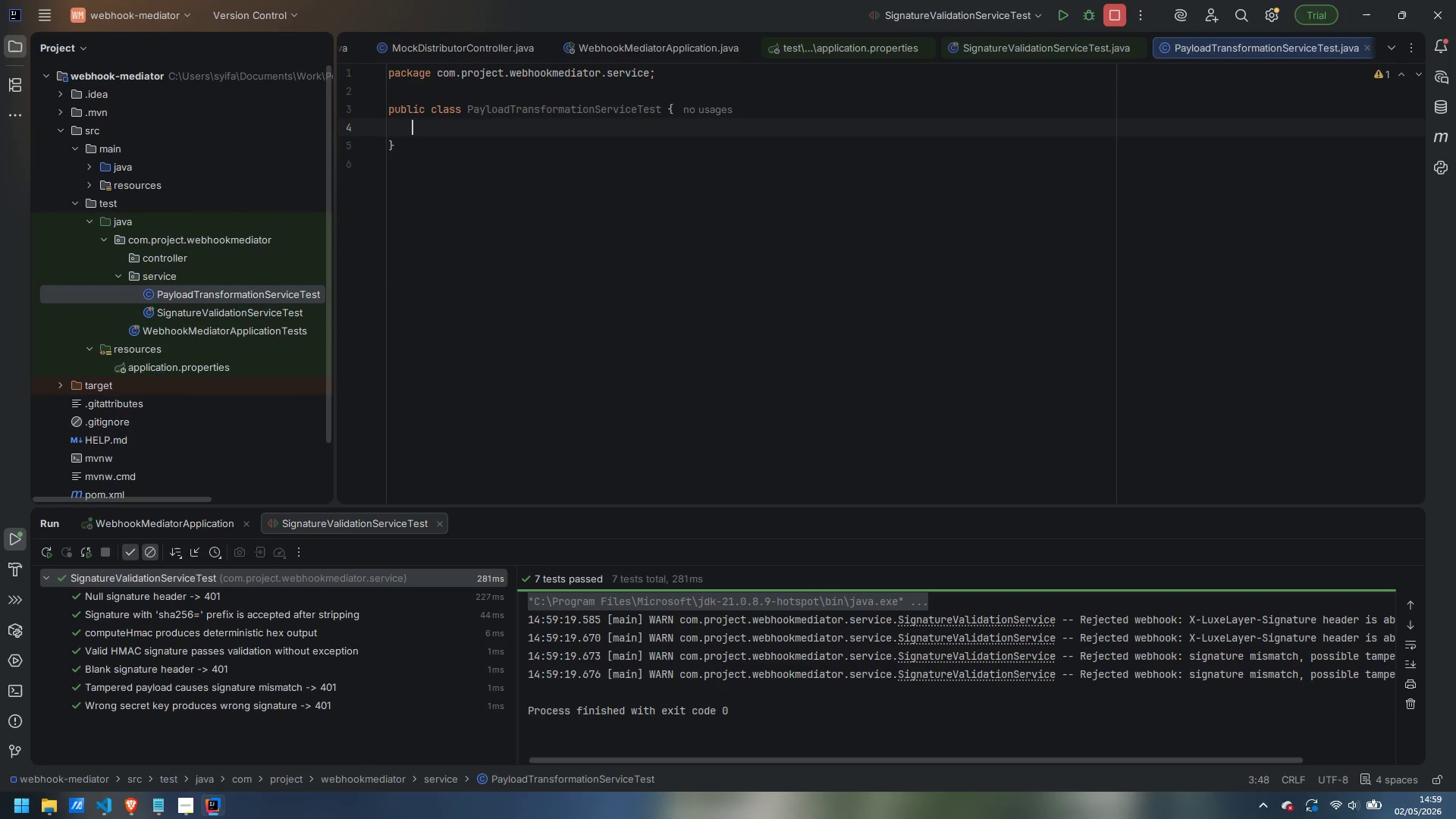 
key(Enter)
 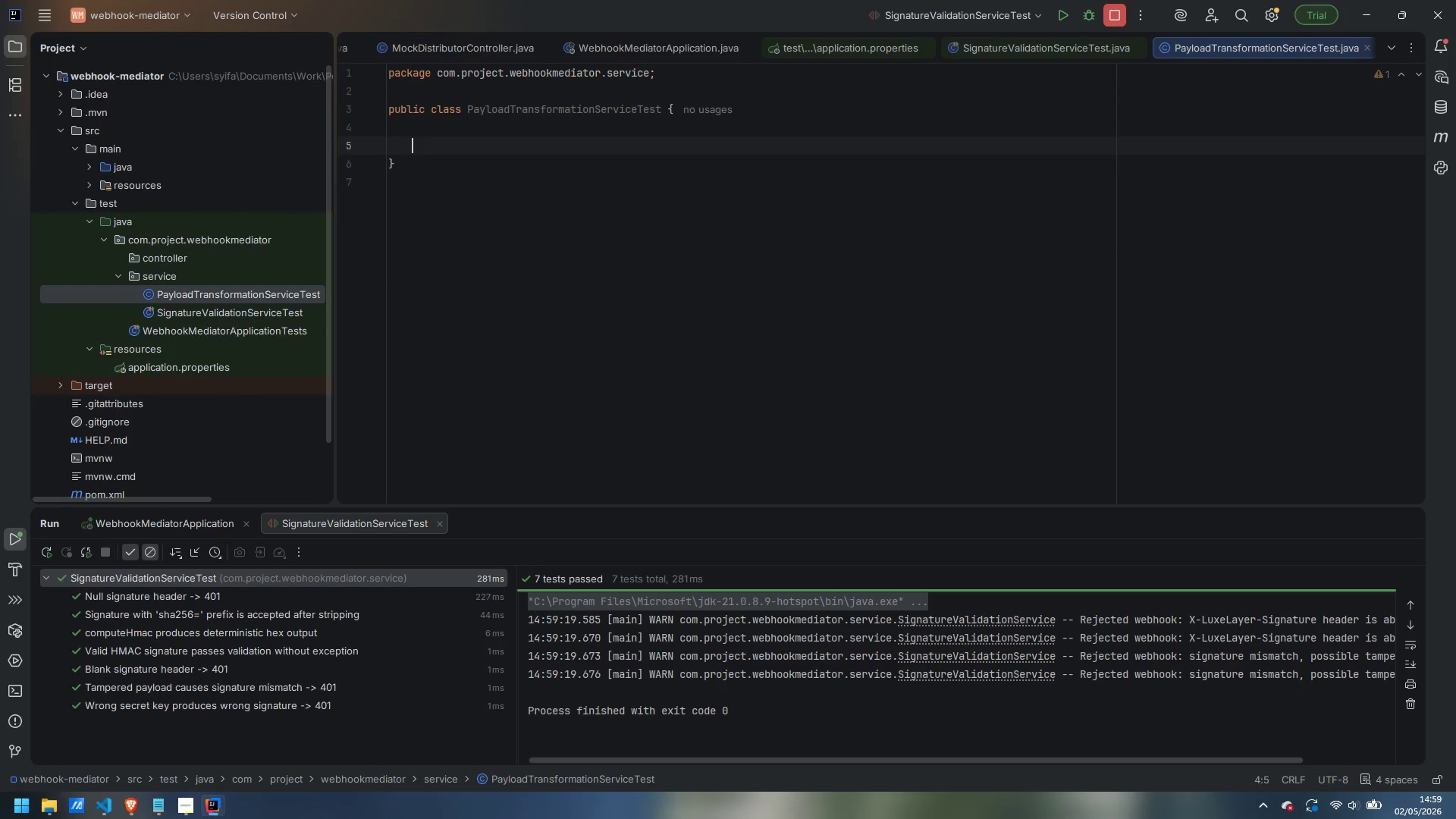 
key(Enter)
 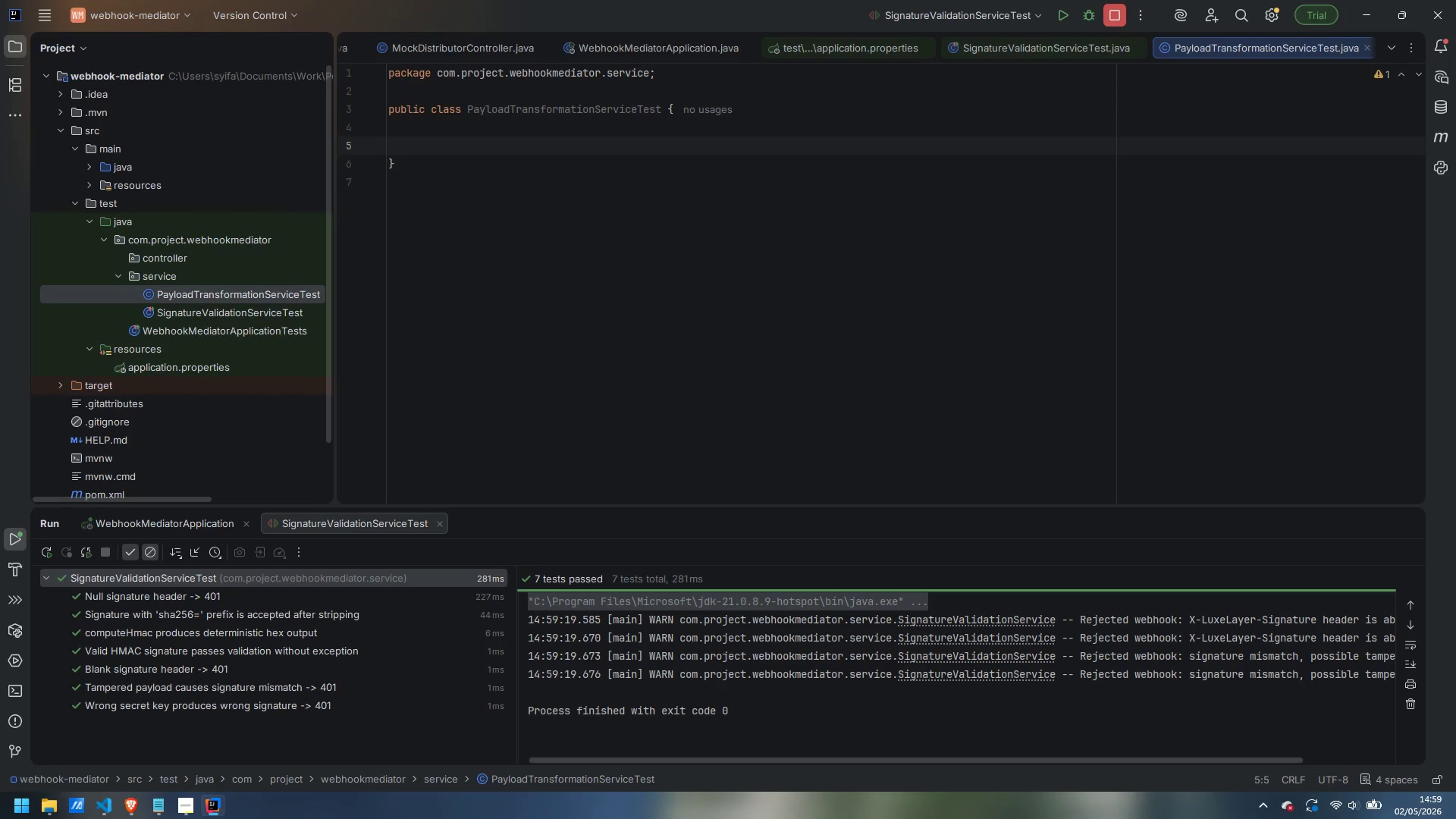 
type(private PayloadTransformationSergi)
key(Backspace)
key(Backspace)
type(vice)
 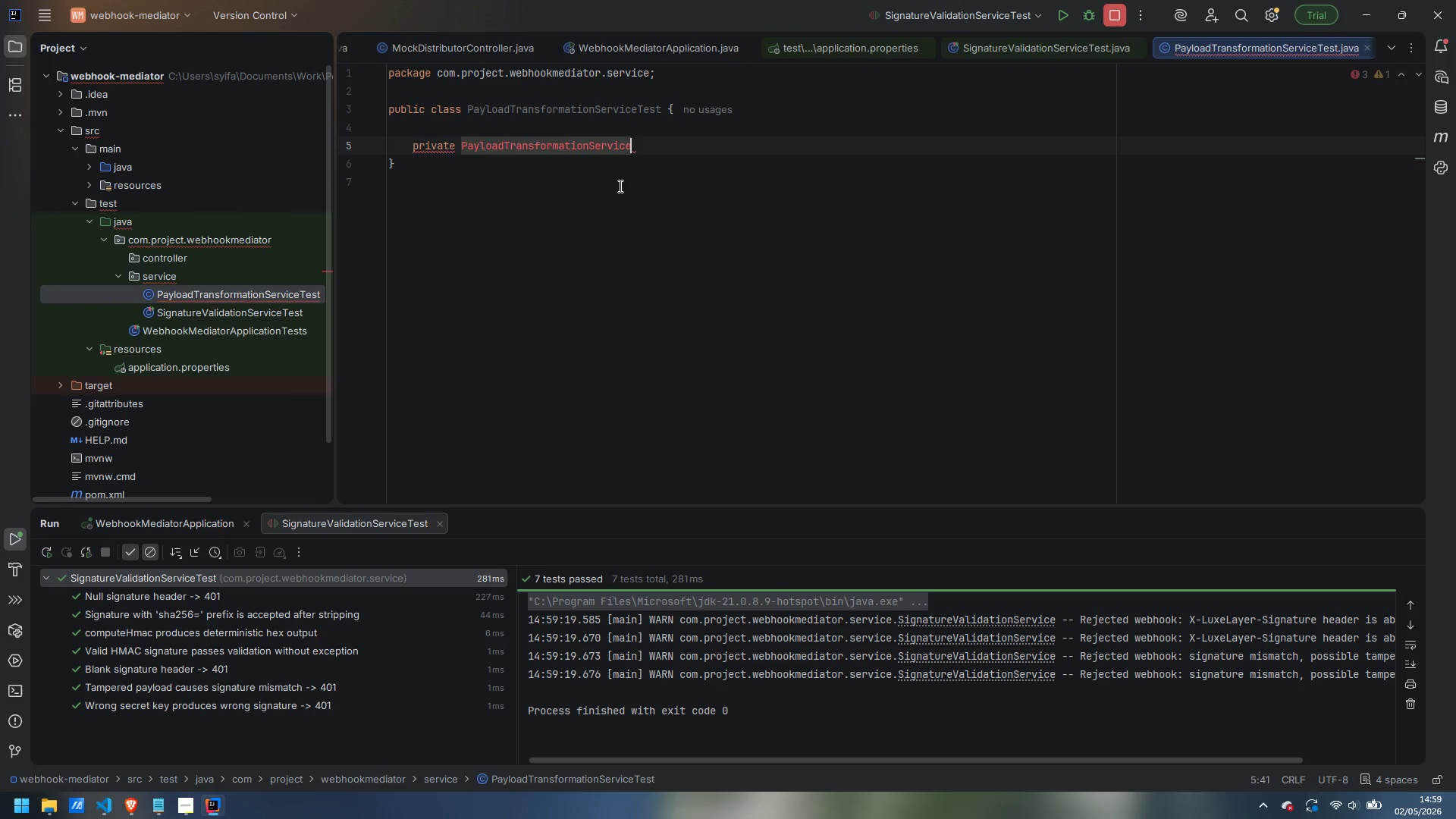 
 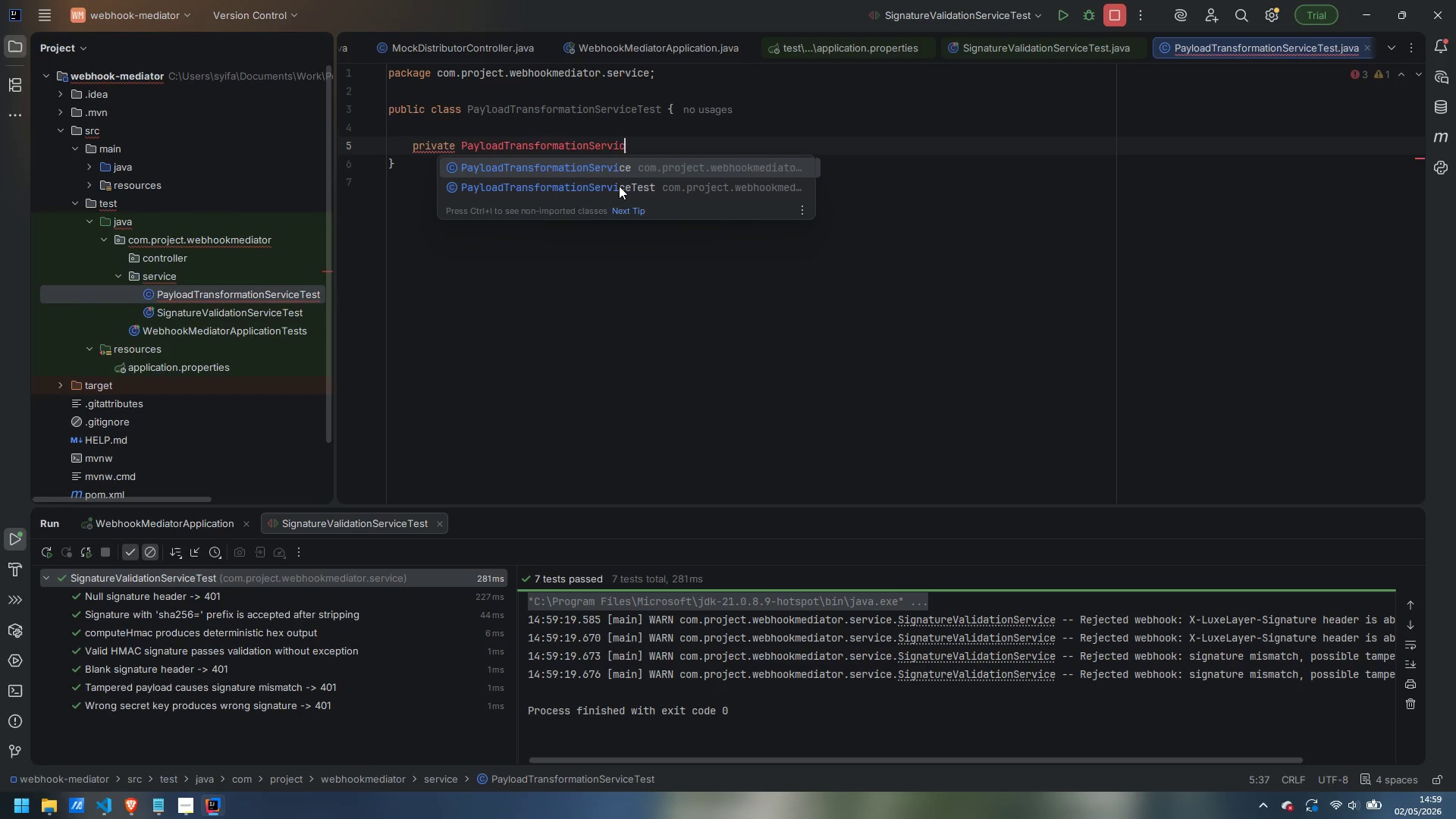 
key(Enter)
 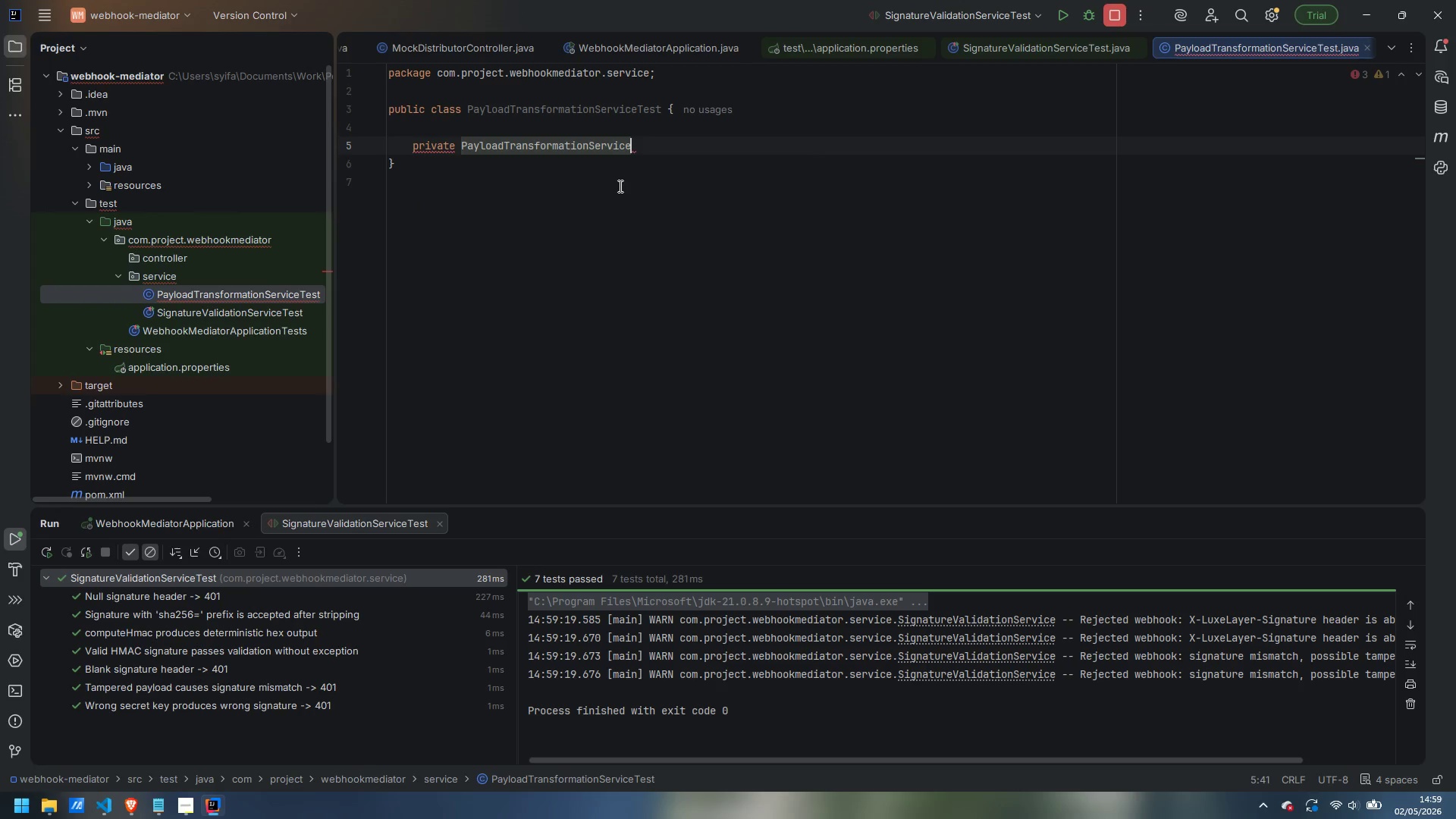 
type( service;)
 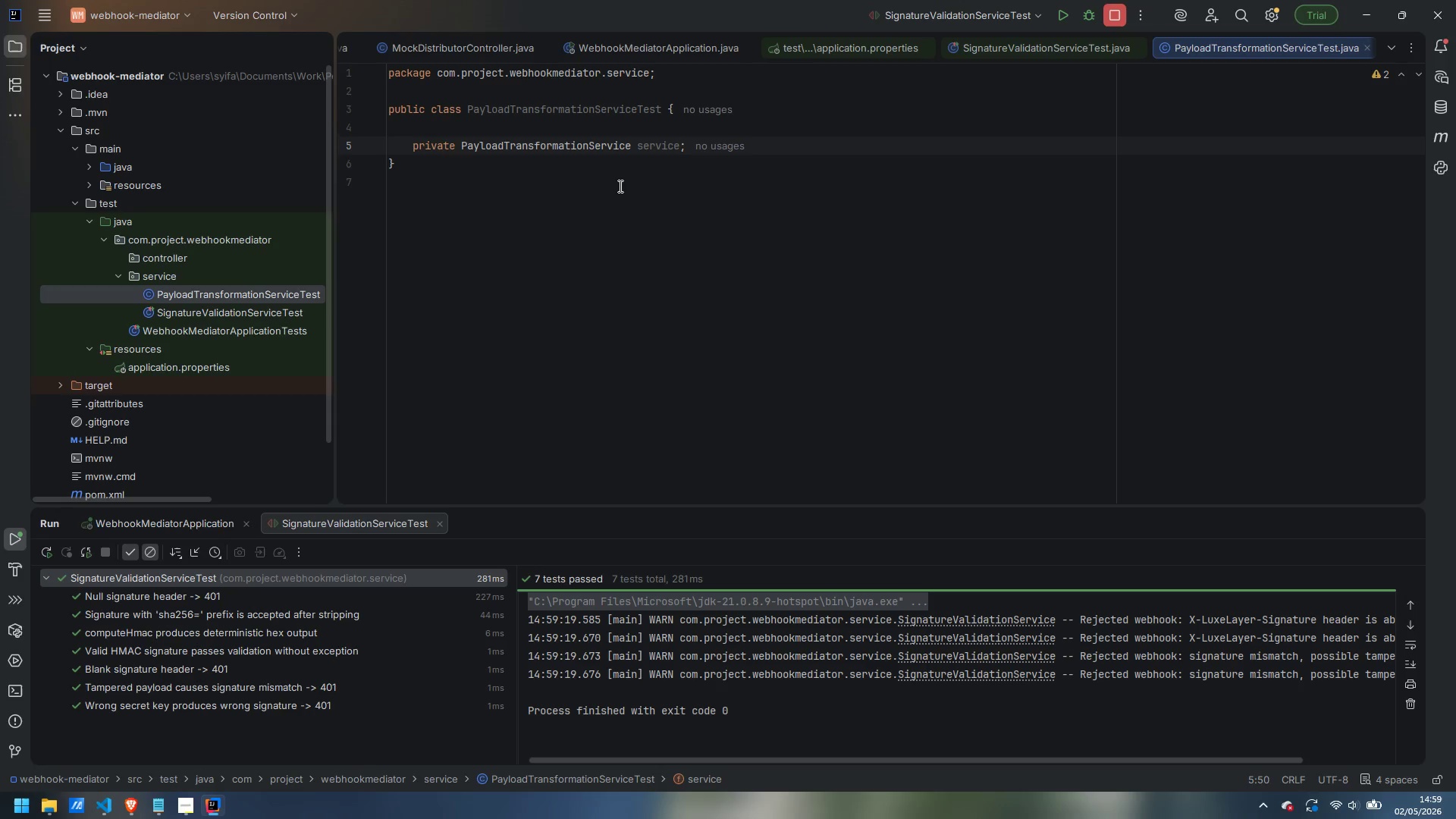 
key(Enter)
 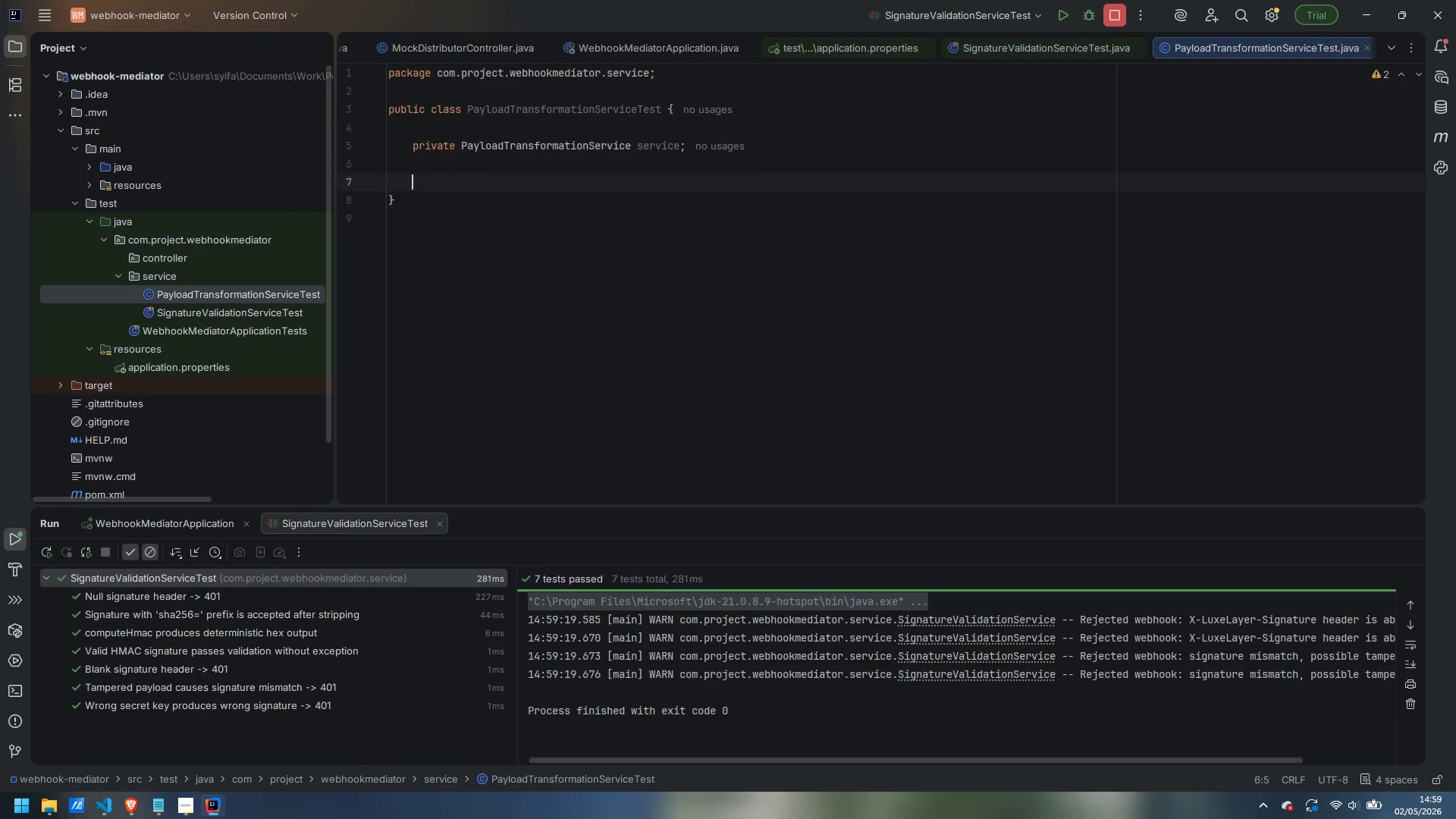 
key(Enter)
 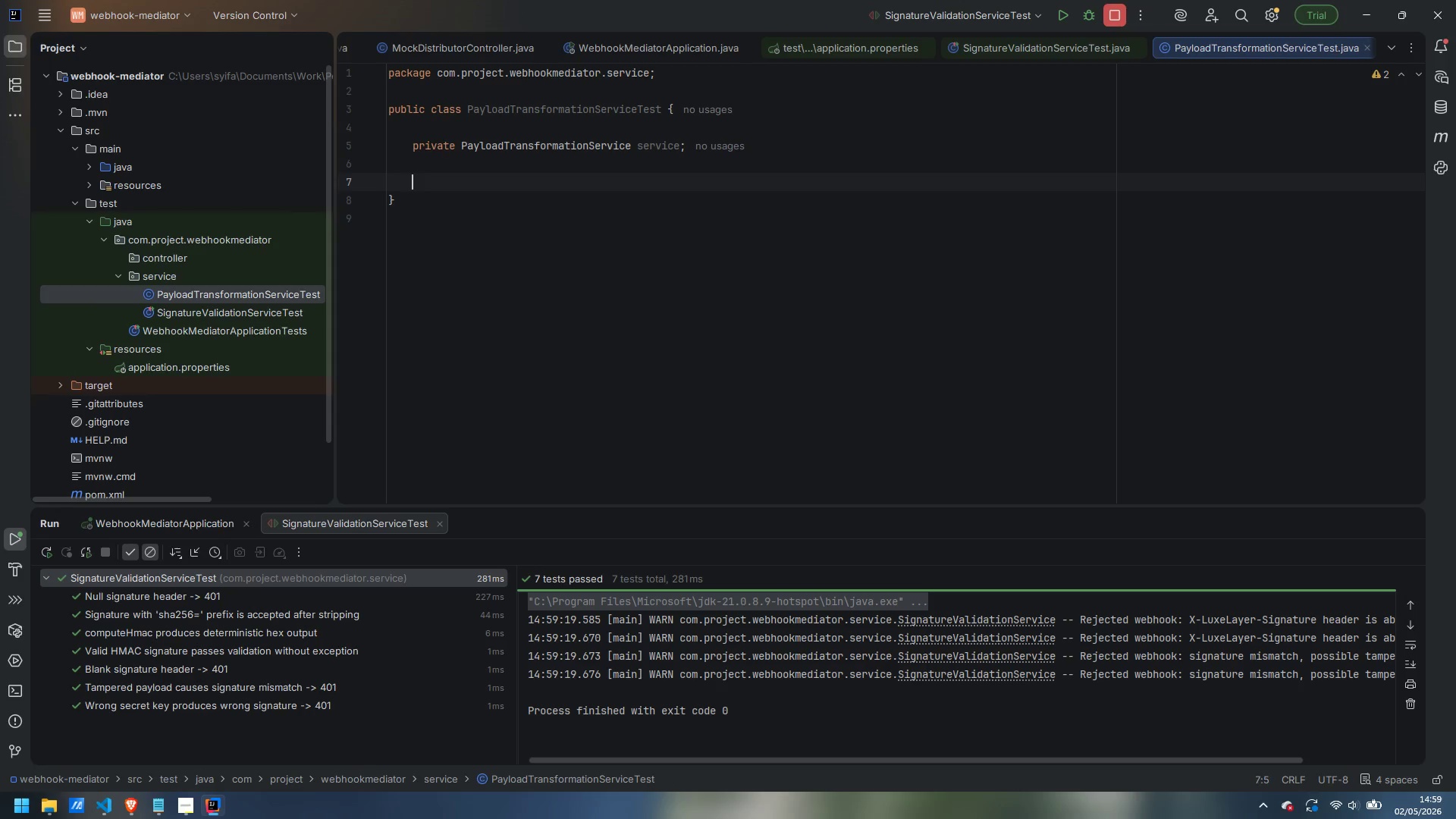 
type(@BeforeEach)
 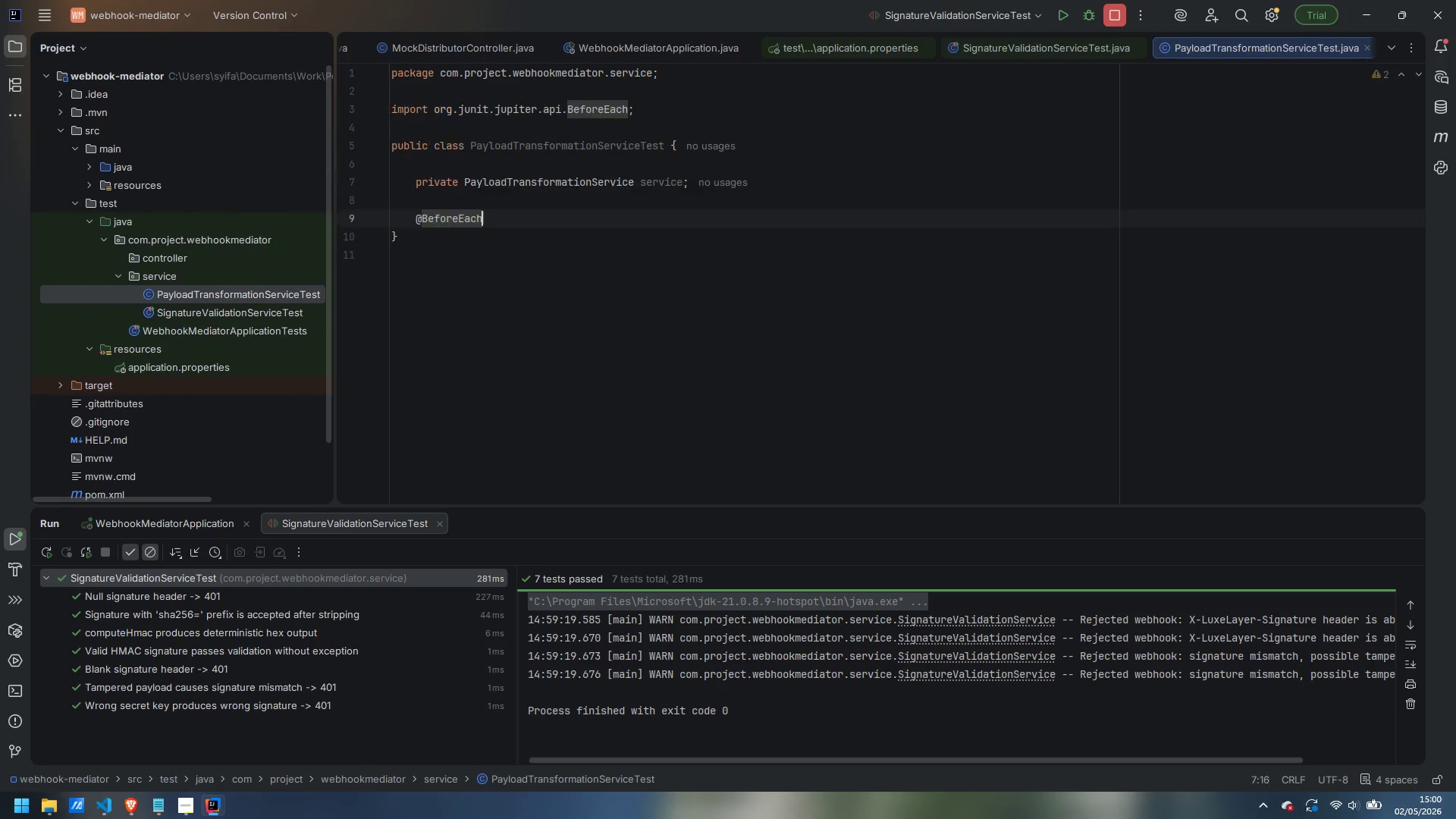 
key(Enter)
 